 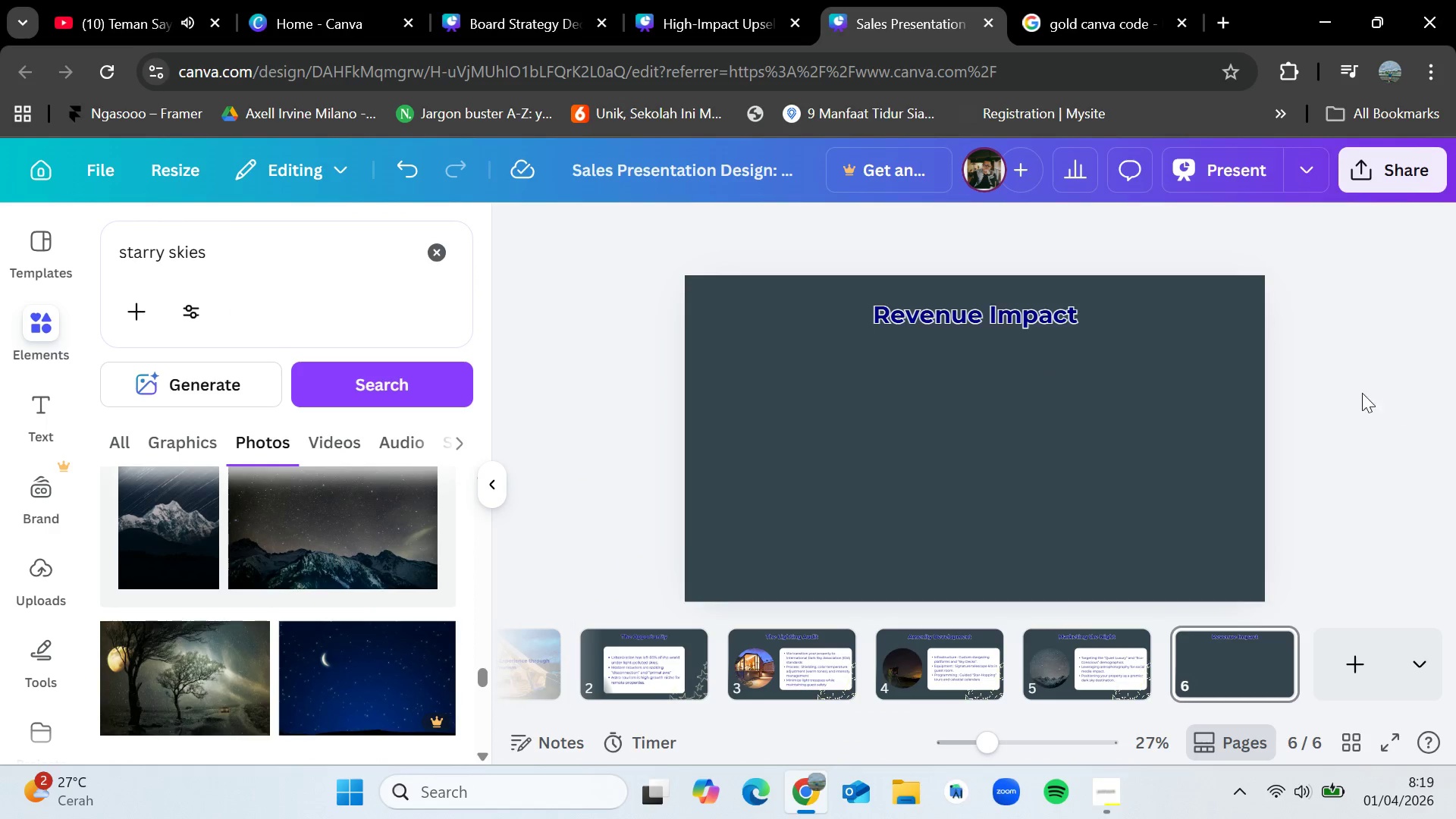 
double_click([316, 273])
 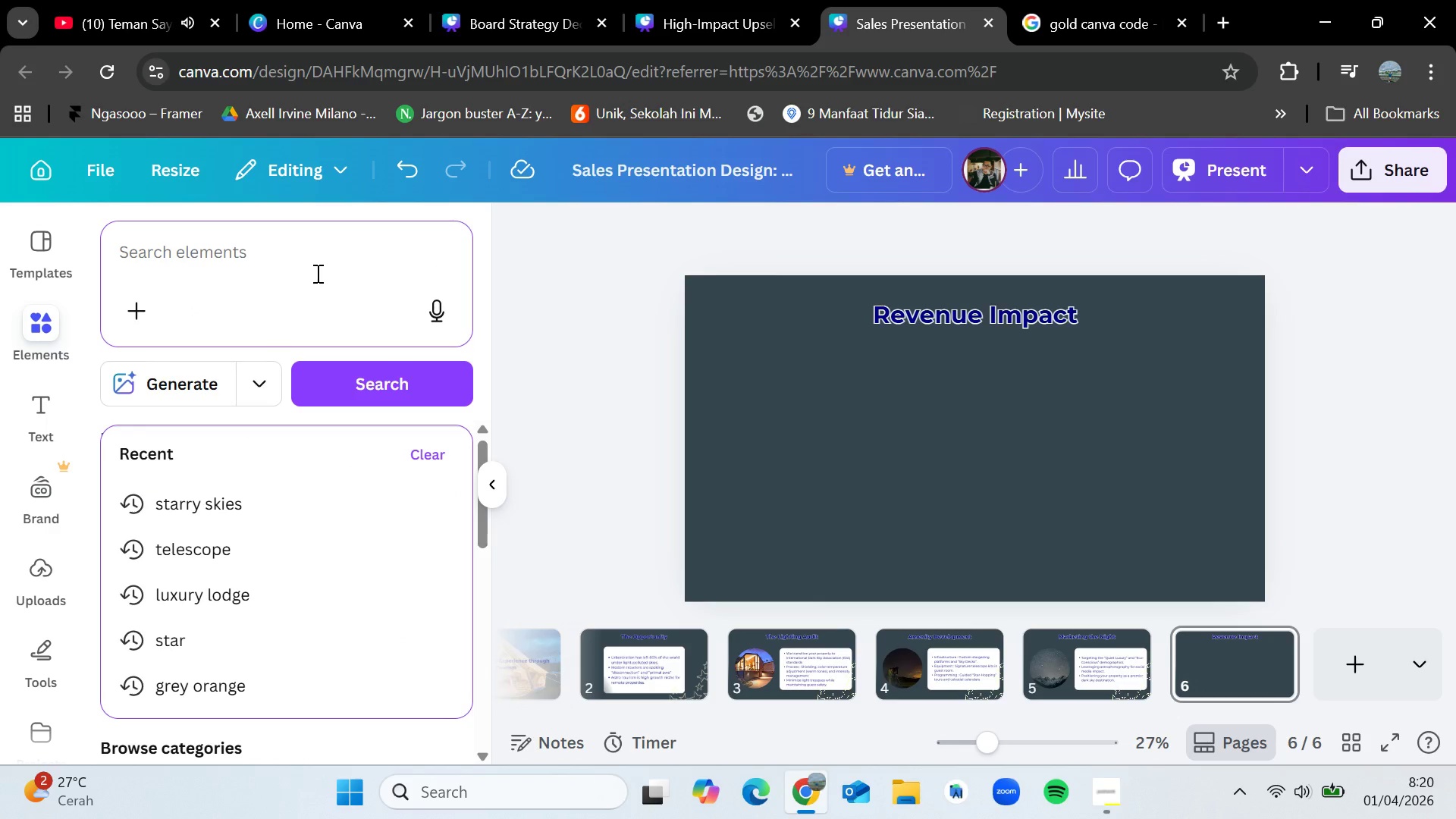 
type(bar)
 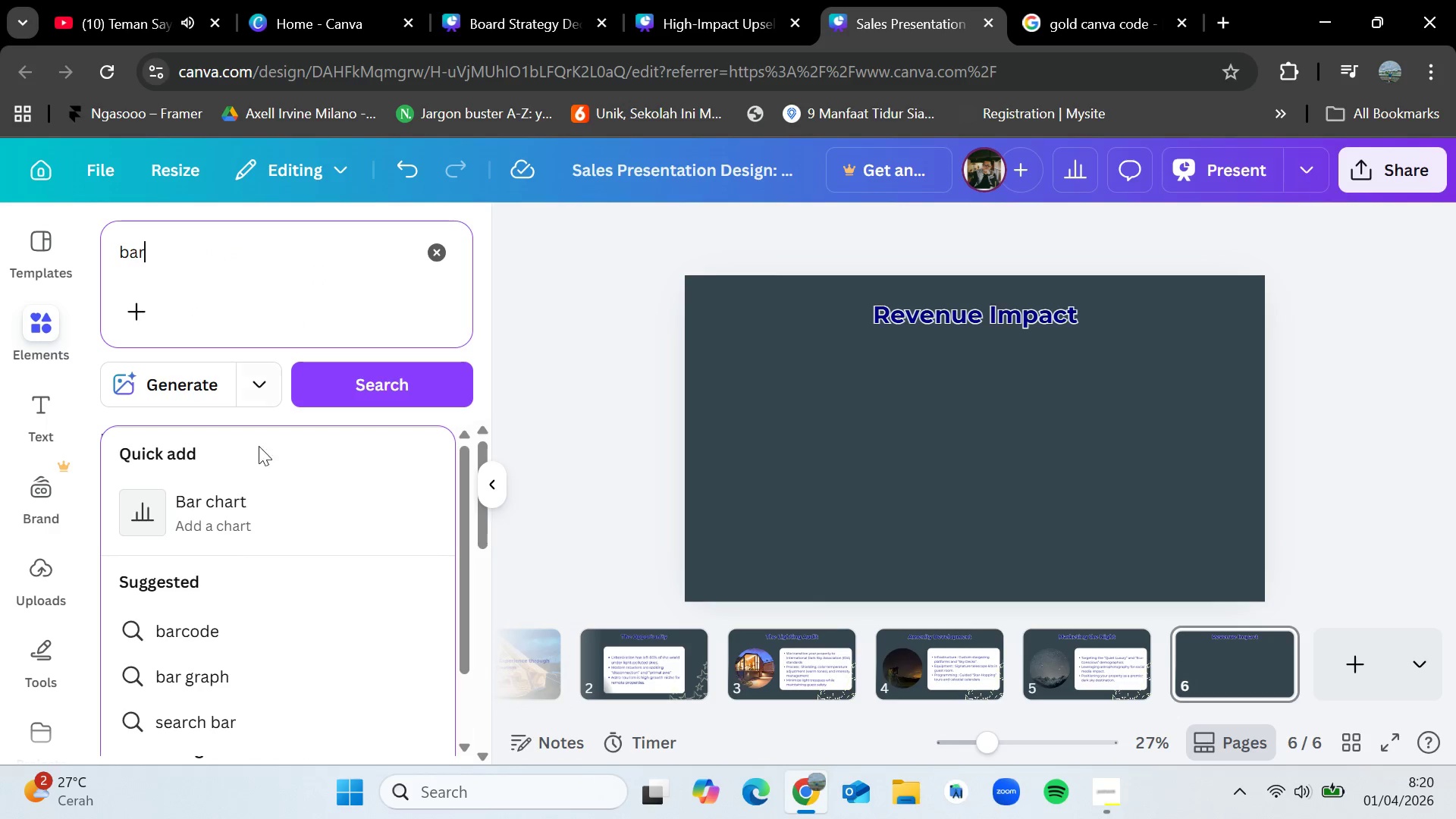 
left_click([222, 513])
 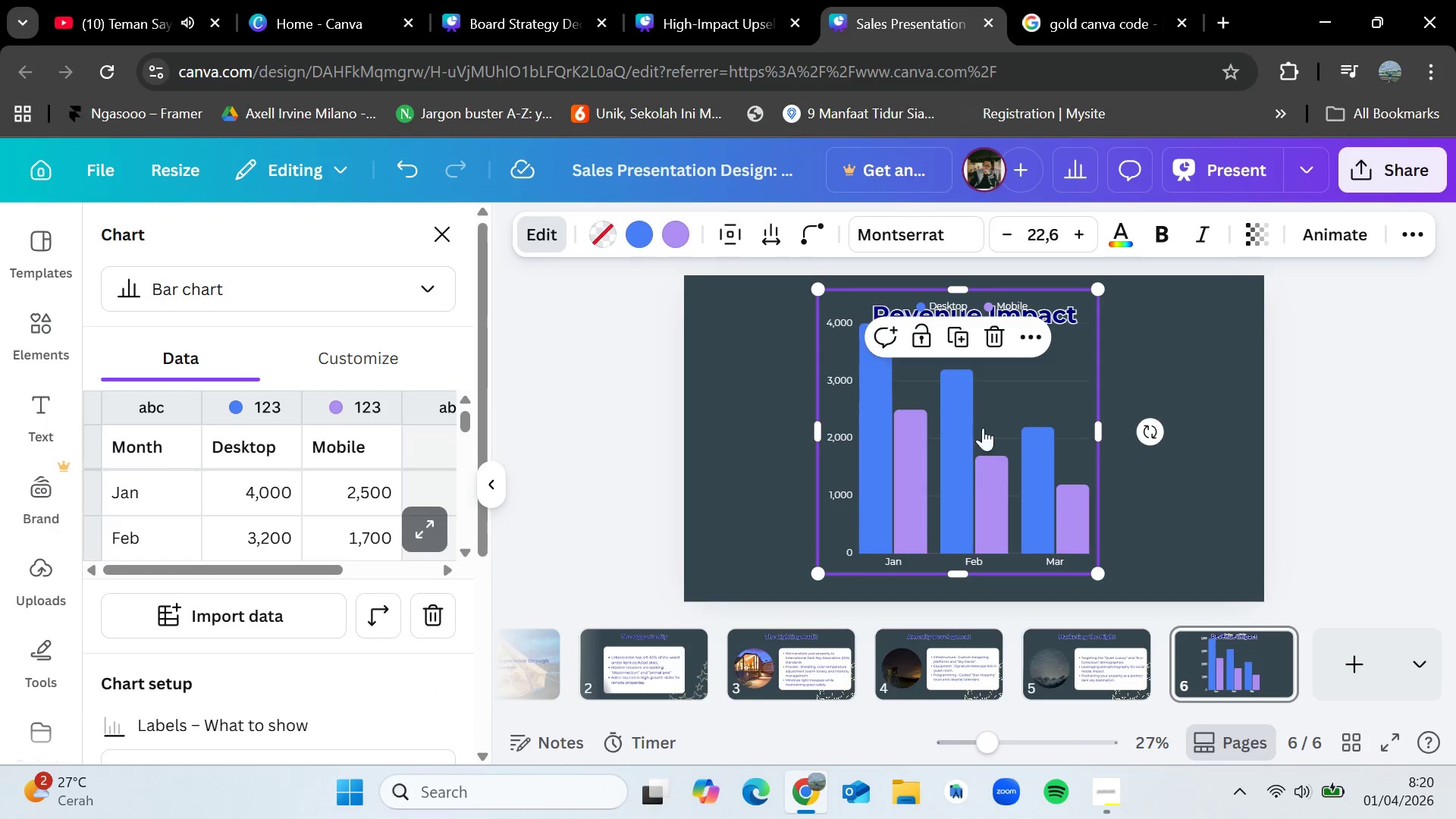 
left_click_drag(start_coordinate=[1100, 429], to_coordinate=[1258, 403])
 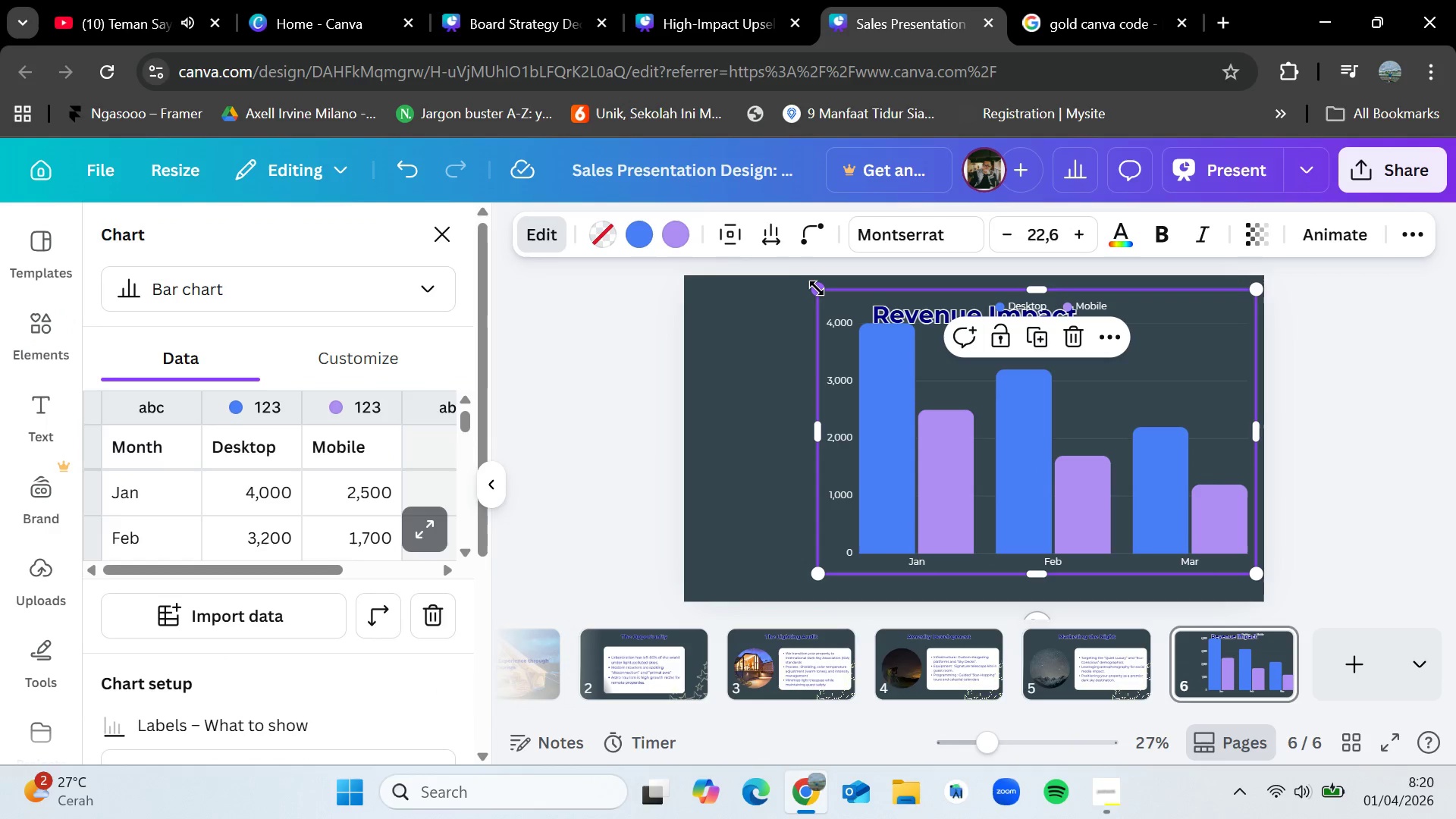 
left_click_drag(start_coordinate=[818, 290], to_coordinate=[896, 354])
 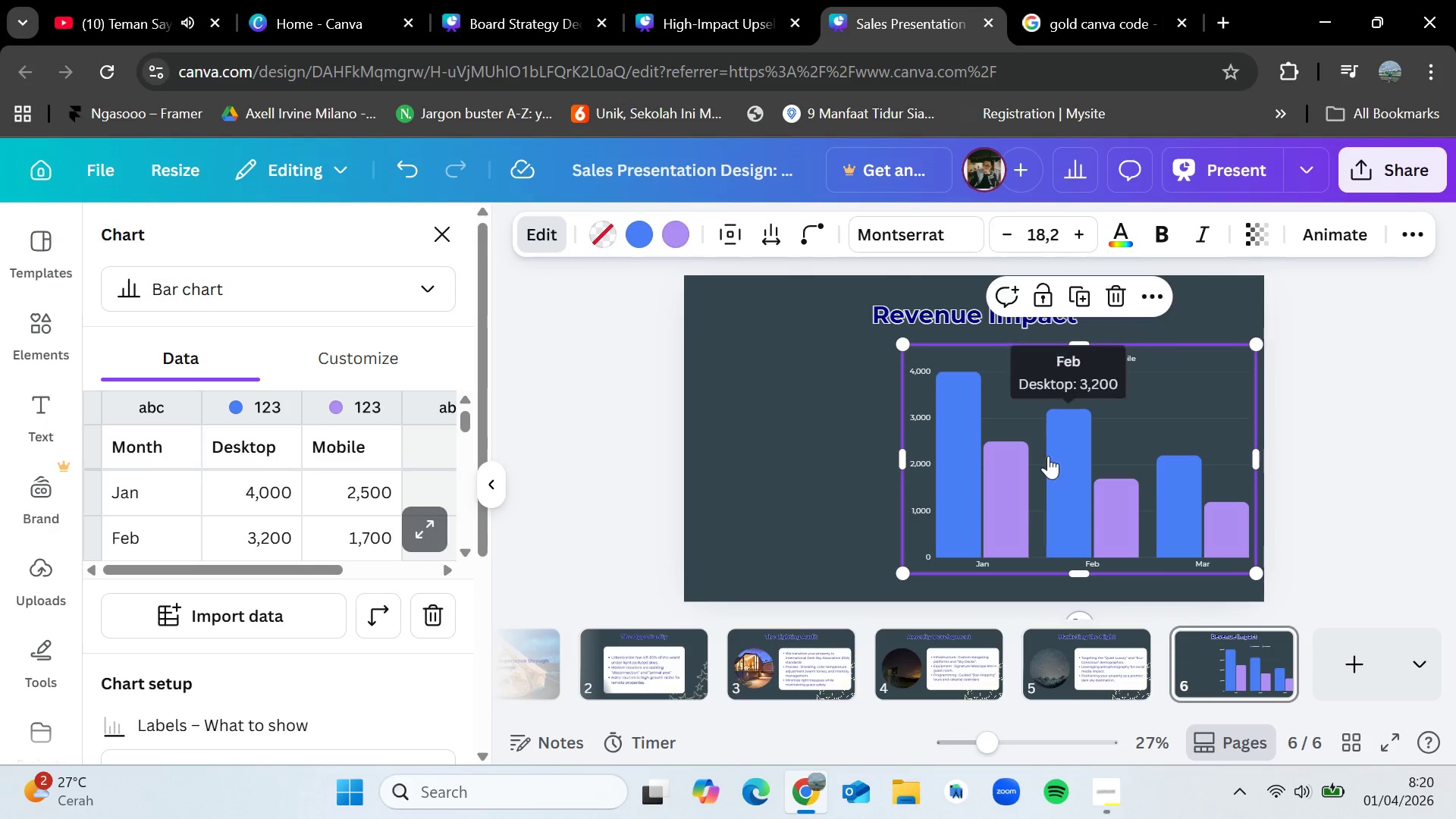 
left_click_drag(start_coordinate=[1048, 457], to_coordinate=[974, 454])
 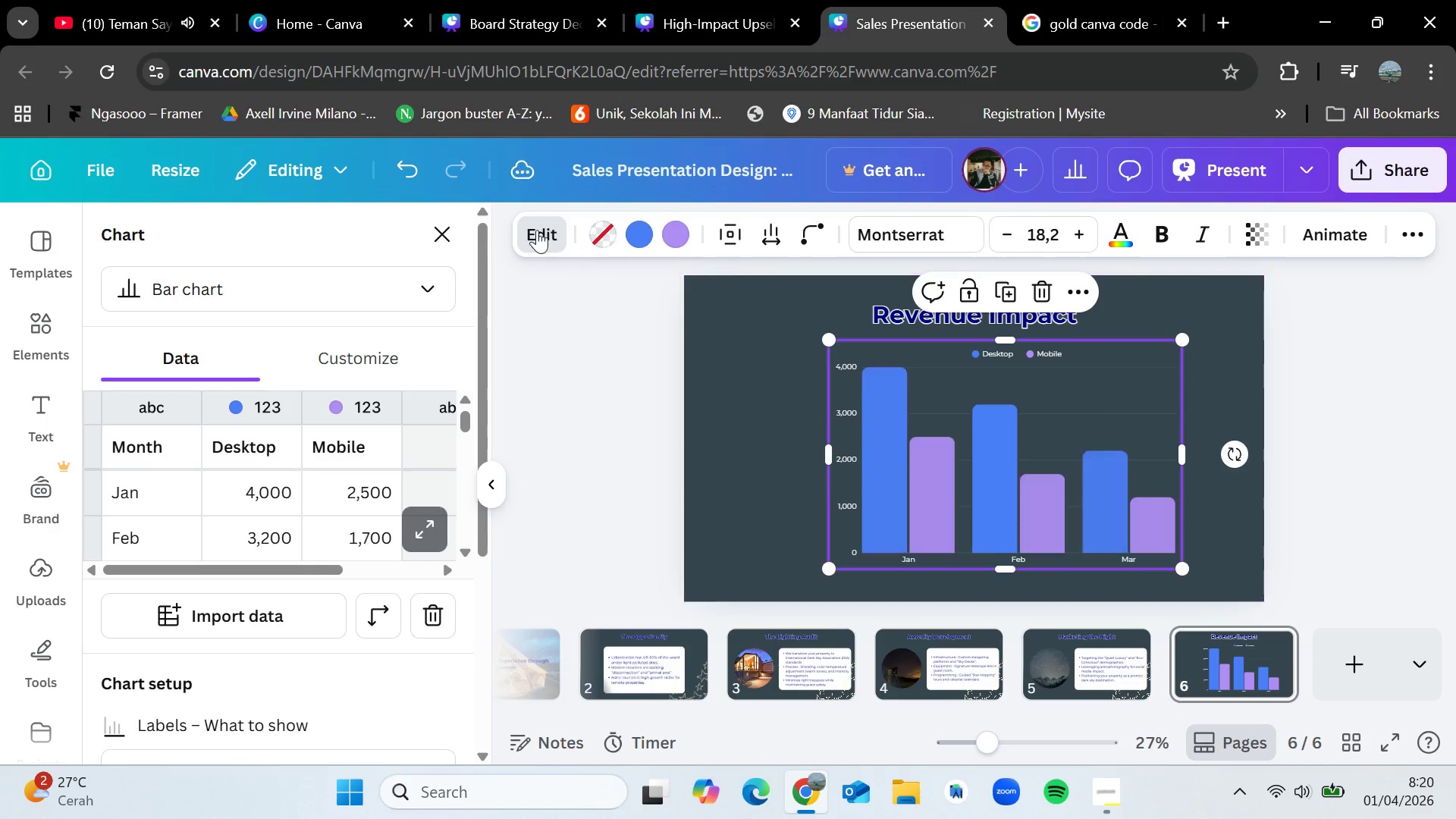 
left_click([536, 229])
 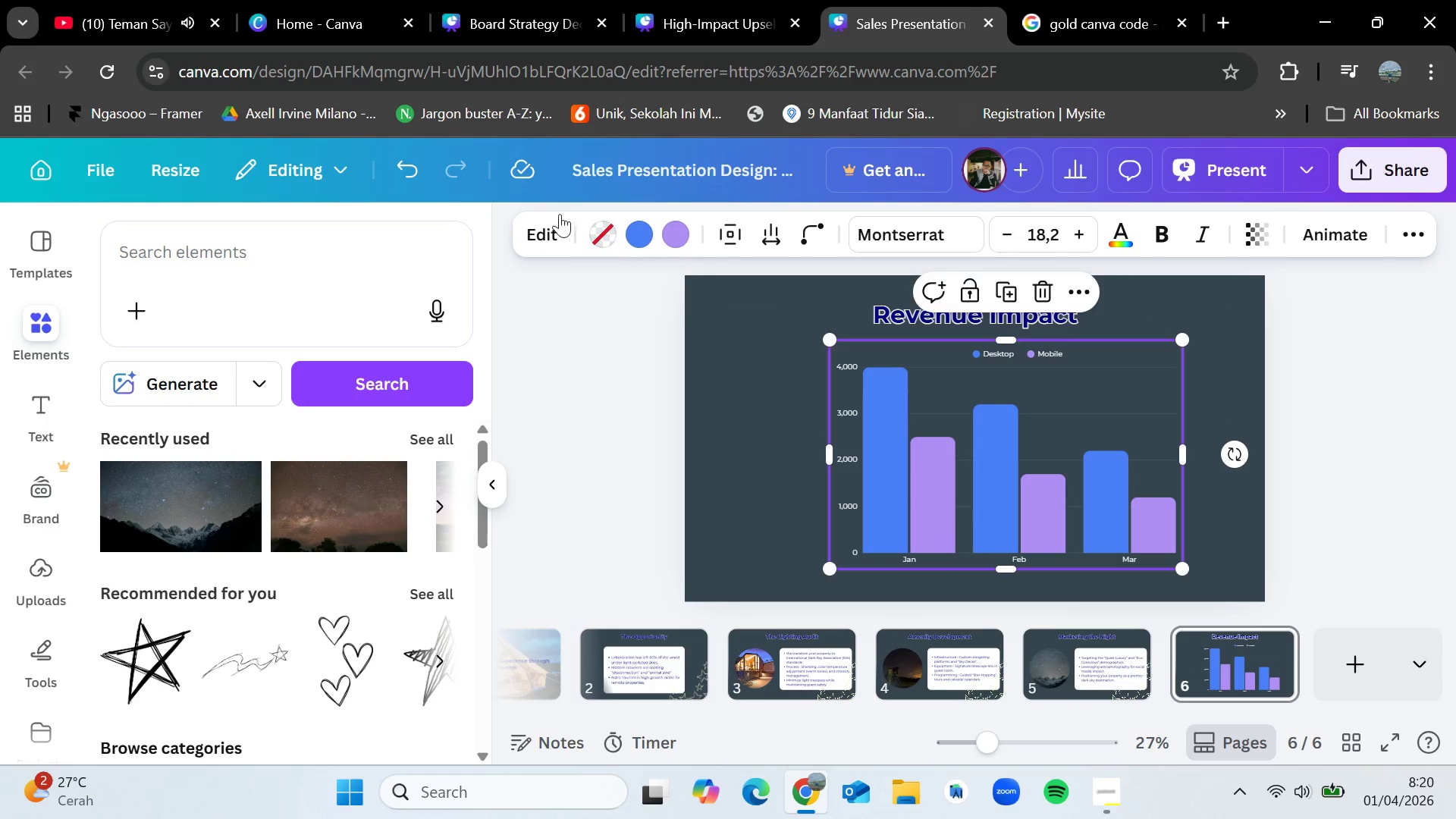 
left_click([529, 240])
 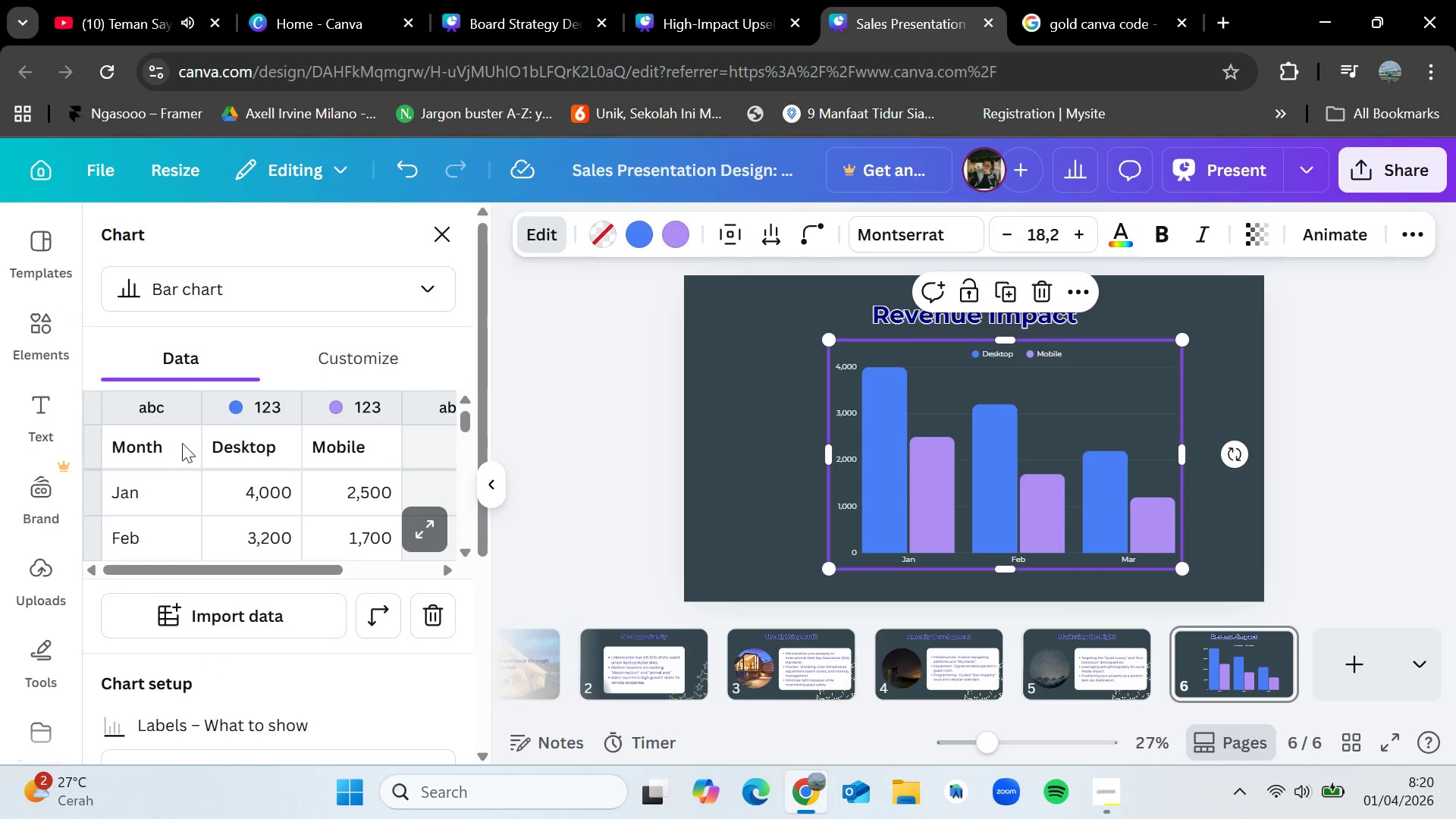 
double_click([177, 447])
 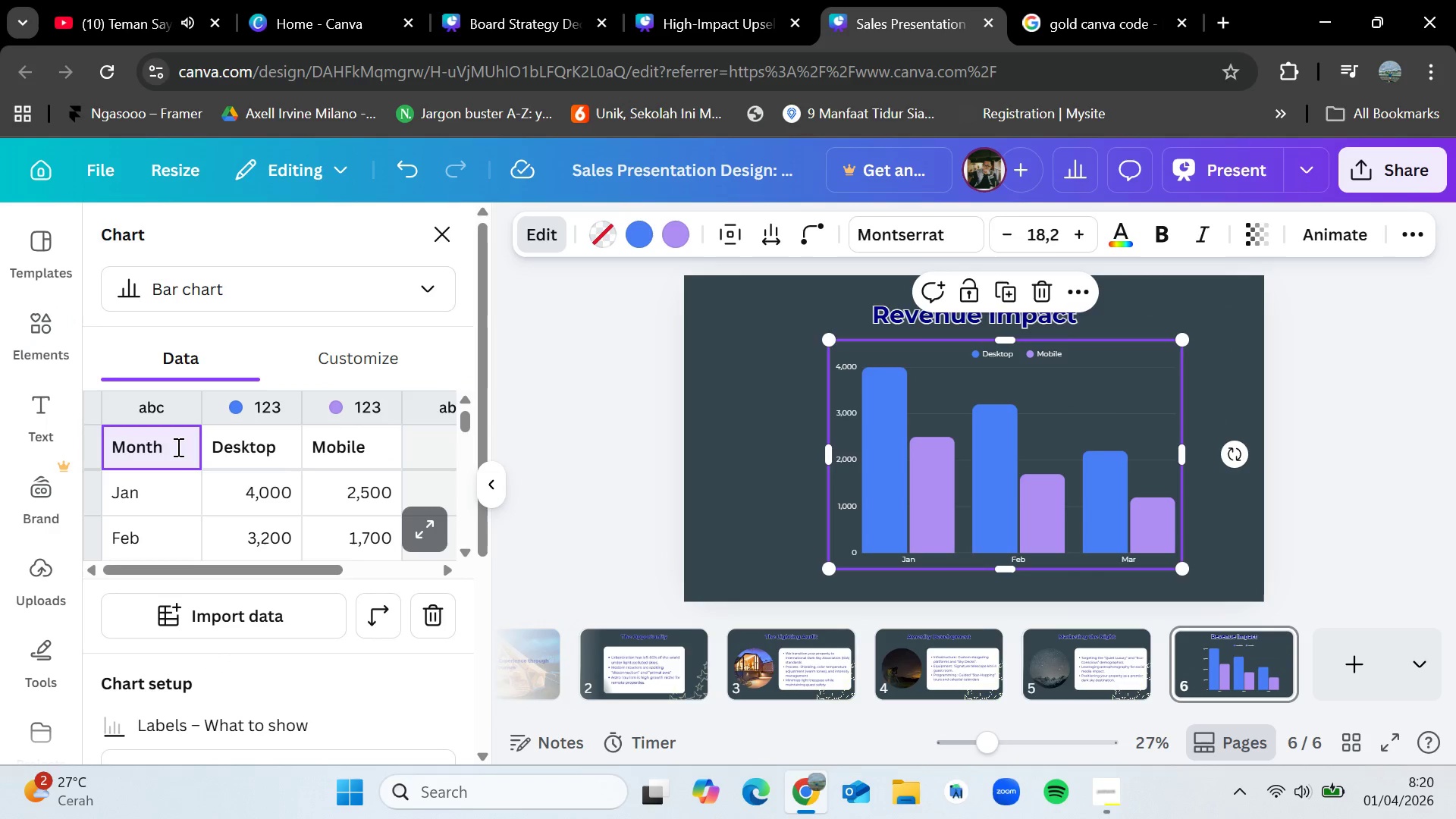 
key(Backspace)
key(Backspace)
key(Backspace)
key(Backspace)
key(Backspace)
type(Metric)
 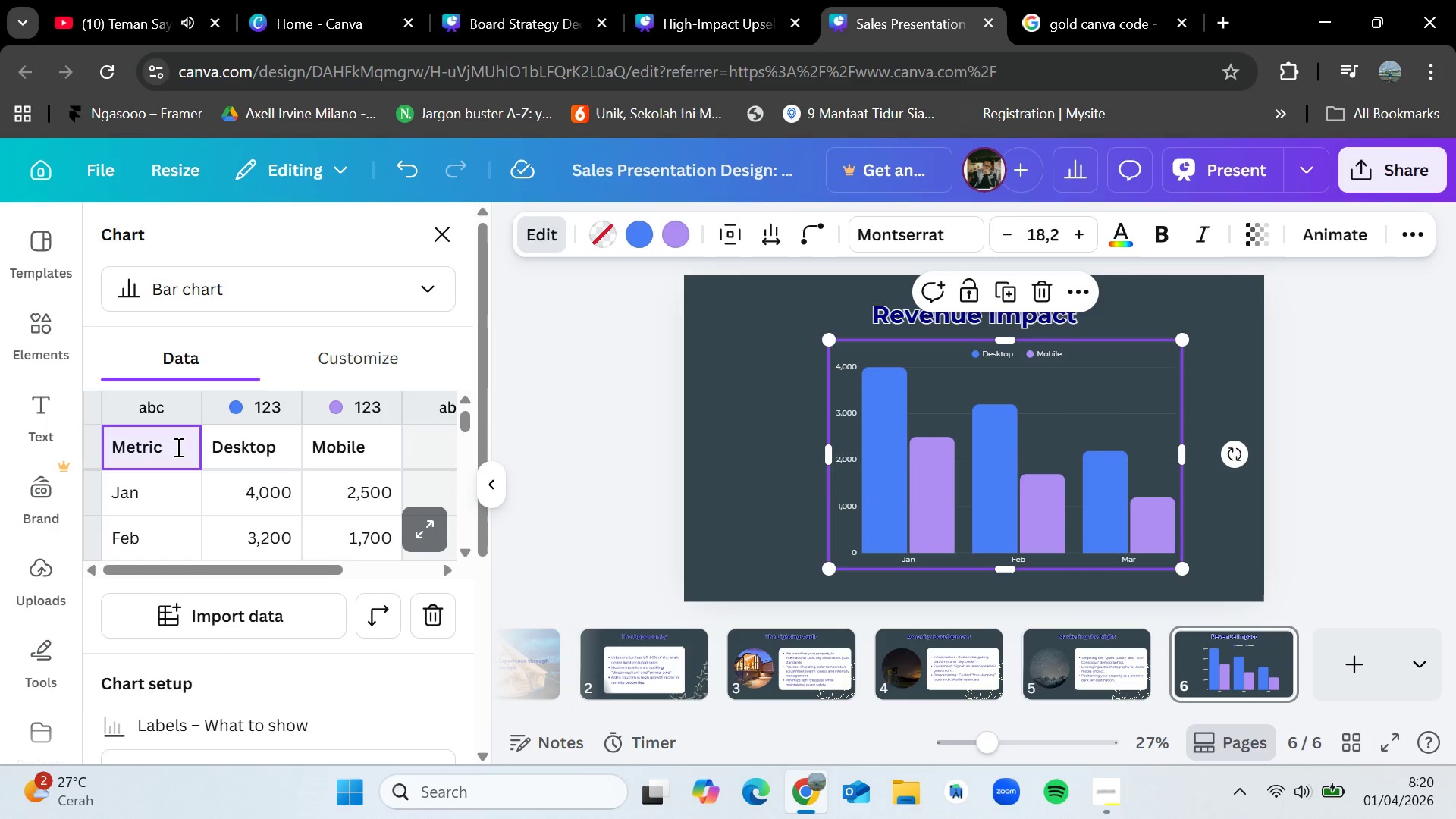 
double_click([262, 447])
 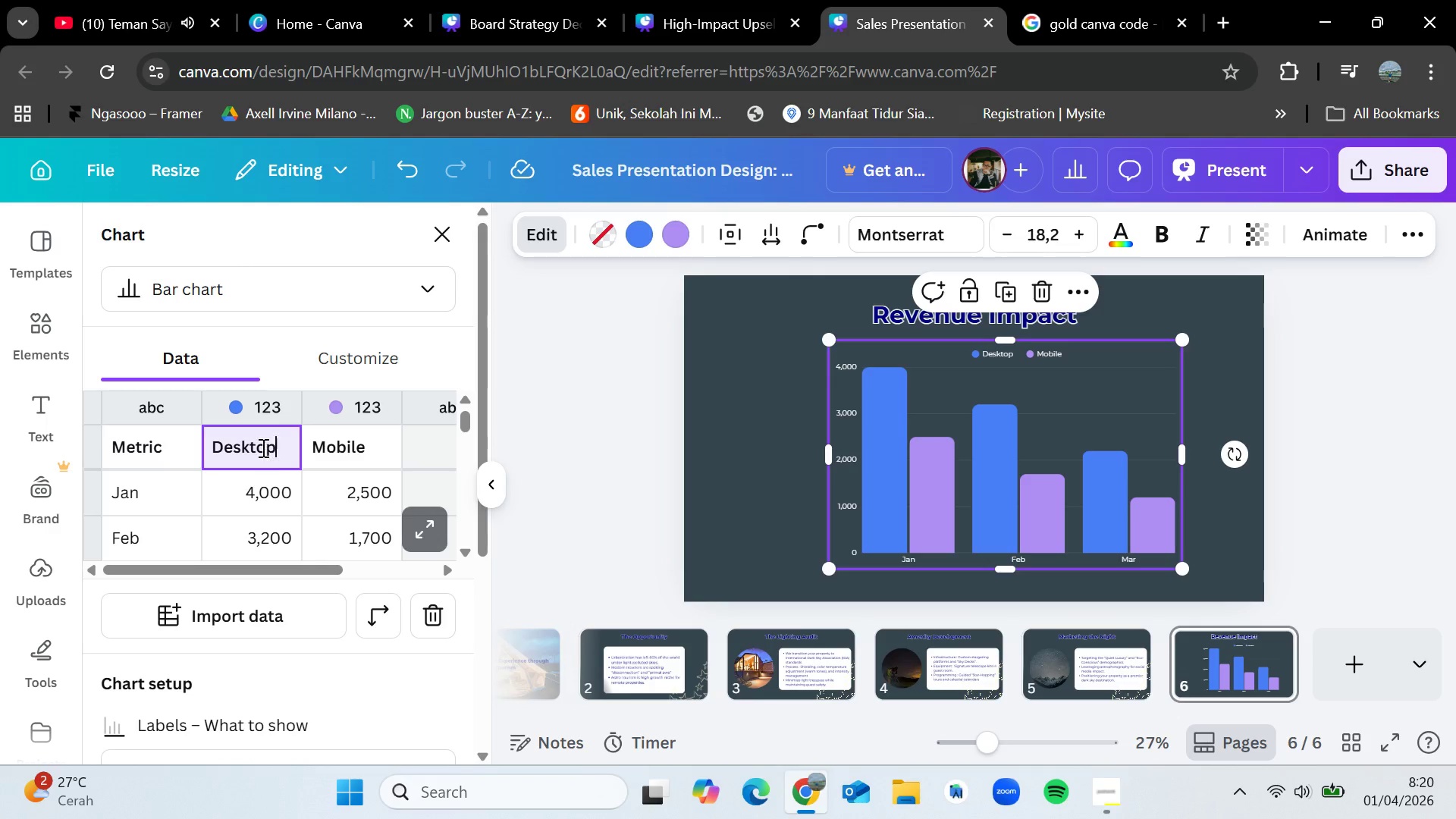 
triple_click([262, 447])
 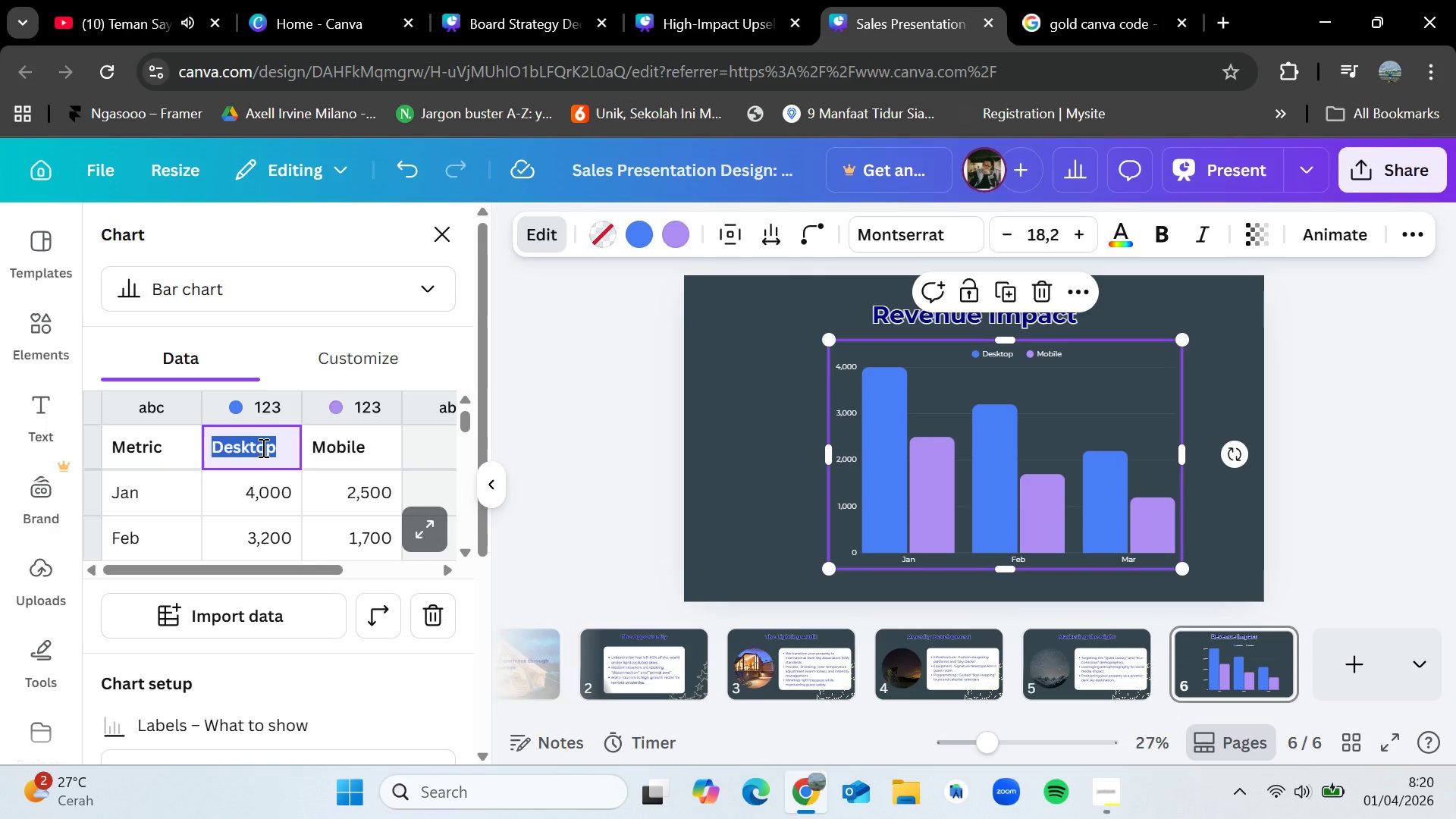 
wait(22.41)
 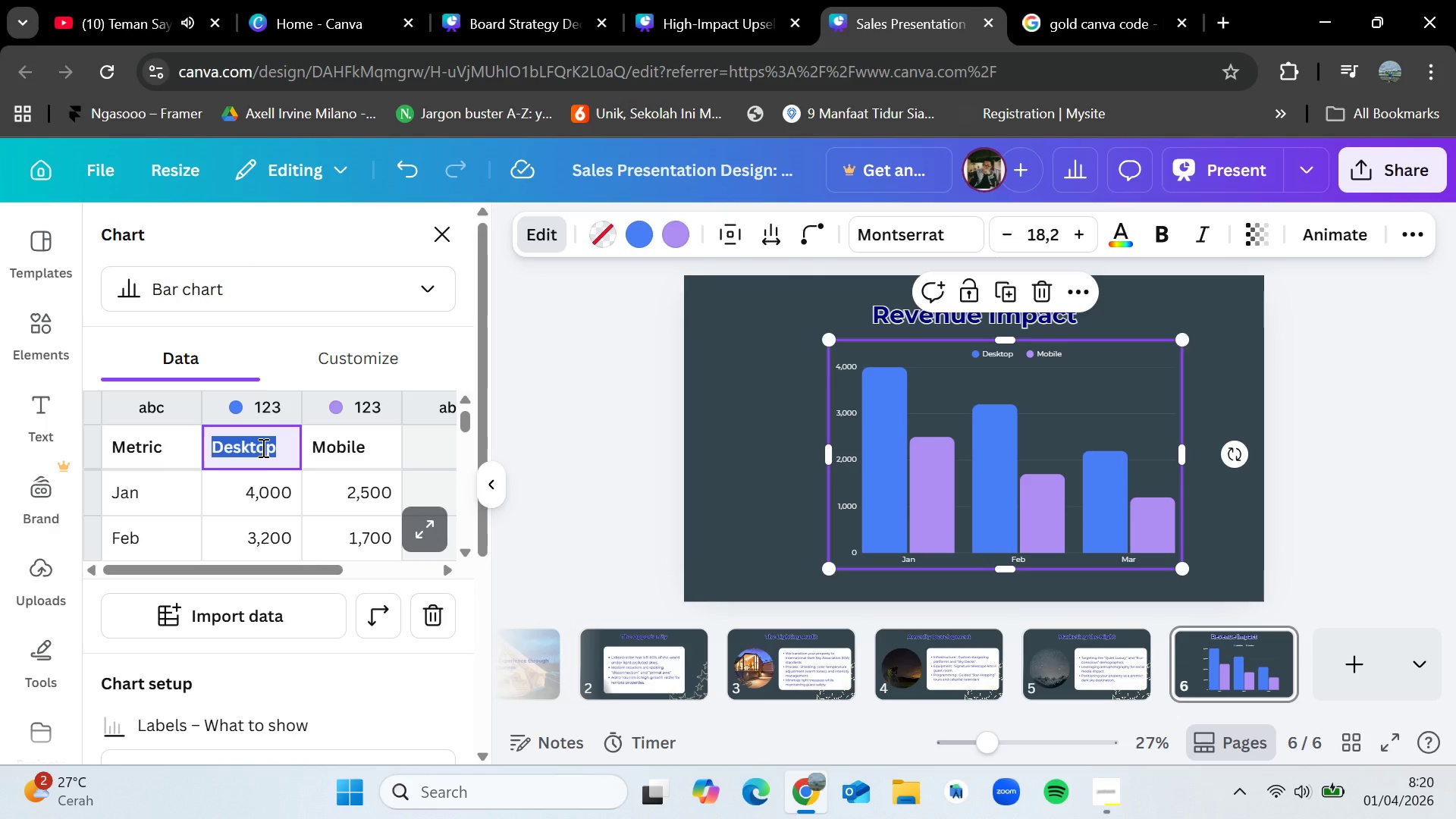 
key(Backspace)
type(Standard Ren)
key(Backspace)
type(motw)
key(Backspace)
type(e Luxury Hotw[Home]el)
 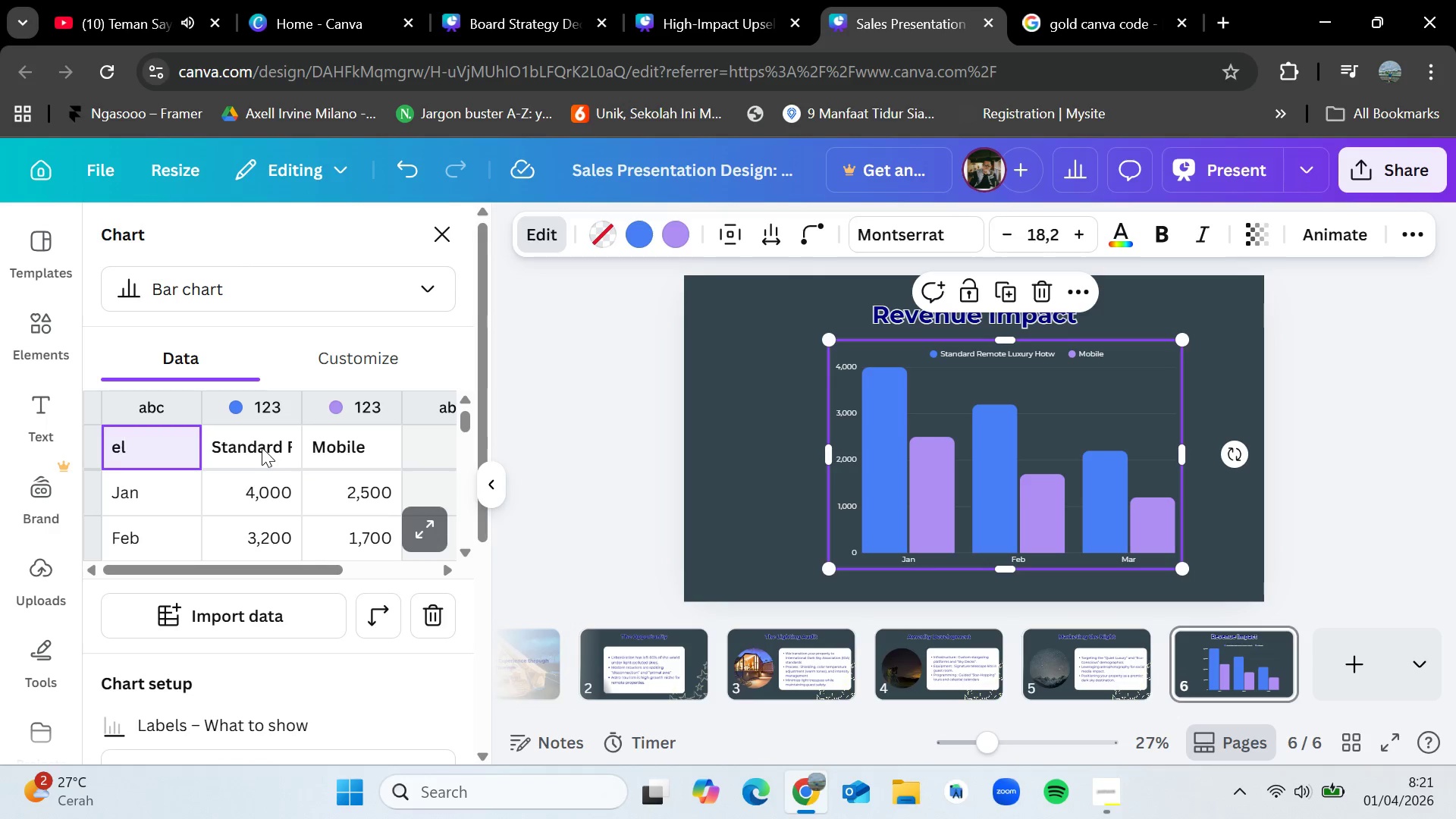 
key(Control+Z)
 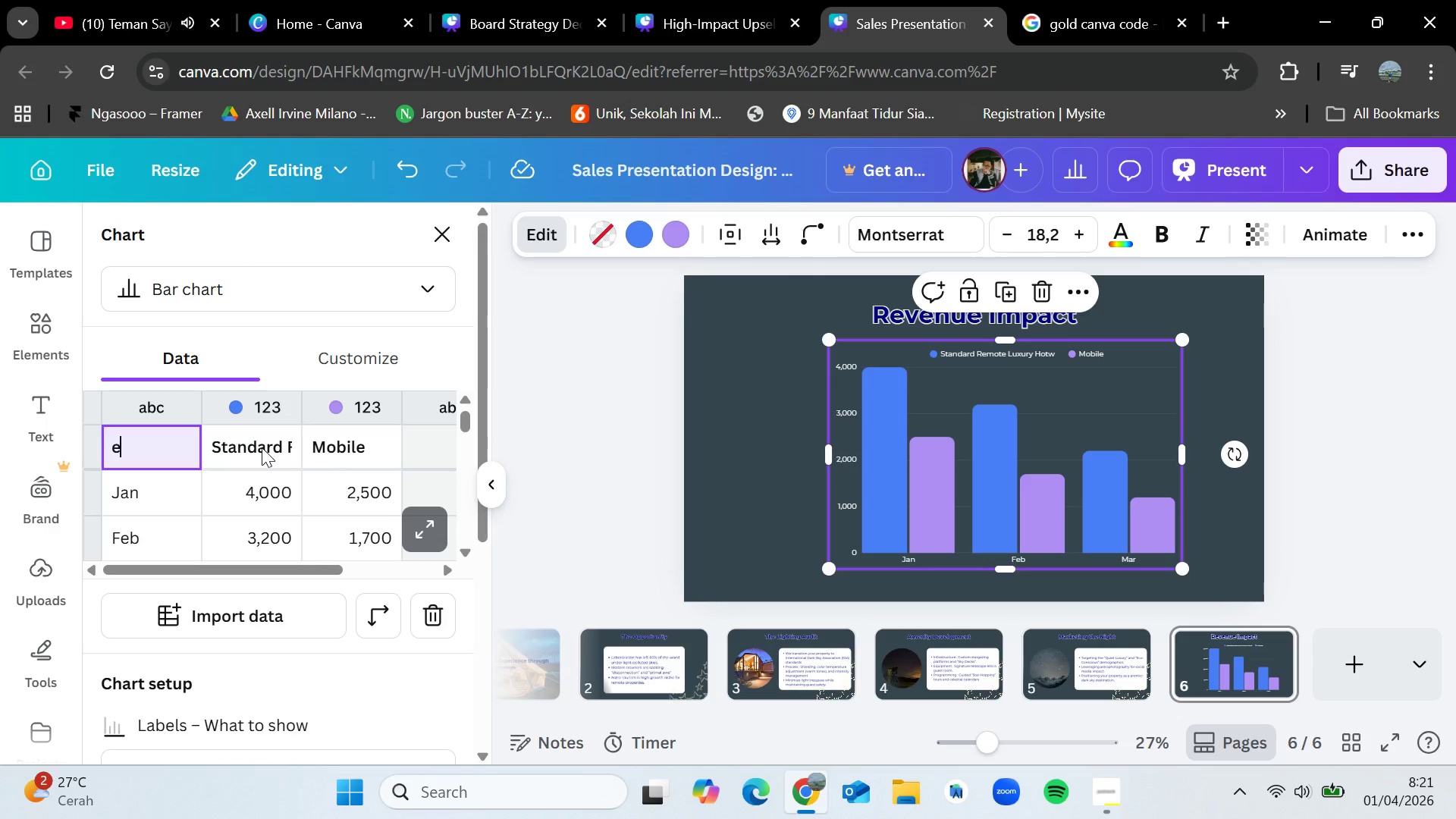 
key(Control+Z)
 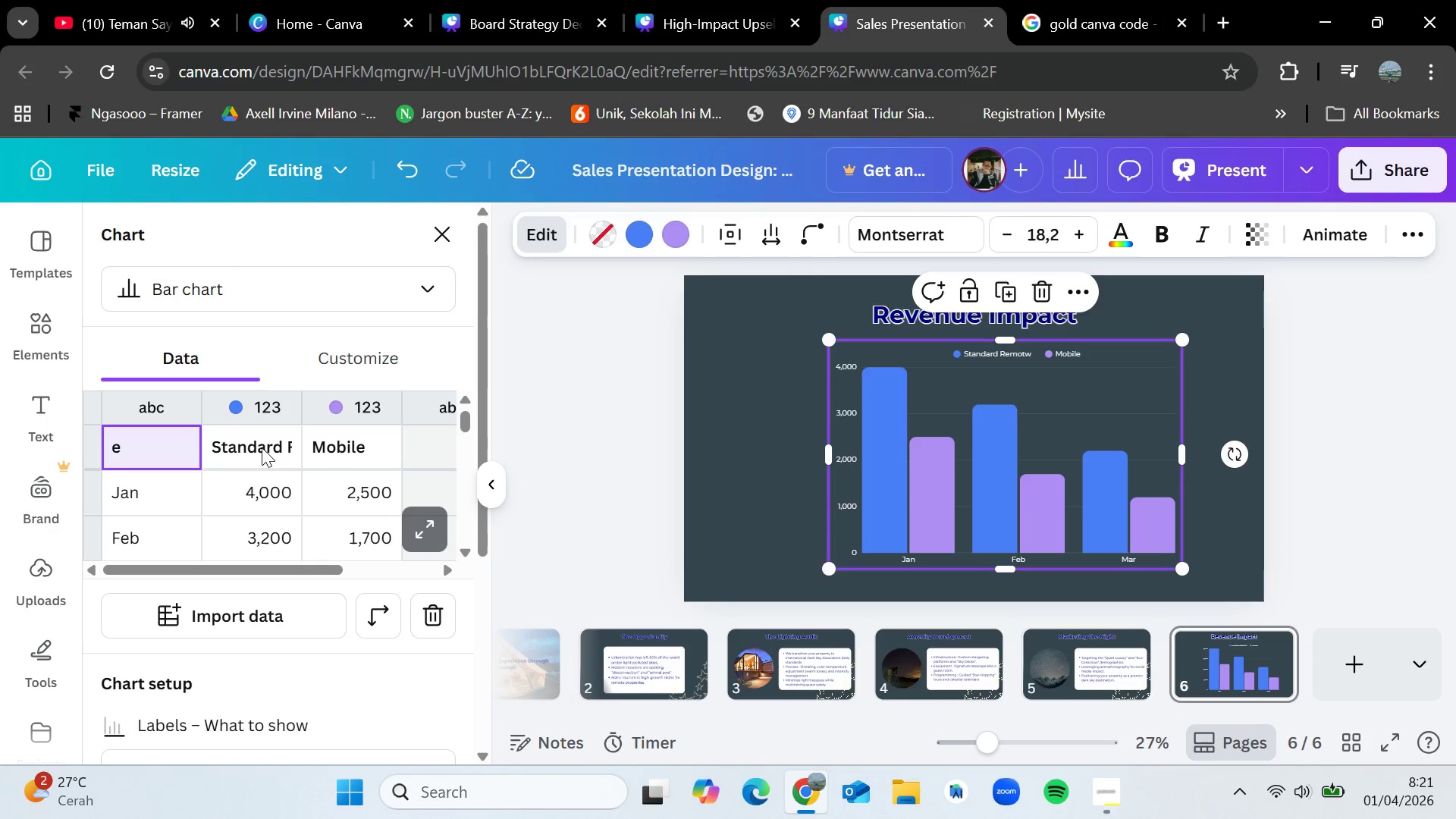 
key(Control+Z)
 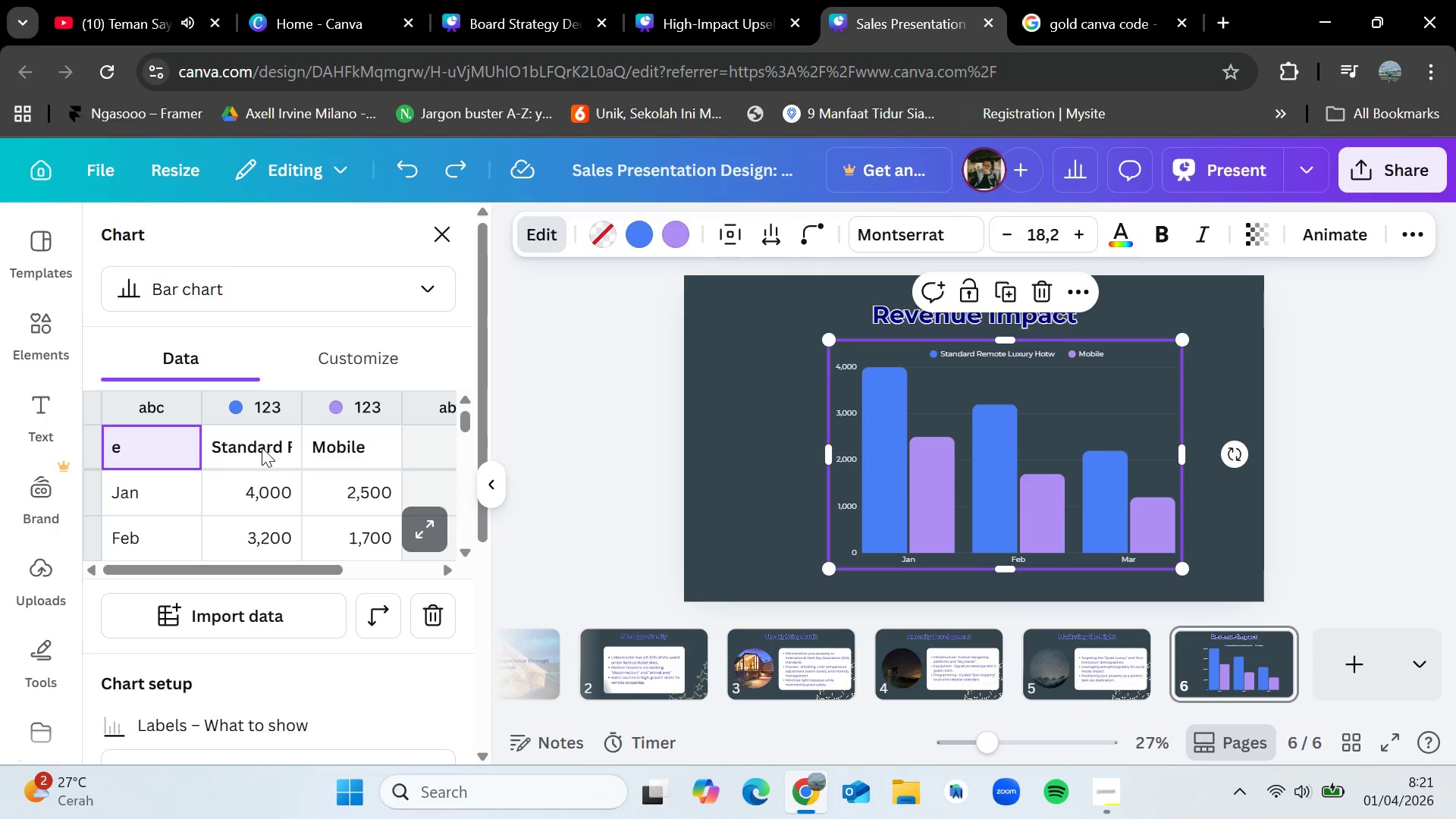 
key(Control+Z)
 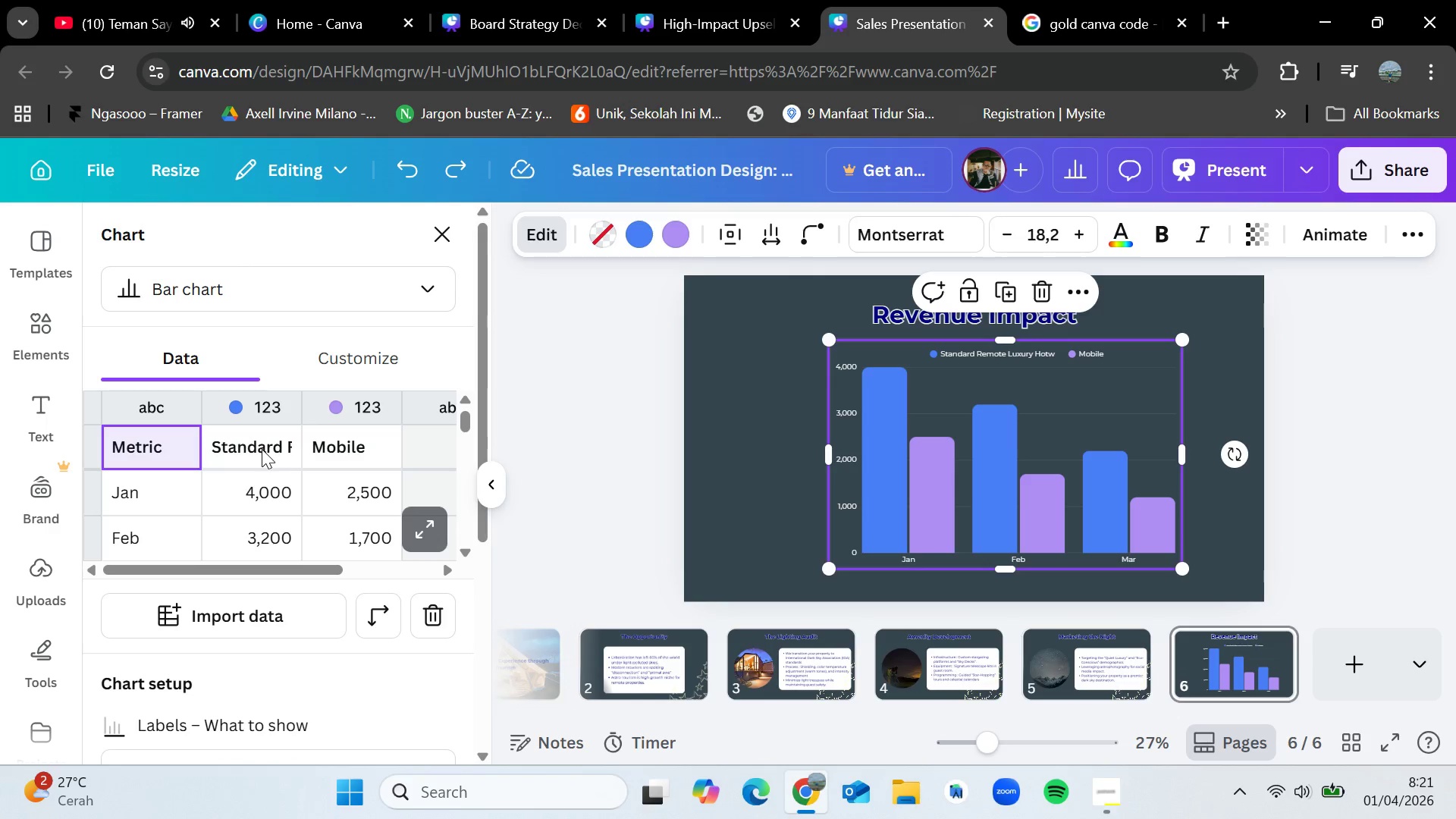 
double_click([262, 449])
 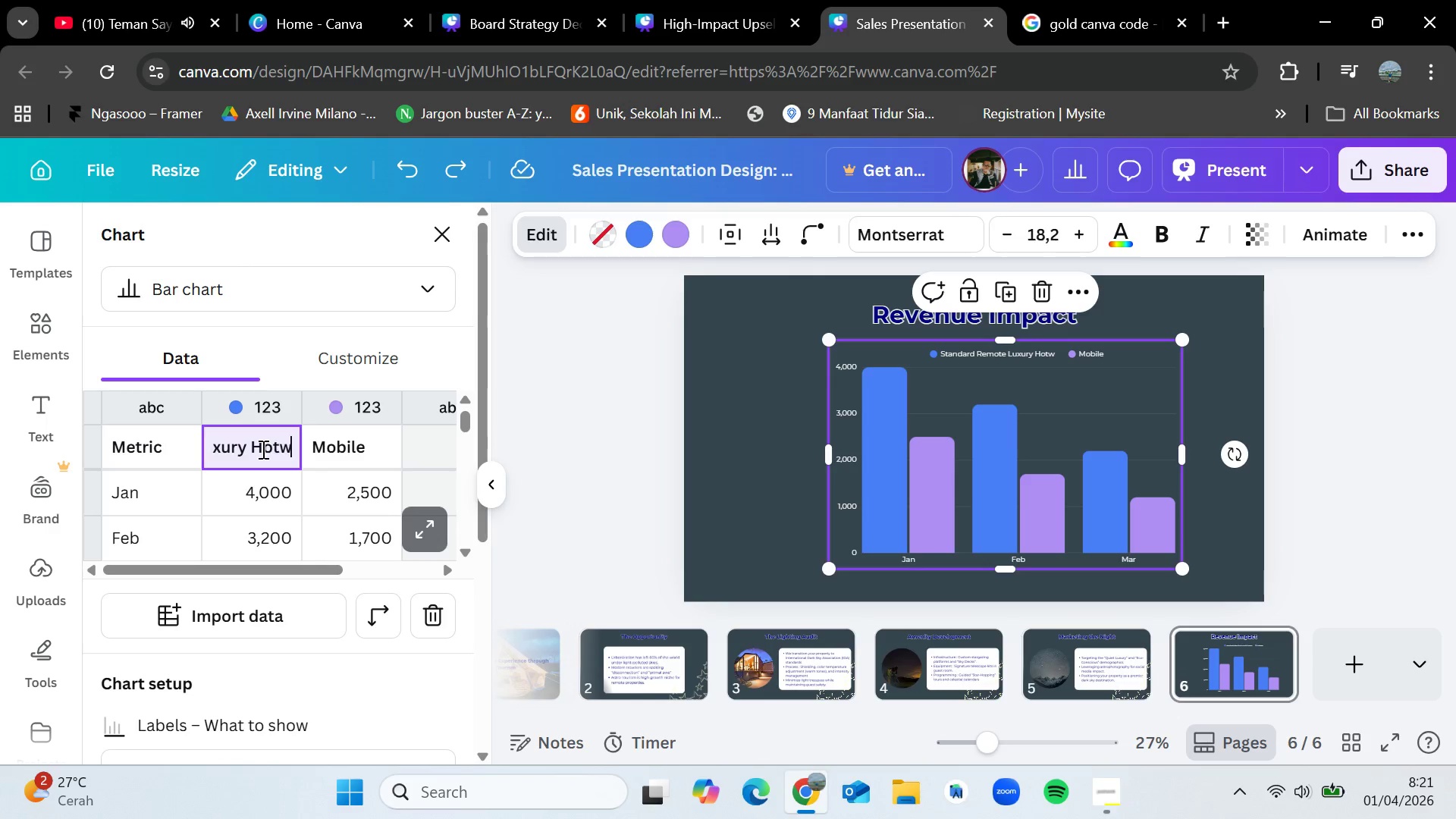 
triple_click([262, 449])
 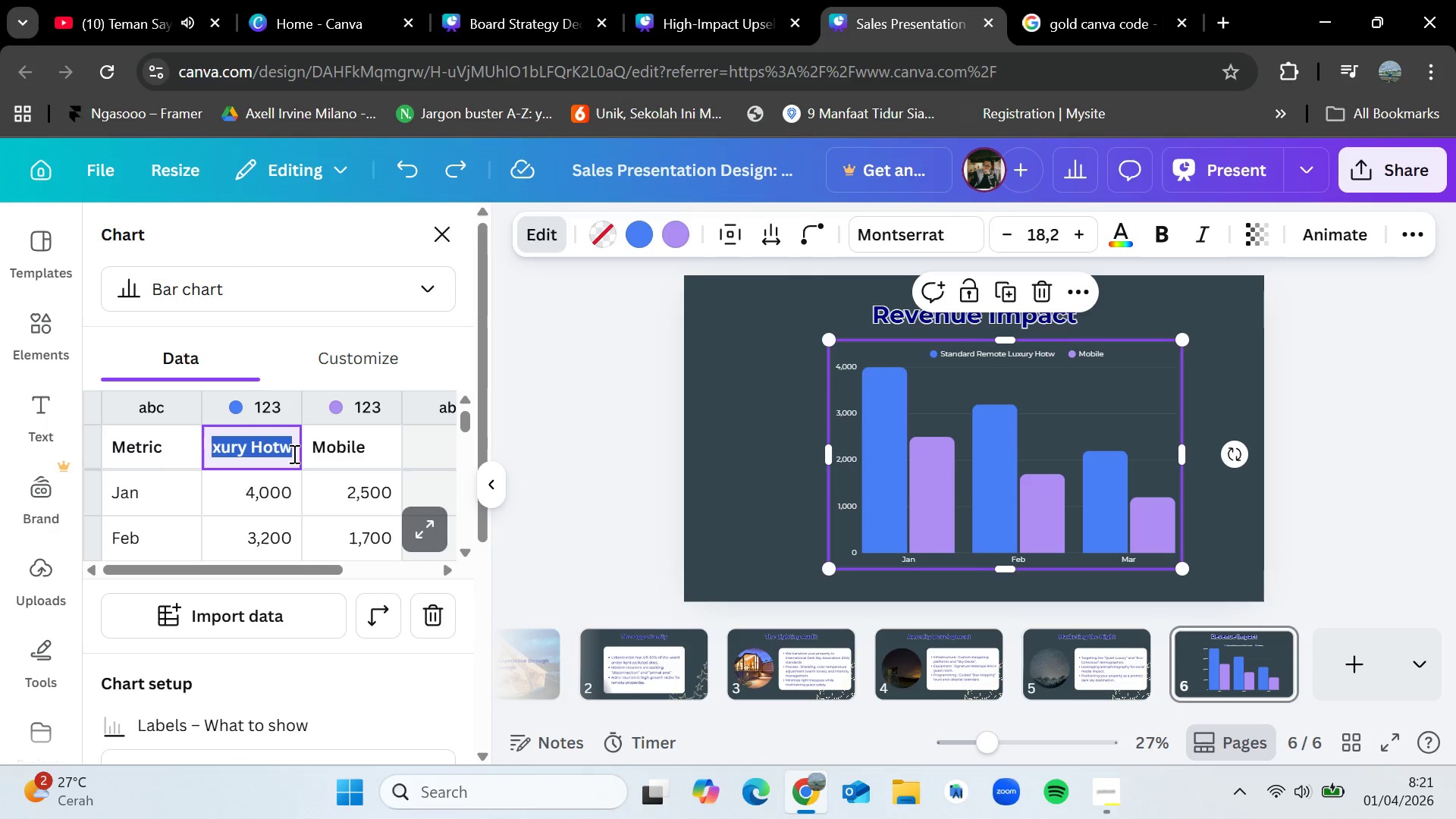 
left_click([297, 453])
 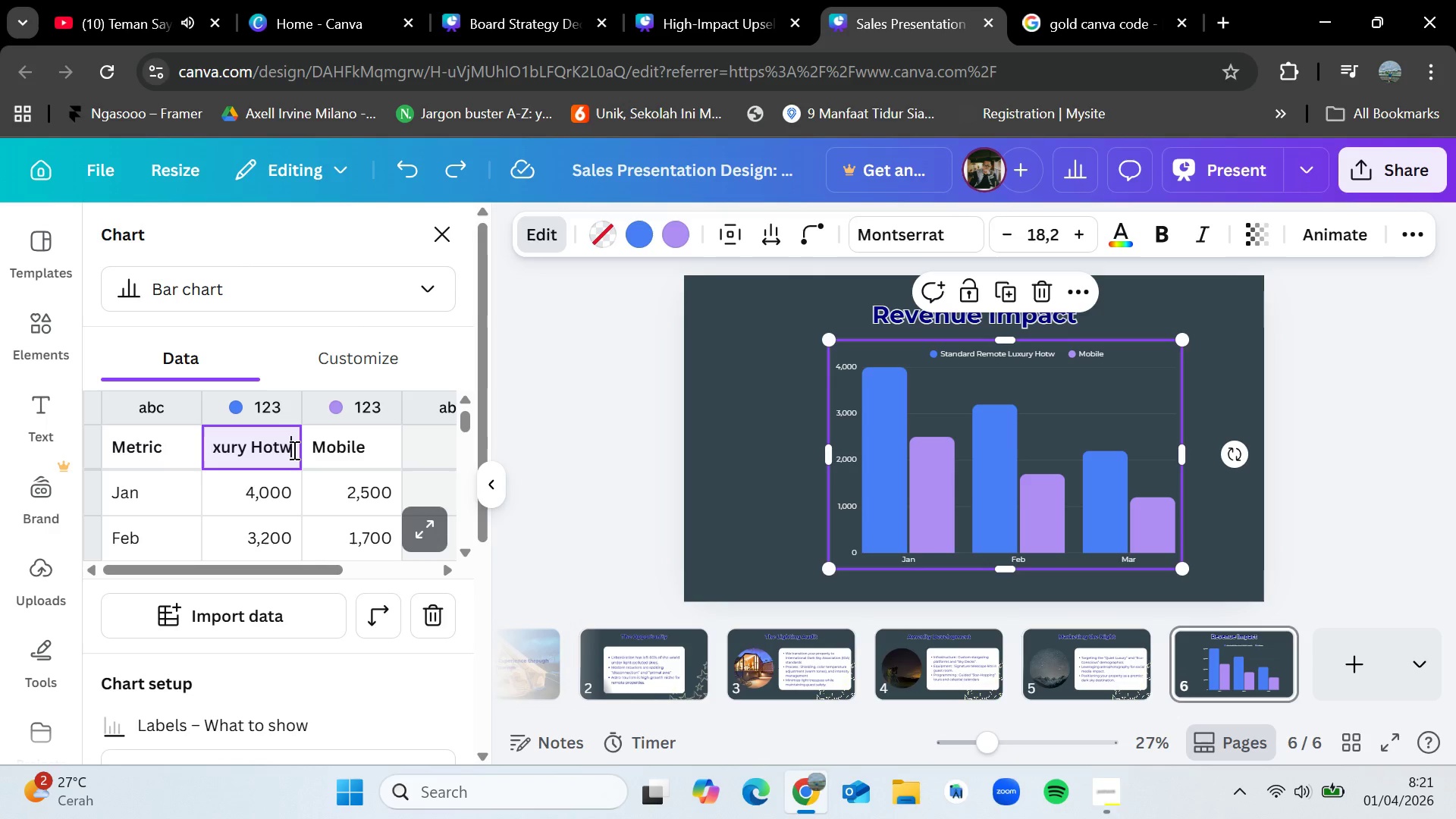 
key(Backspace)
type(el)
 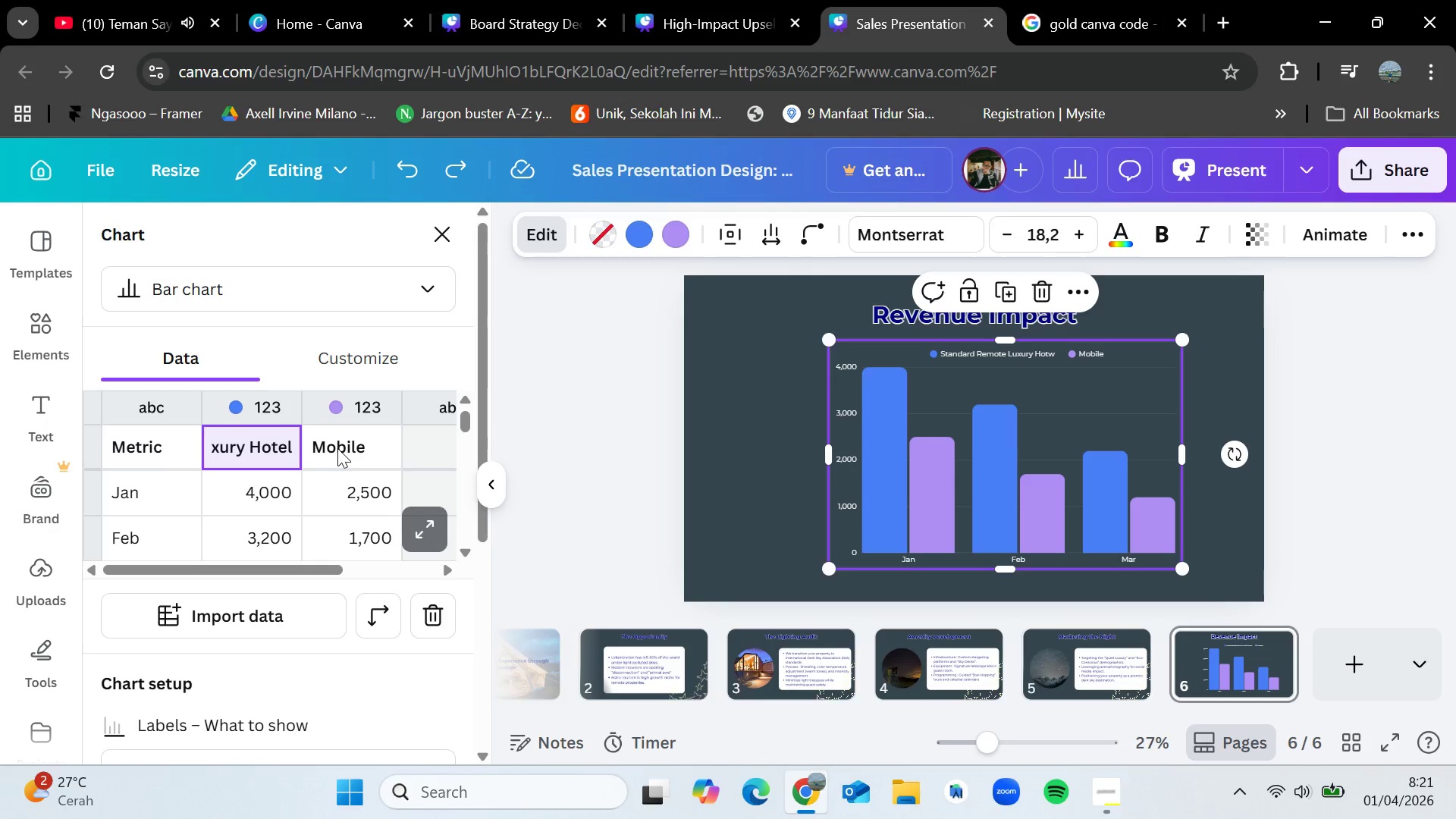 
double_click([351, 444])
 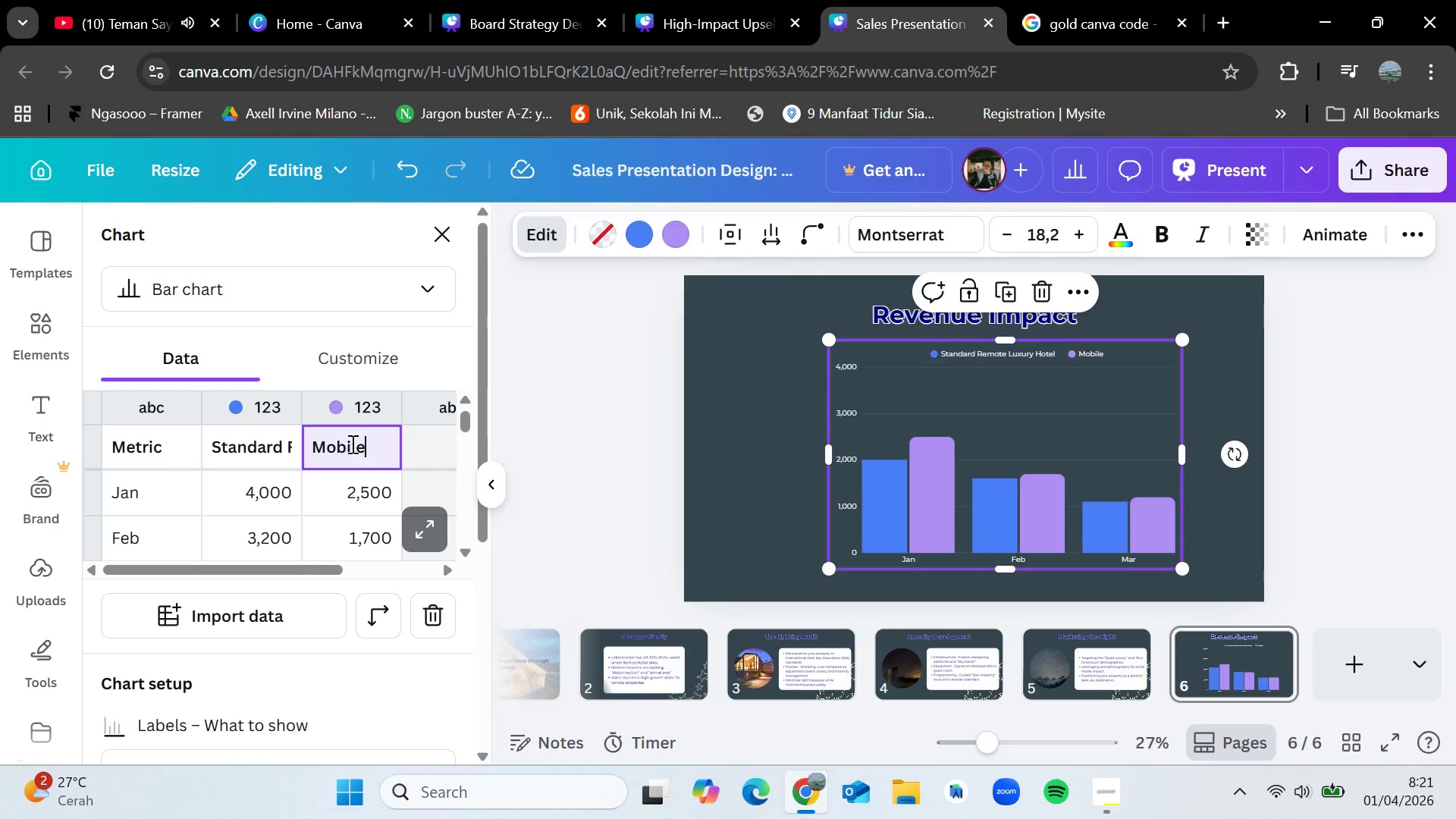 
triple_click([351, 444])
 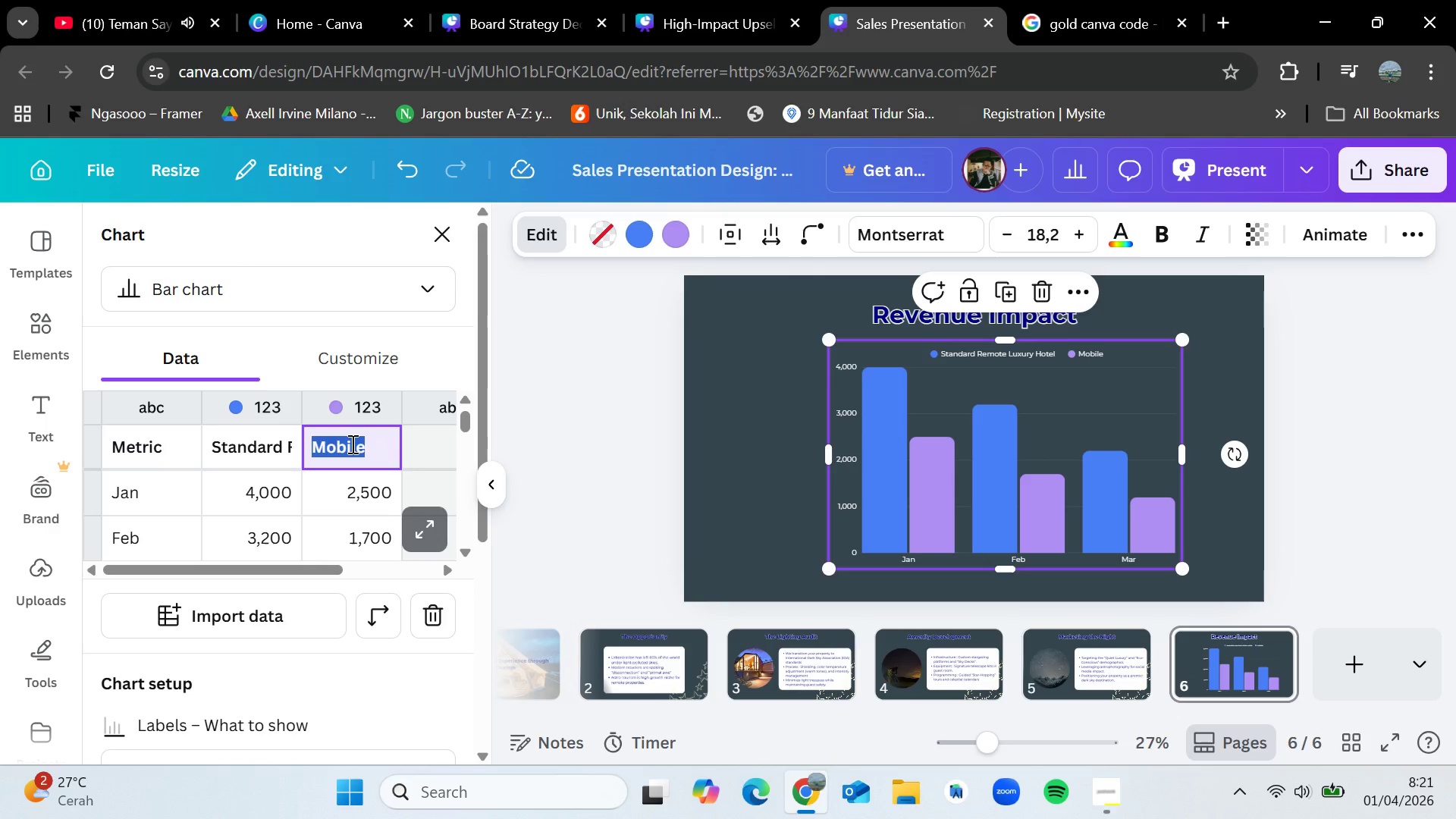 
key(Backspace)
type(Celestial stays O)
 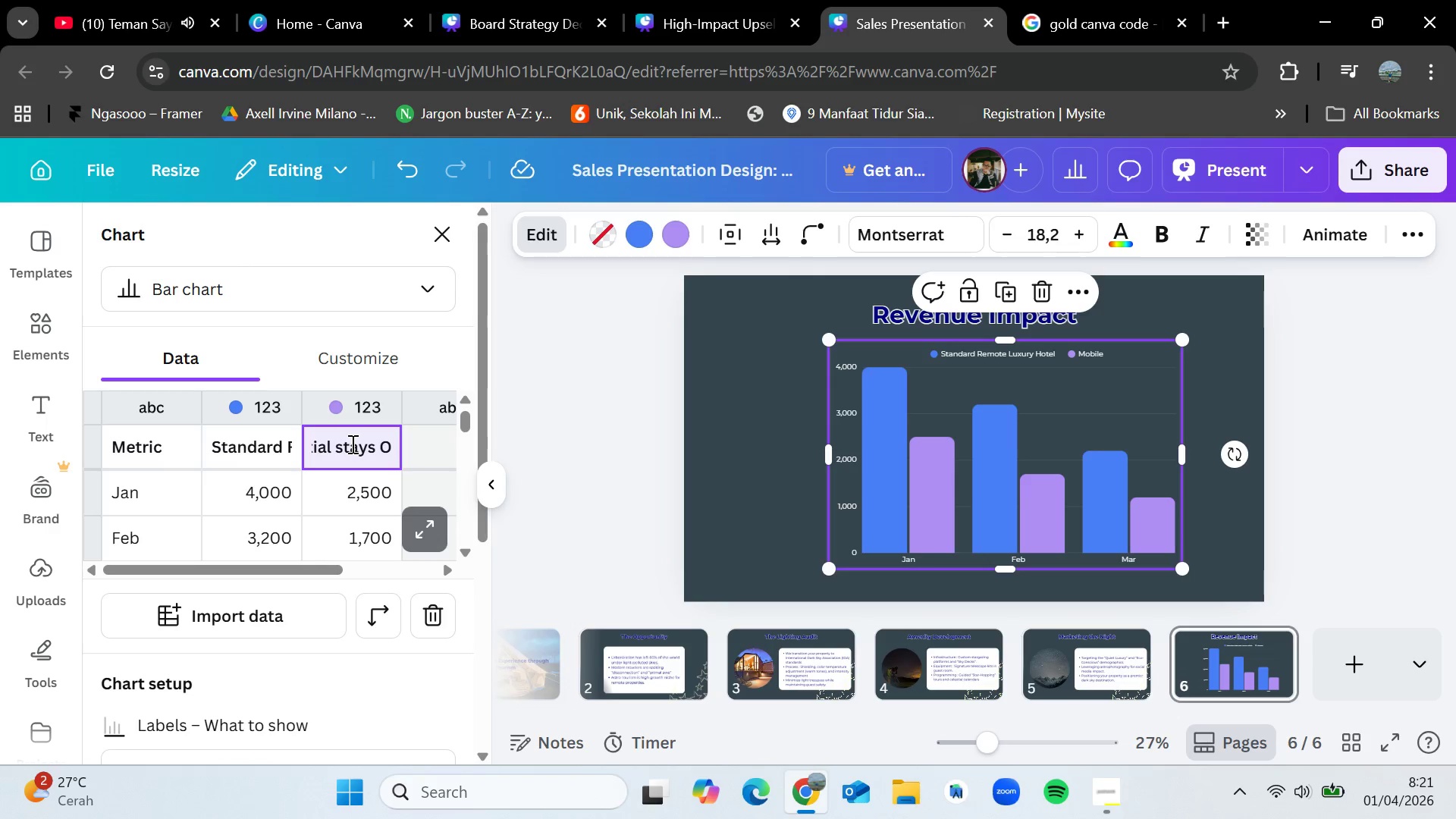 
left_click([341, 448])
 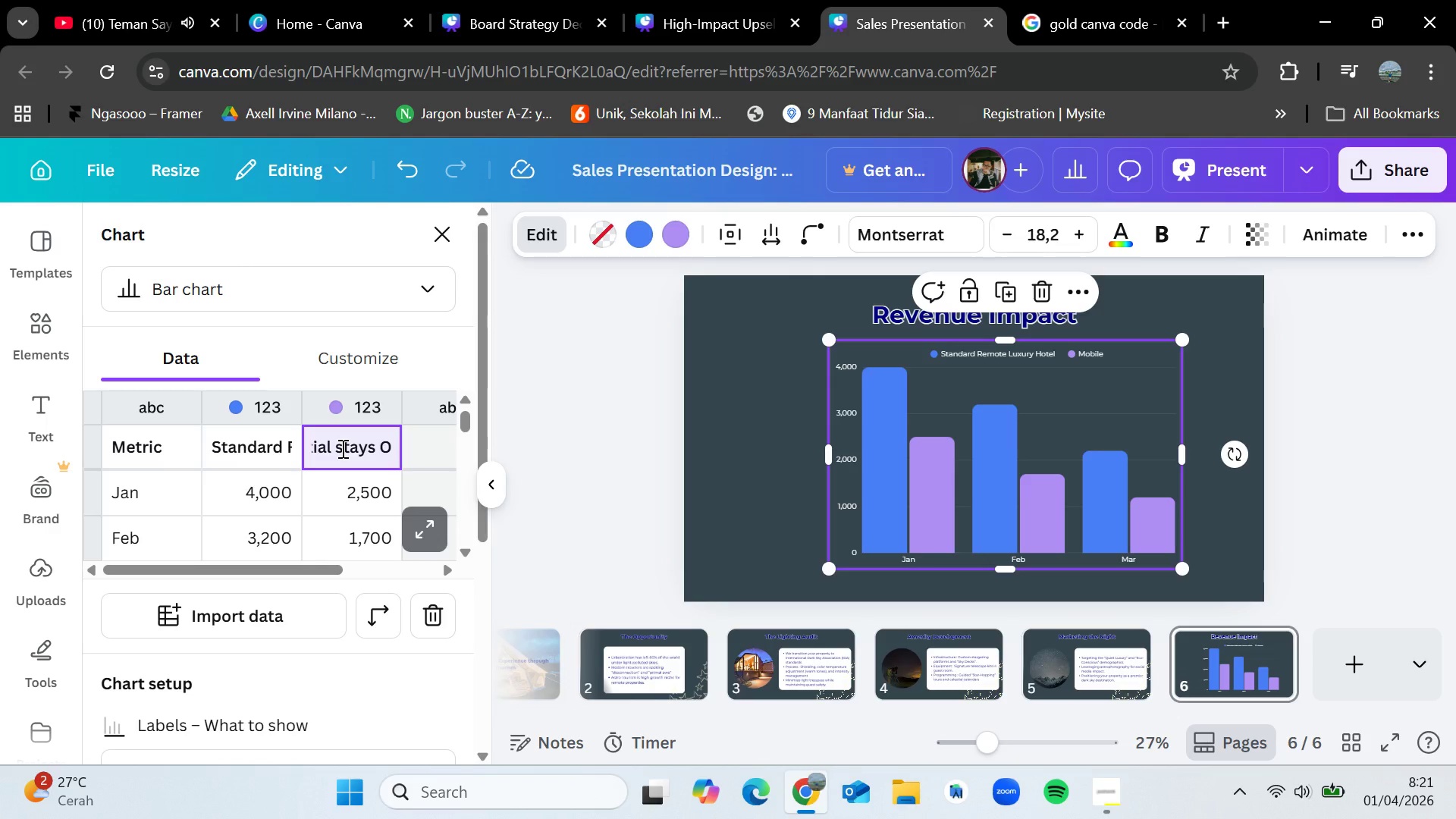 
key(Backspace)
 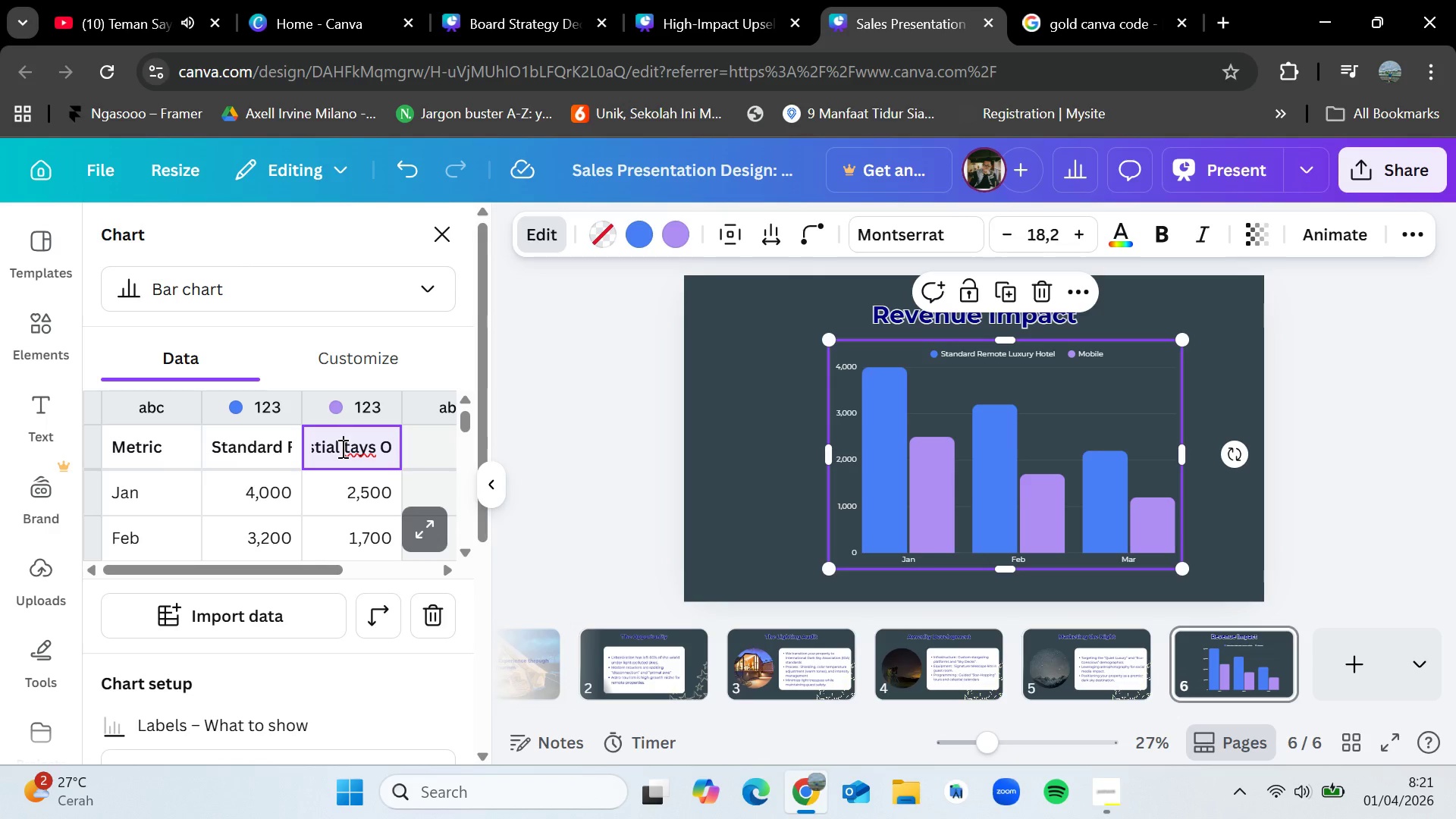 
key(Shift+S)
 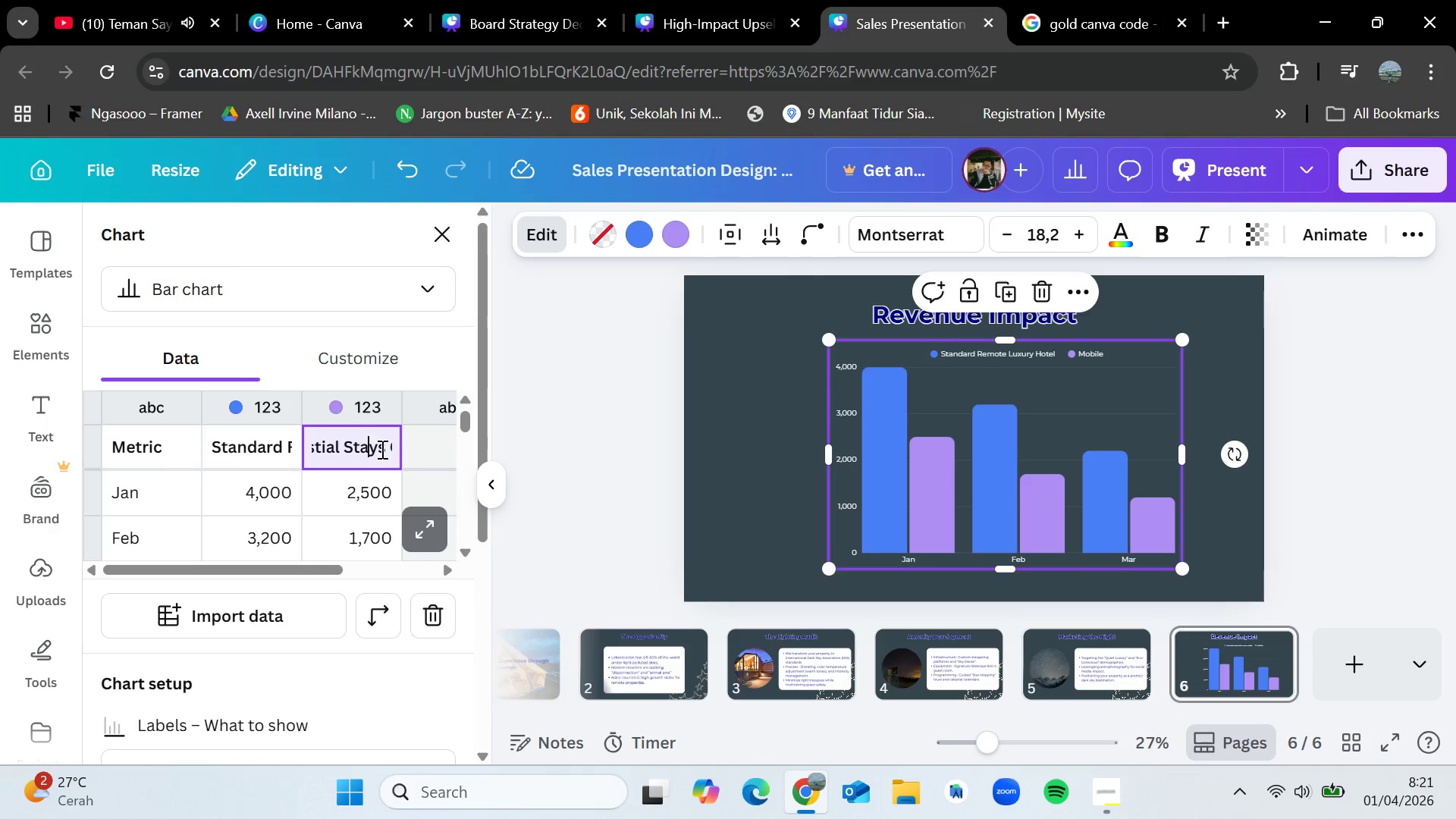 
double_click([391, 449])
 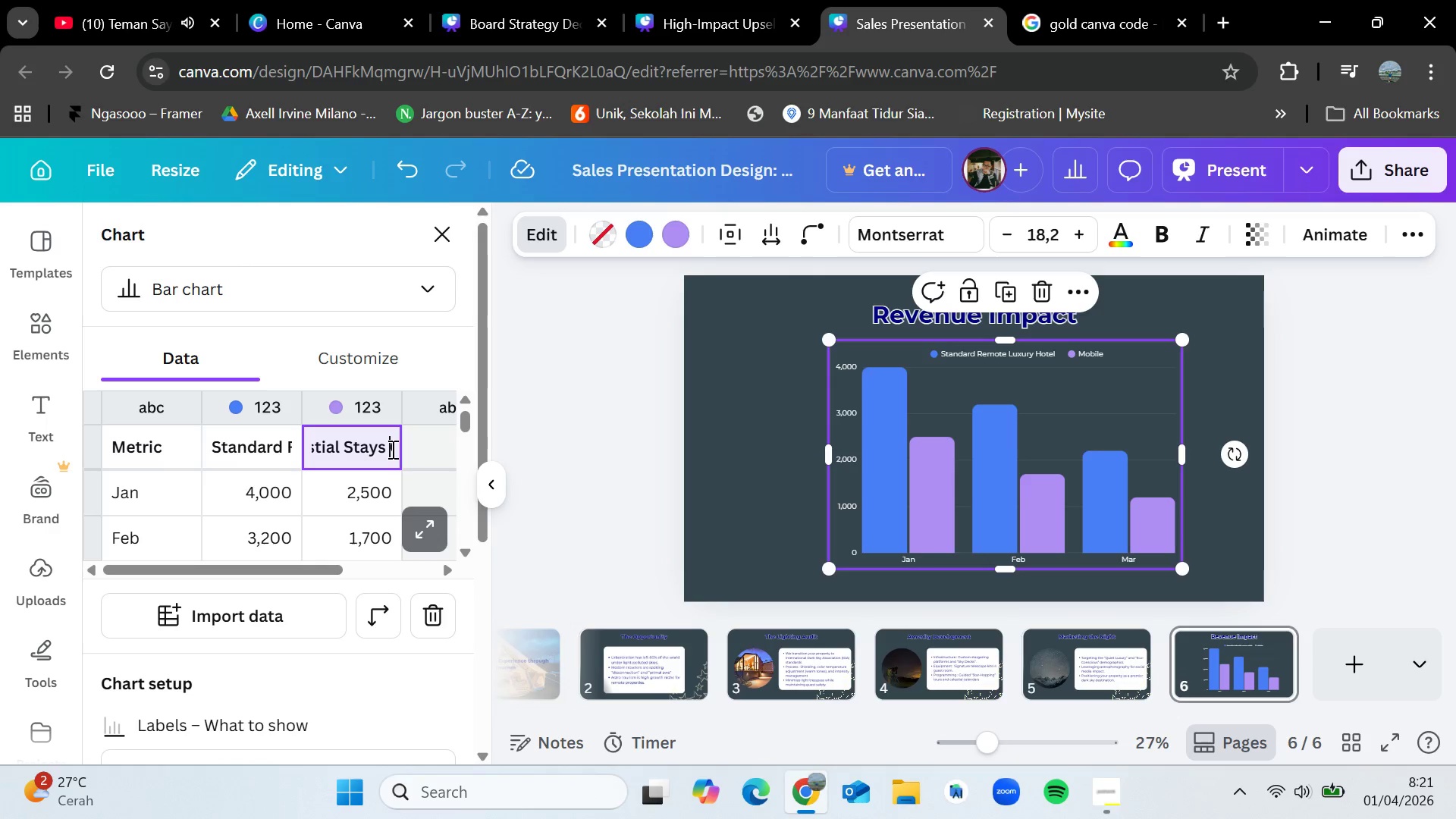 
triple_click([391, 449])
 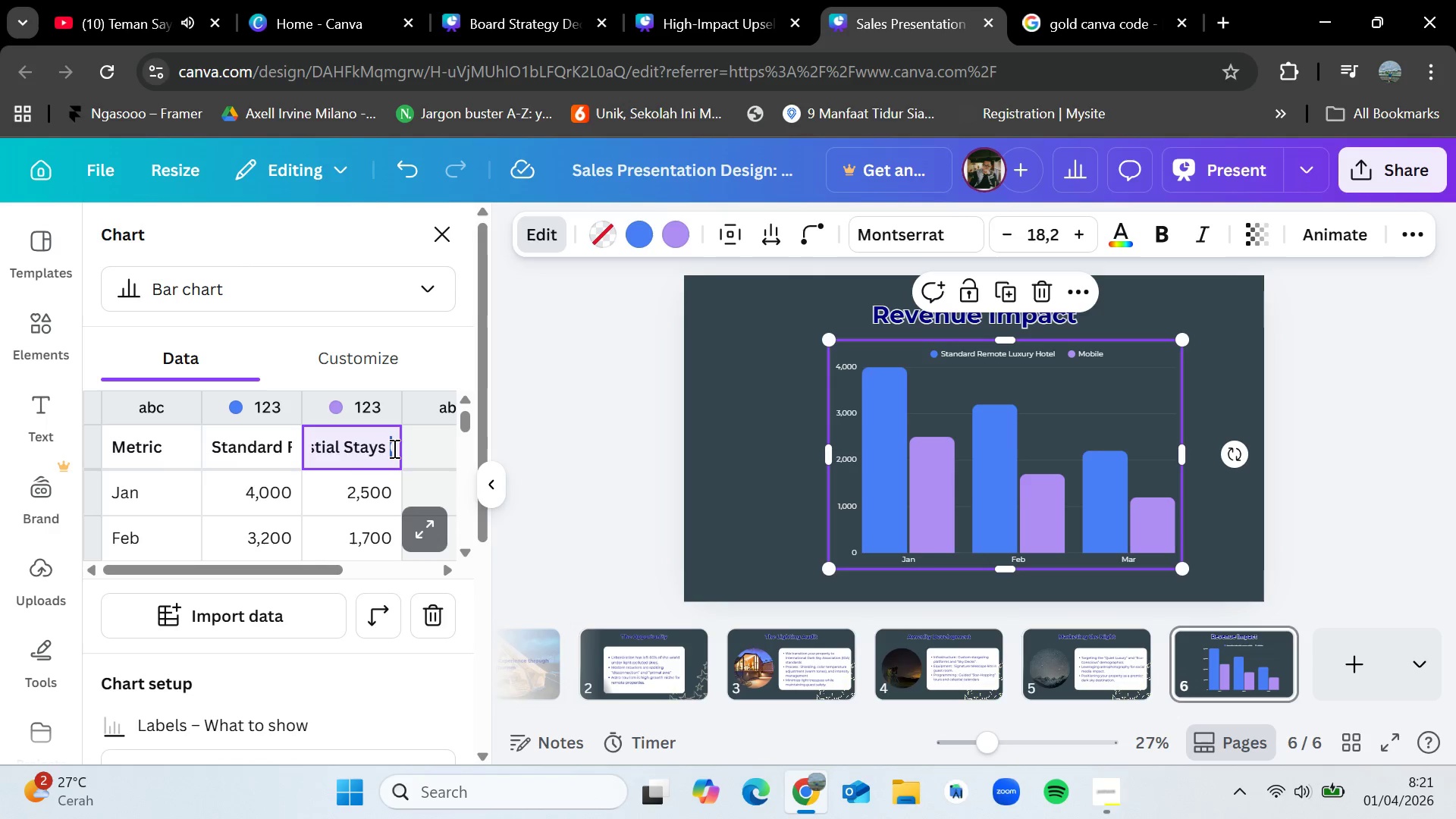 
triple_click([393, 448])
 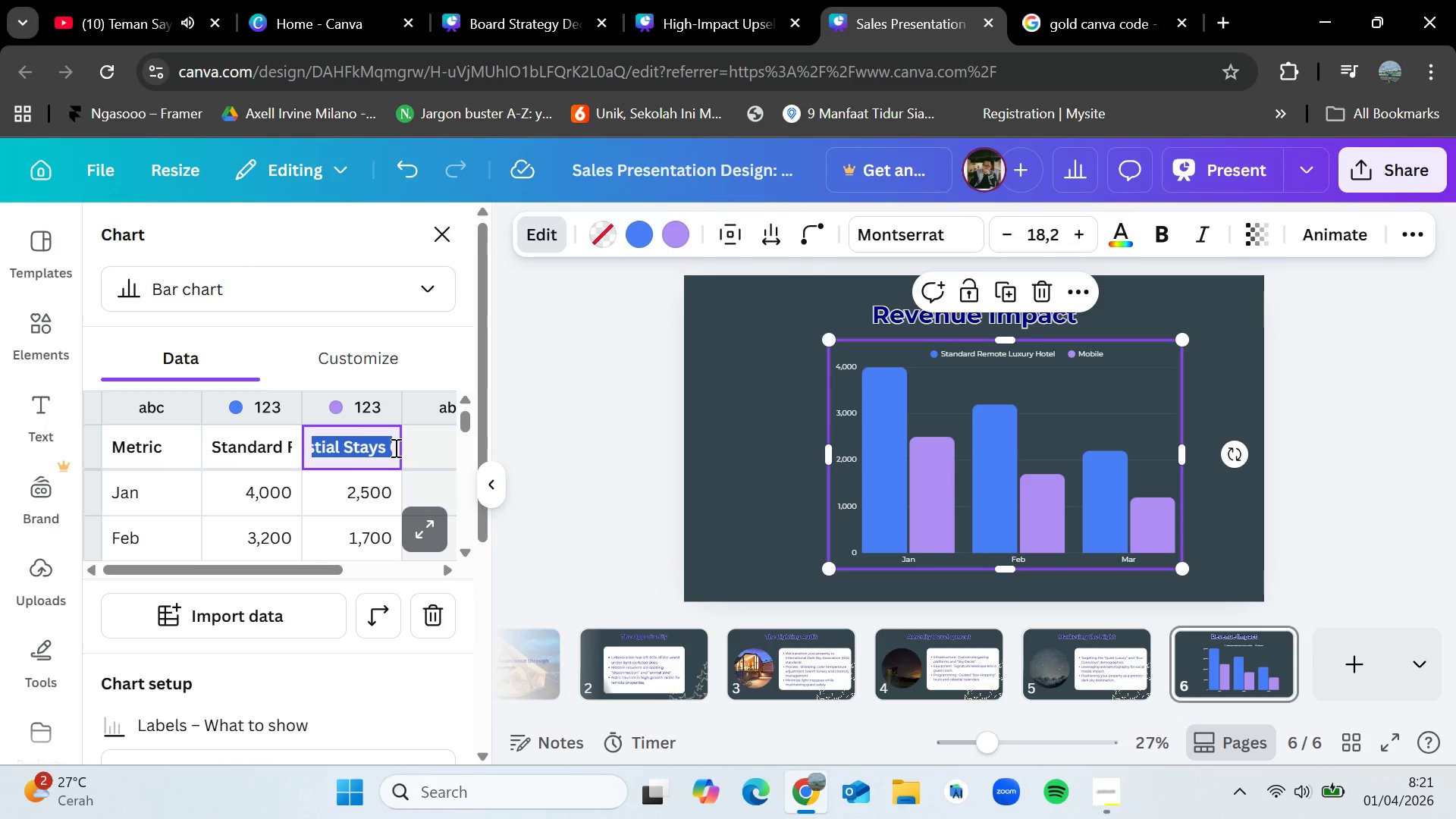 
triple_click([395, 447])
 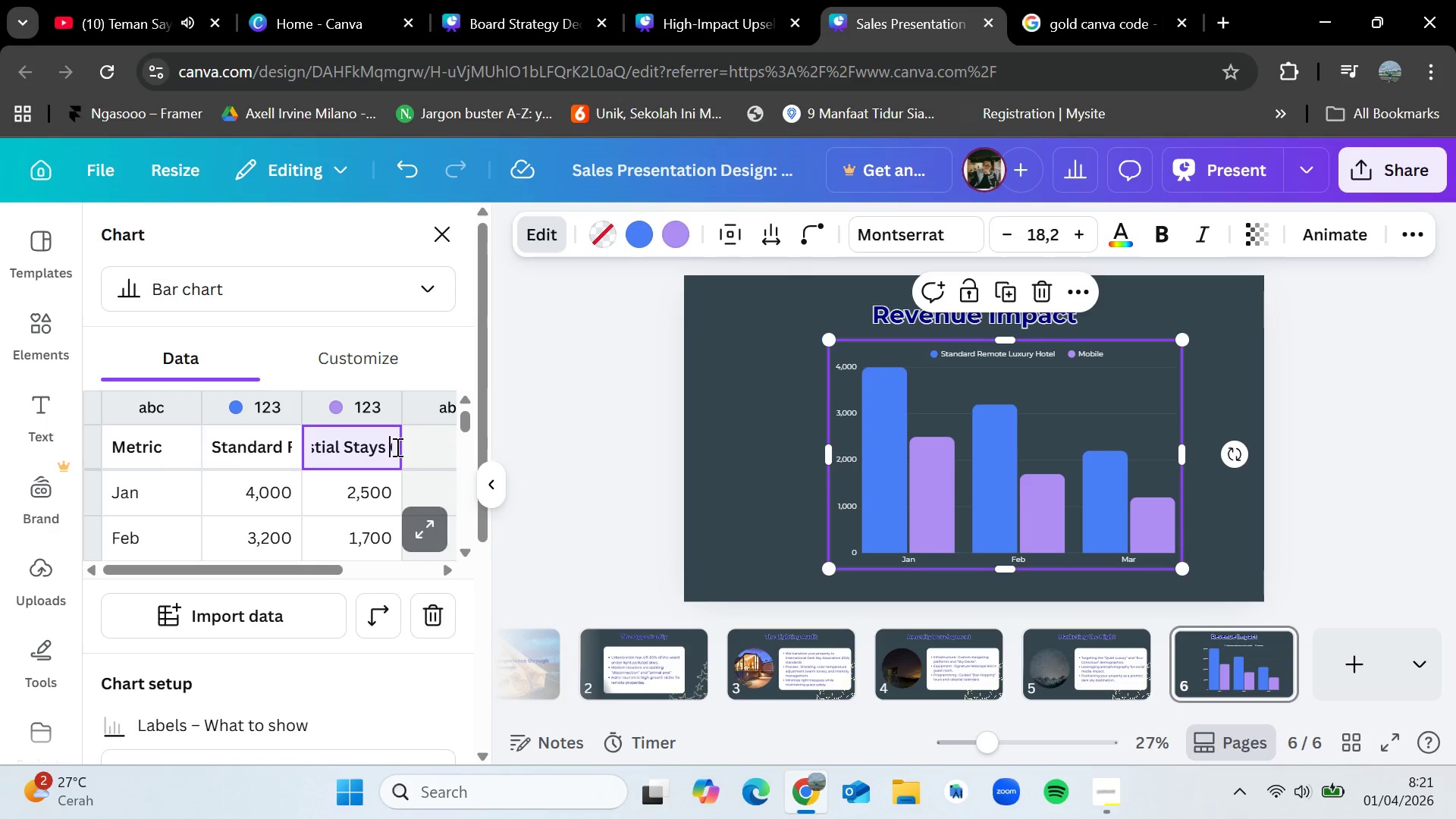 
triple_click([396, 447])
 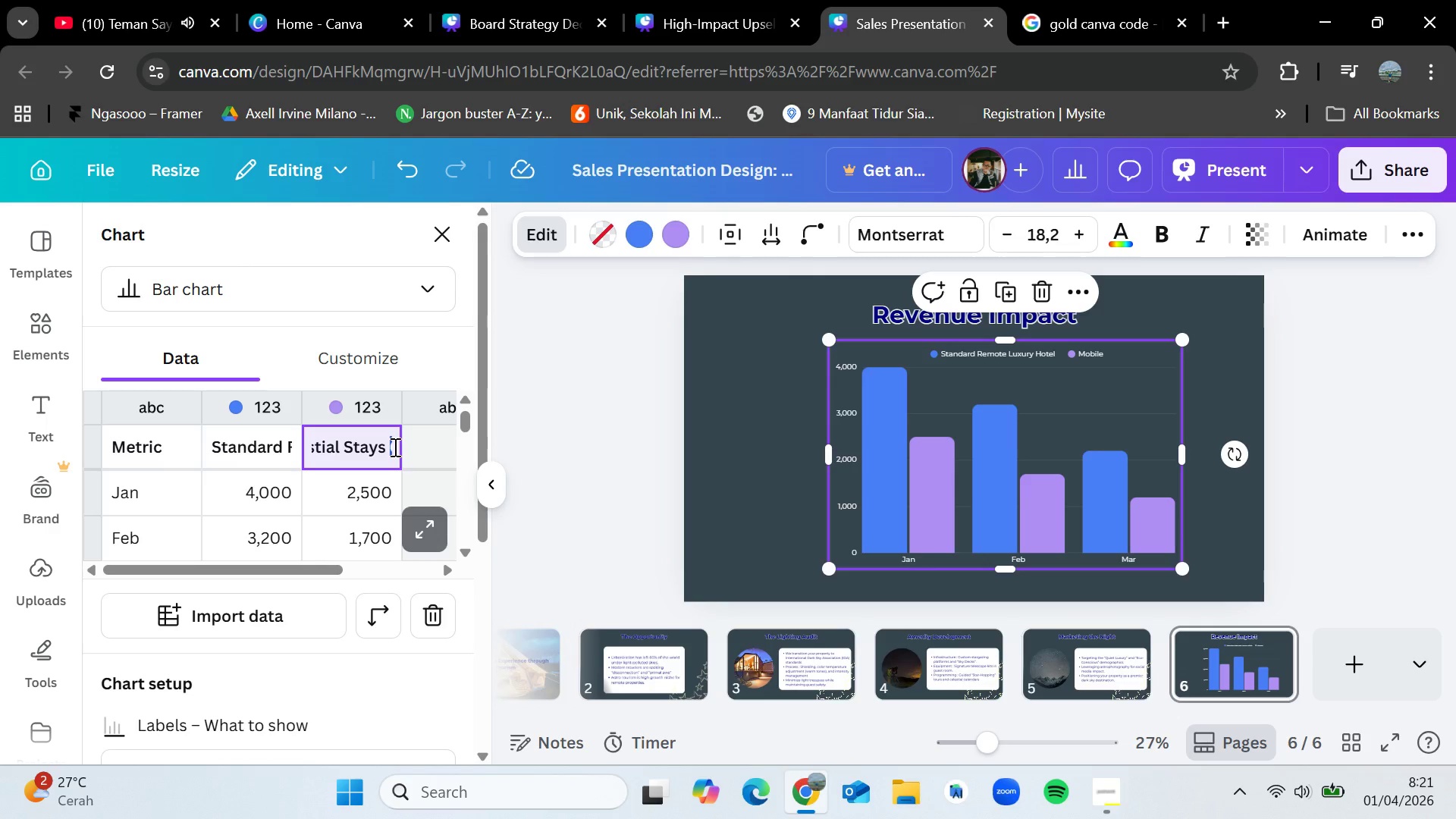 
triple_click([394, 447])
 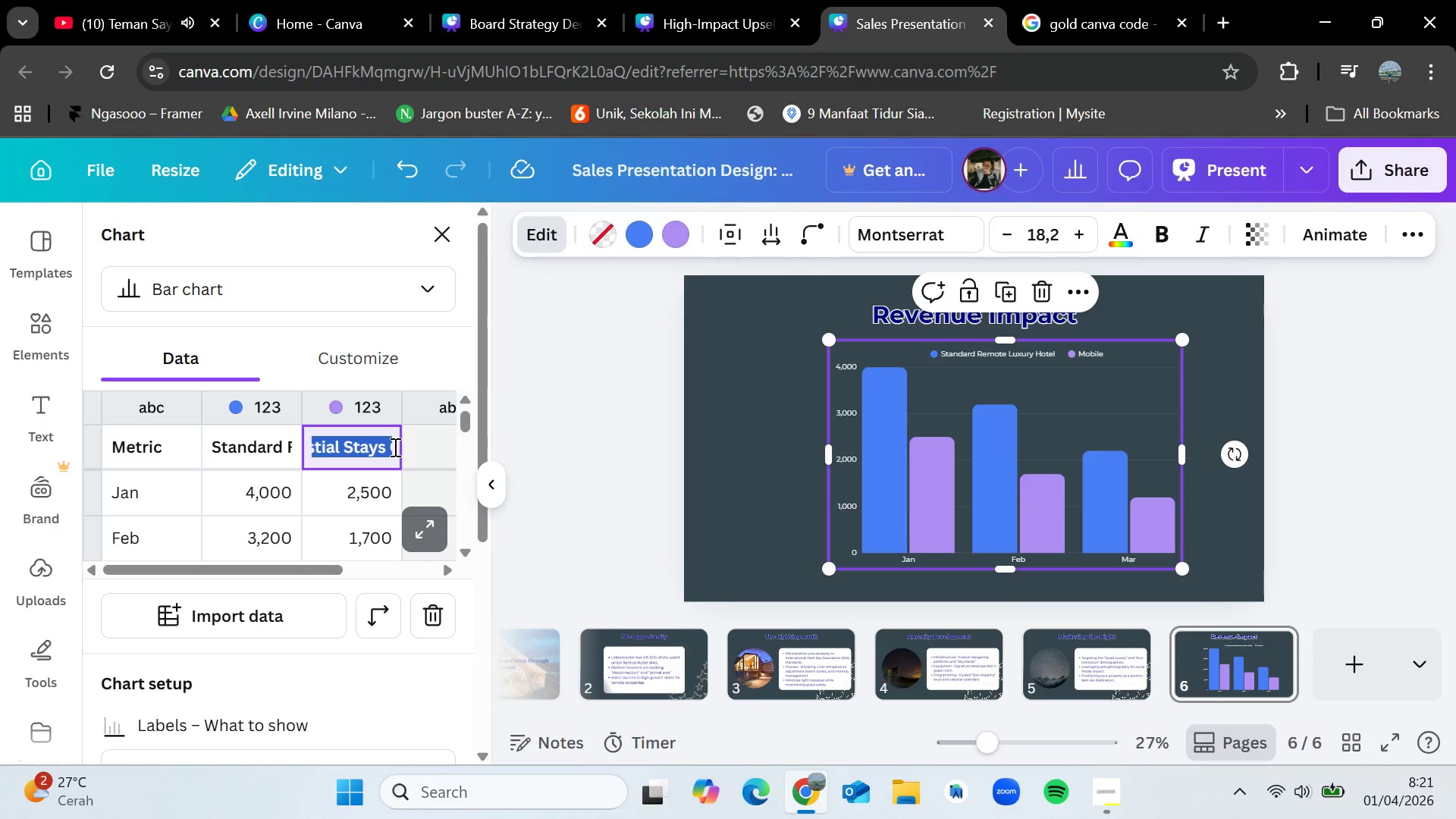 
triple_click([394, 447])
 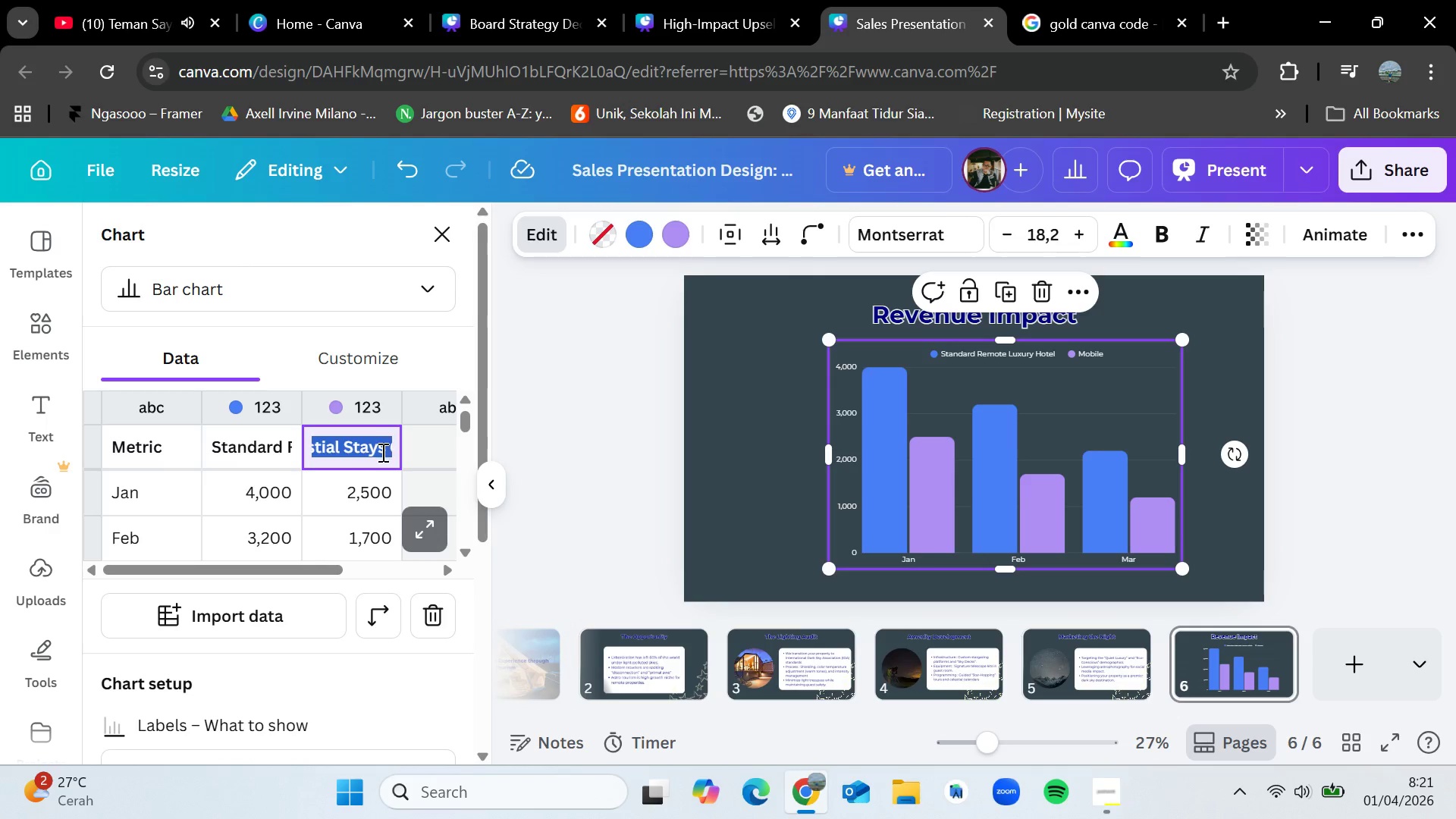 
triple_click([381, 452])
 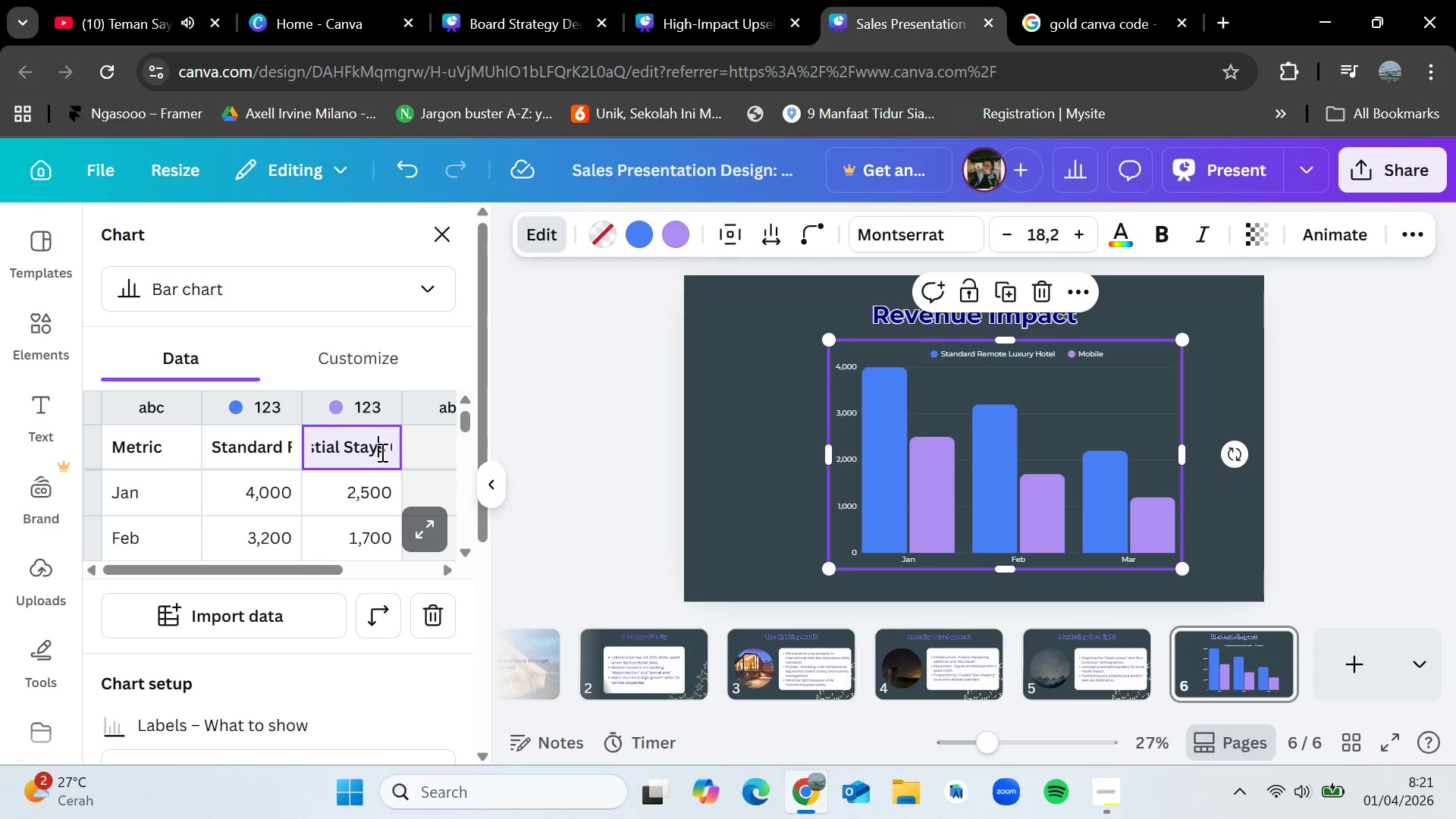 
left_click_drag(start_coordinate=[381, 452], to_coordinate=[398, 448])
 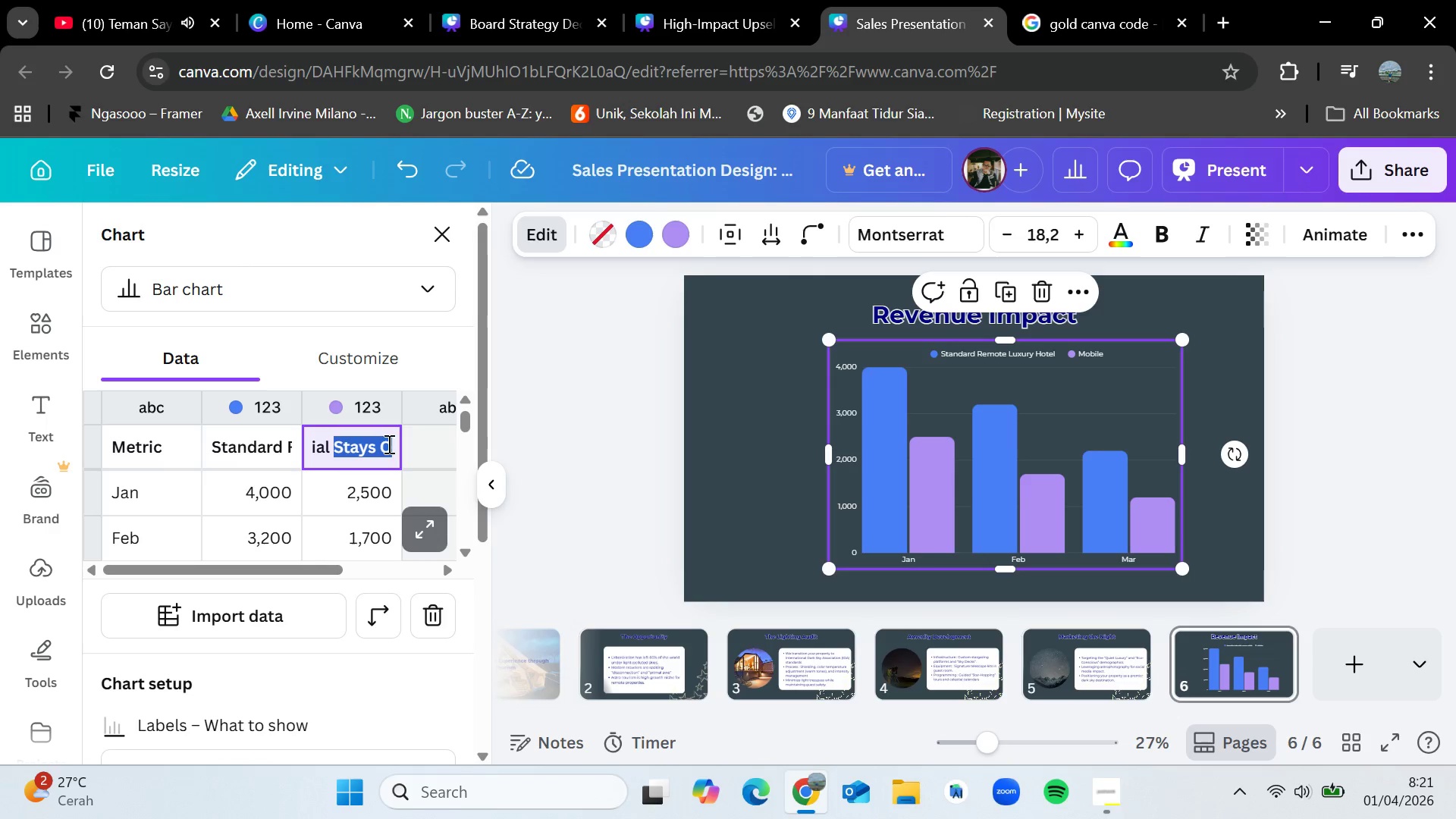 
left_click([367, 448])
 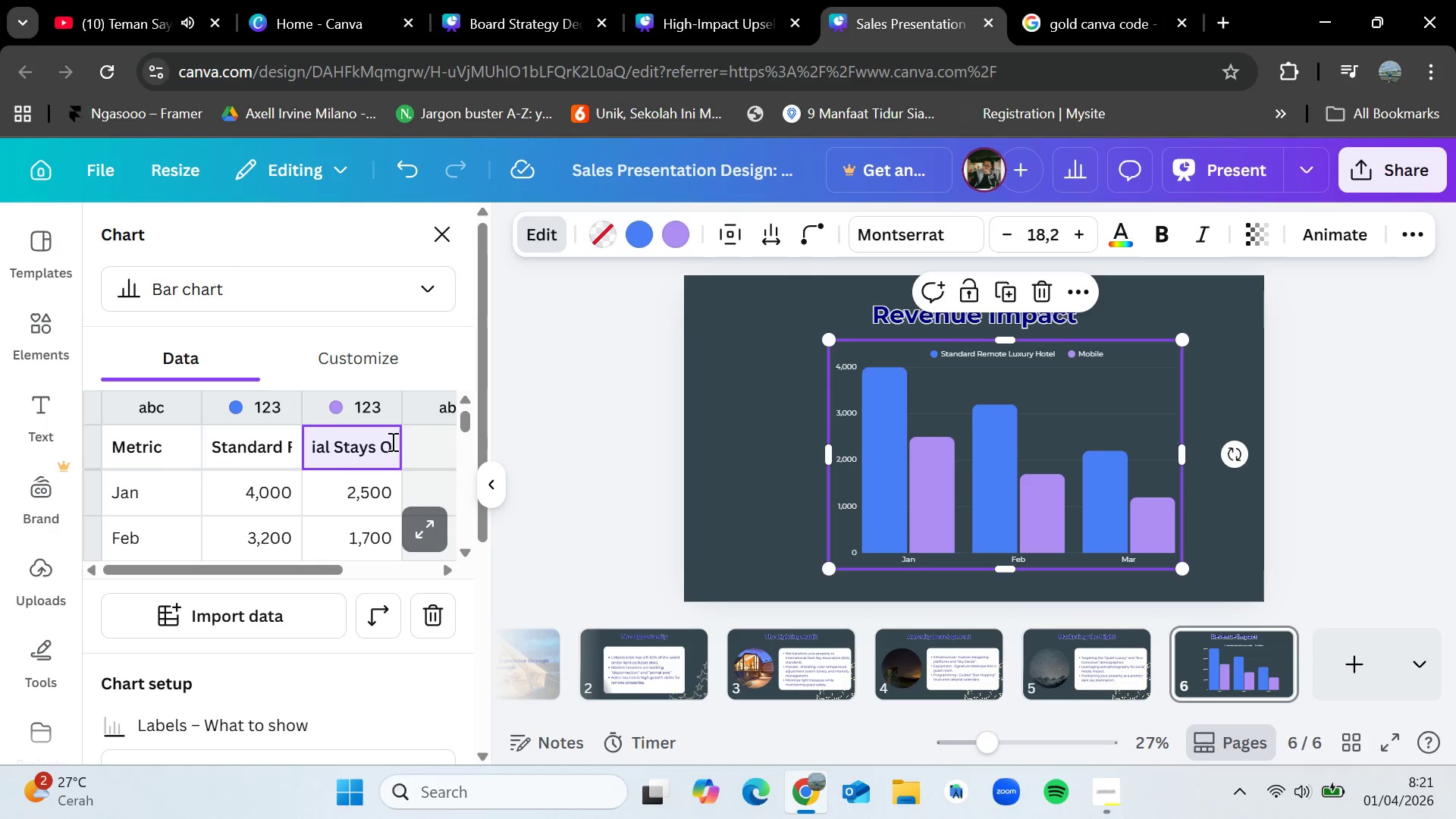 
left_click([391, 441])
 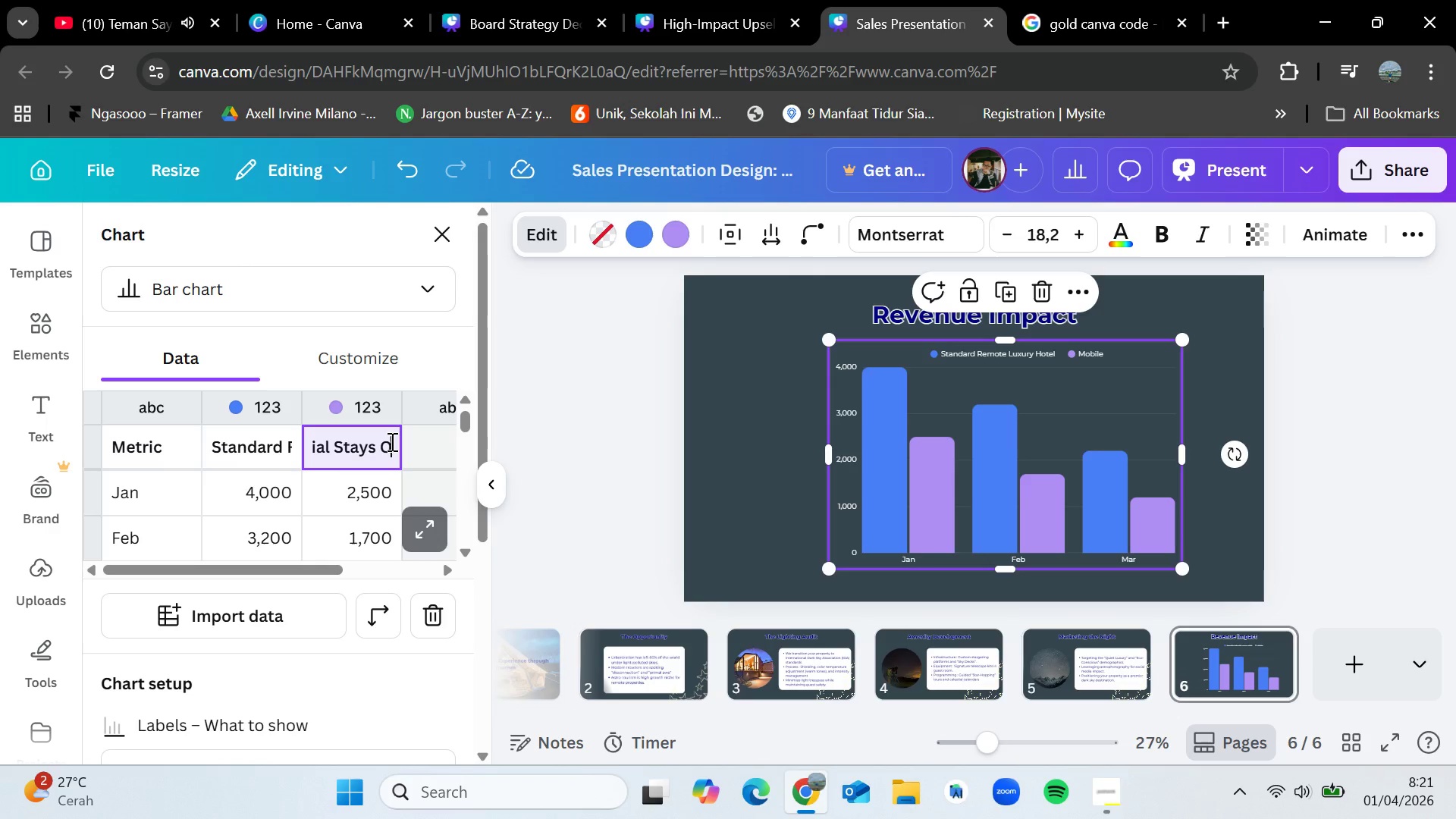 
type(ptimized HO)
key(Backspace)
type(otel)
 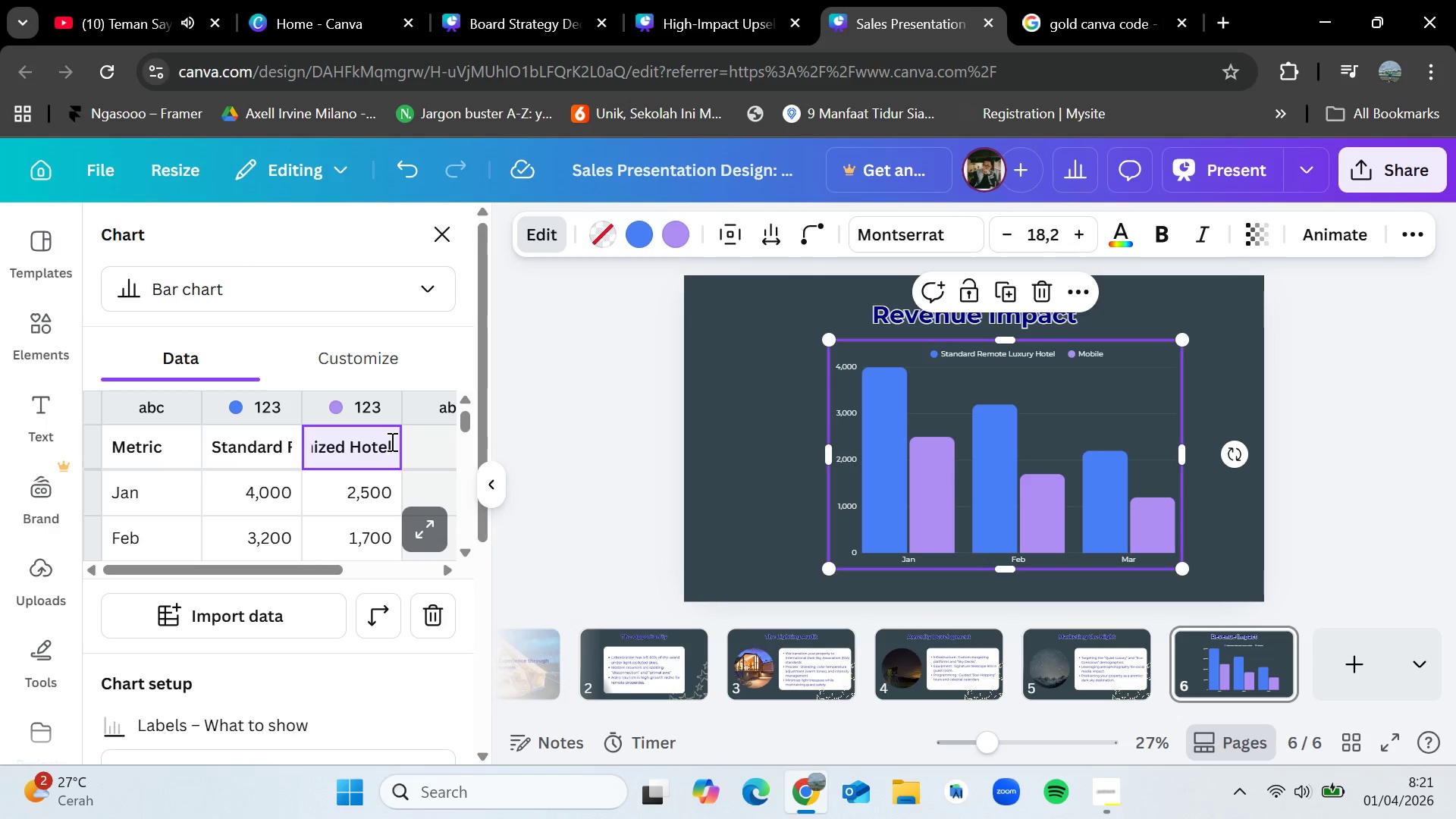 
wait(6.66)
 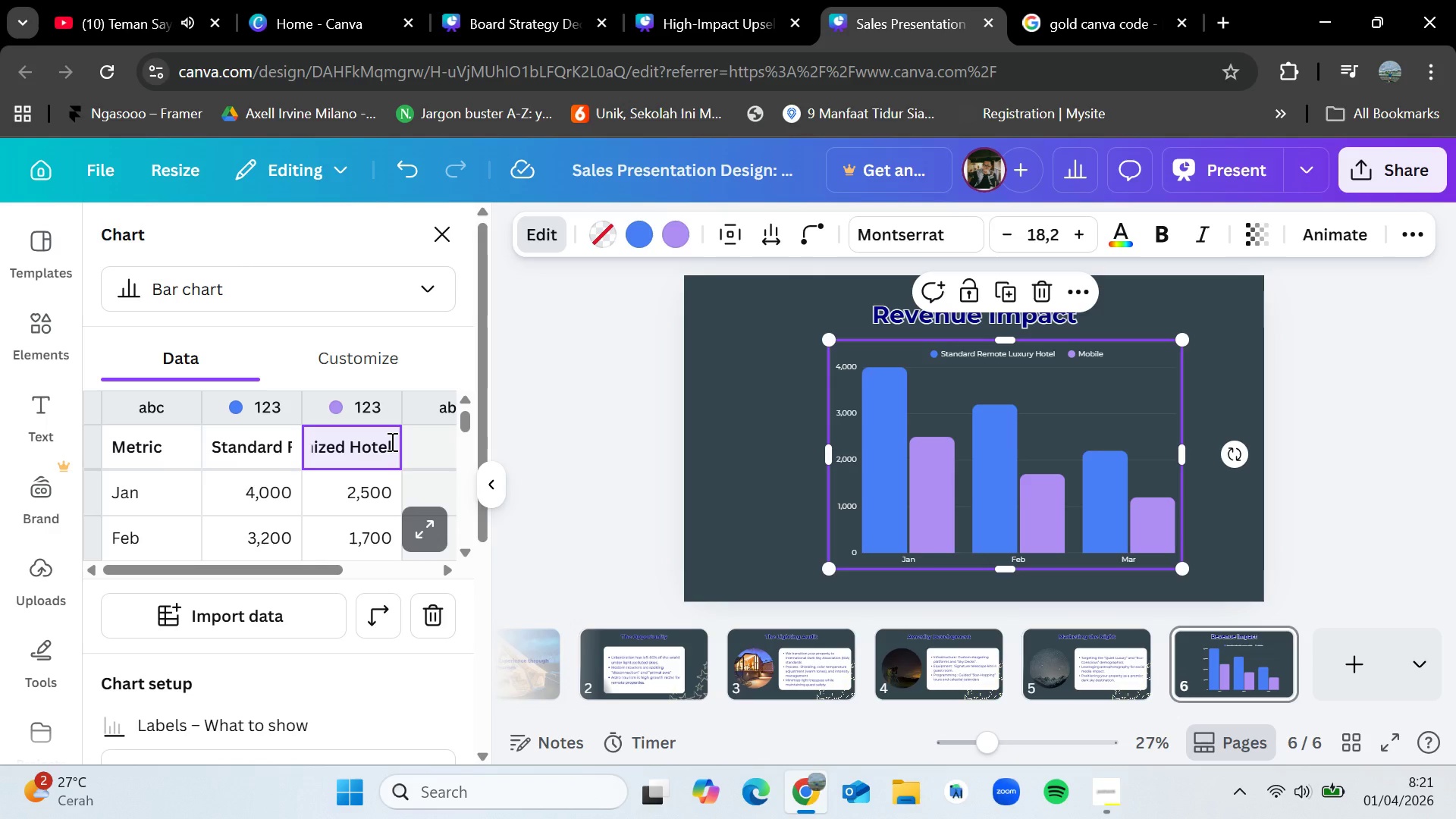 
left_click_drag(start_coordinate=[313, 570], to_coordinate=[245, 571])
 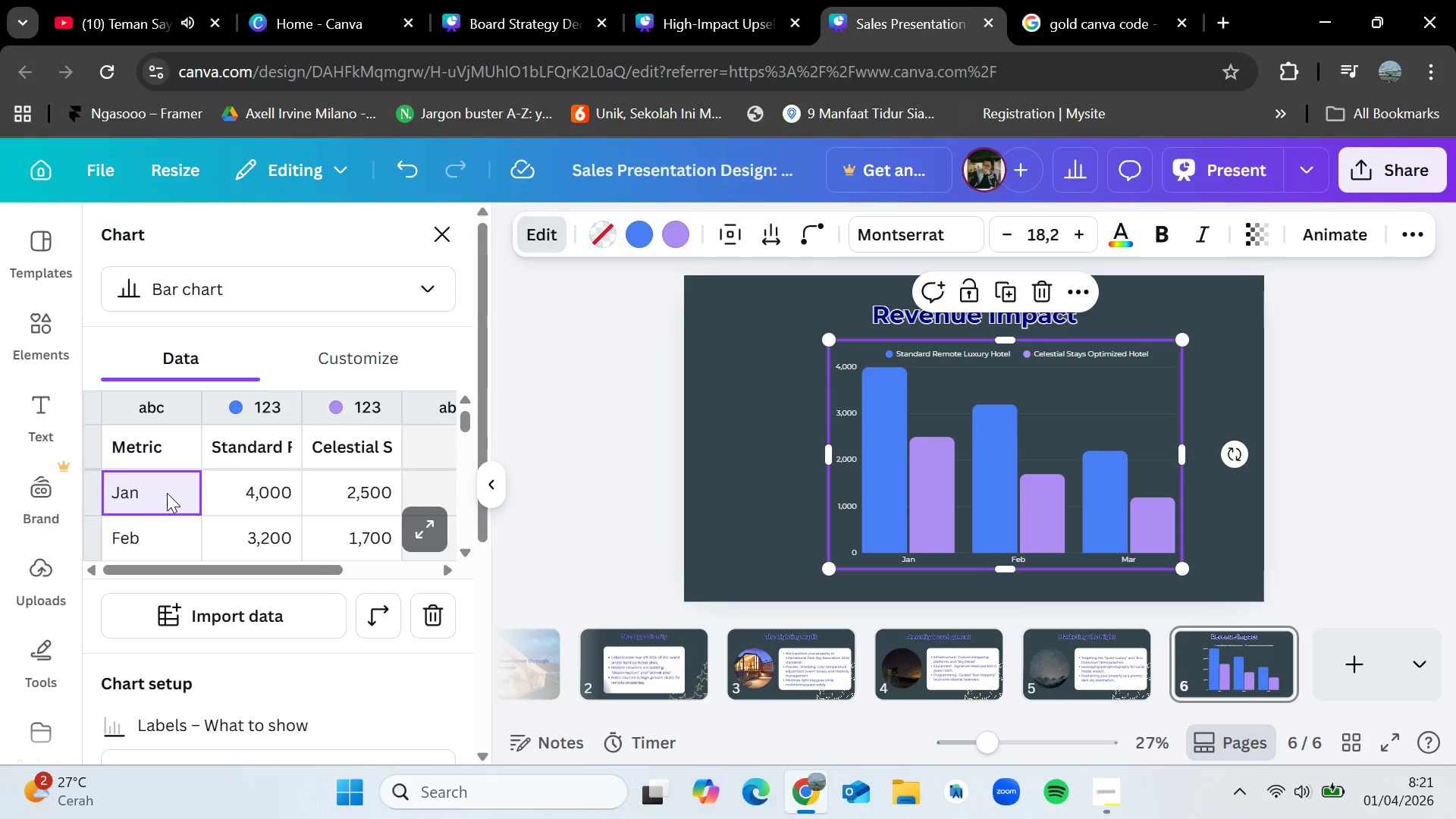 
double_click([167, 493])
 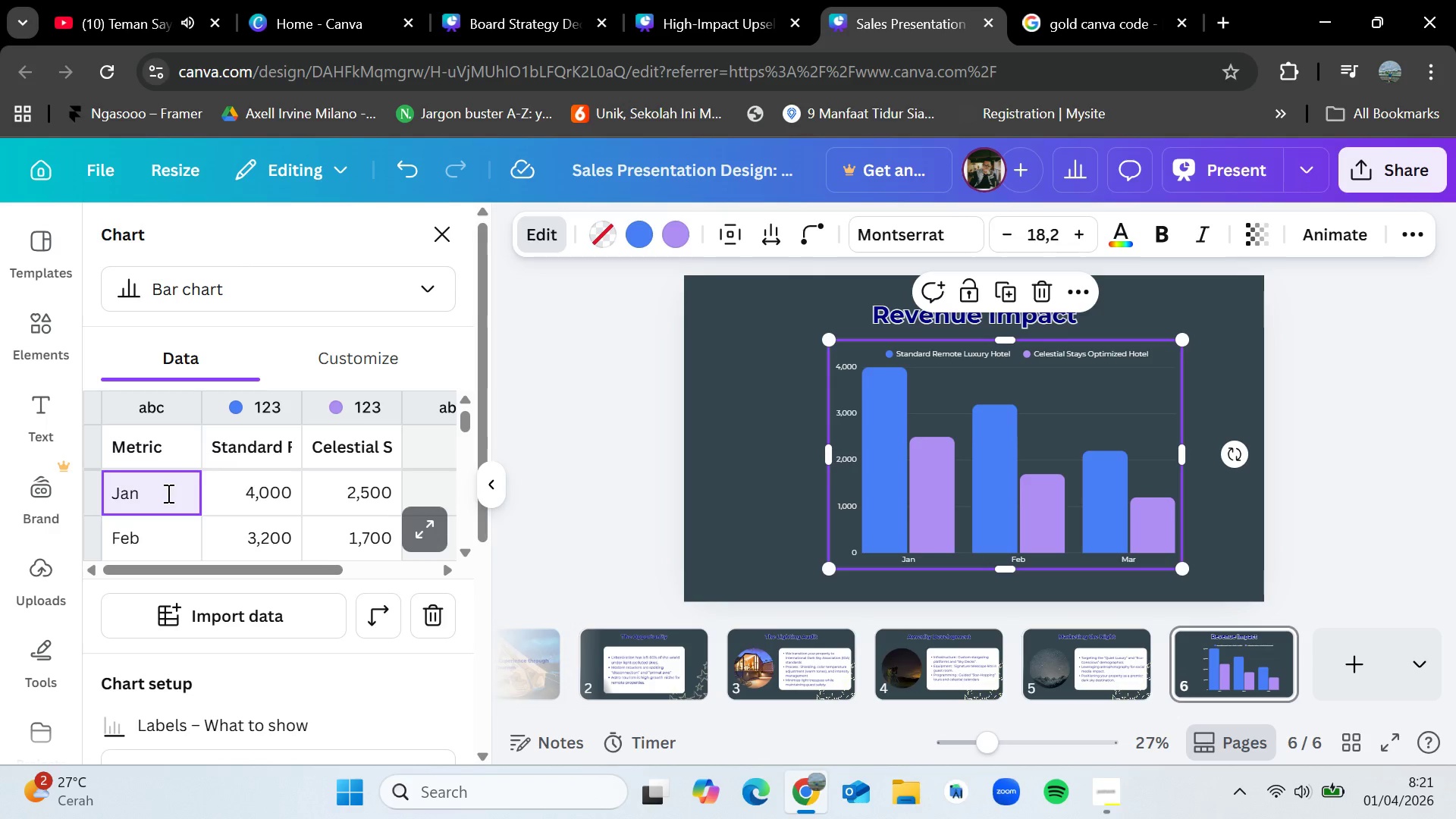 
key(Backspace)
key(Backspace)
key(Backspace)
type(Average Occupany)
 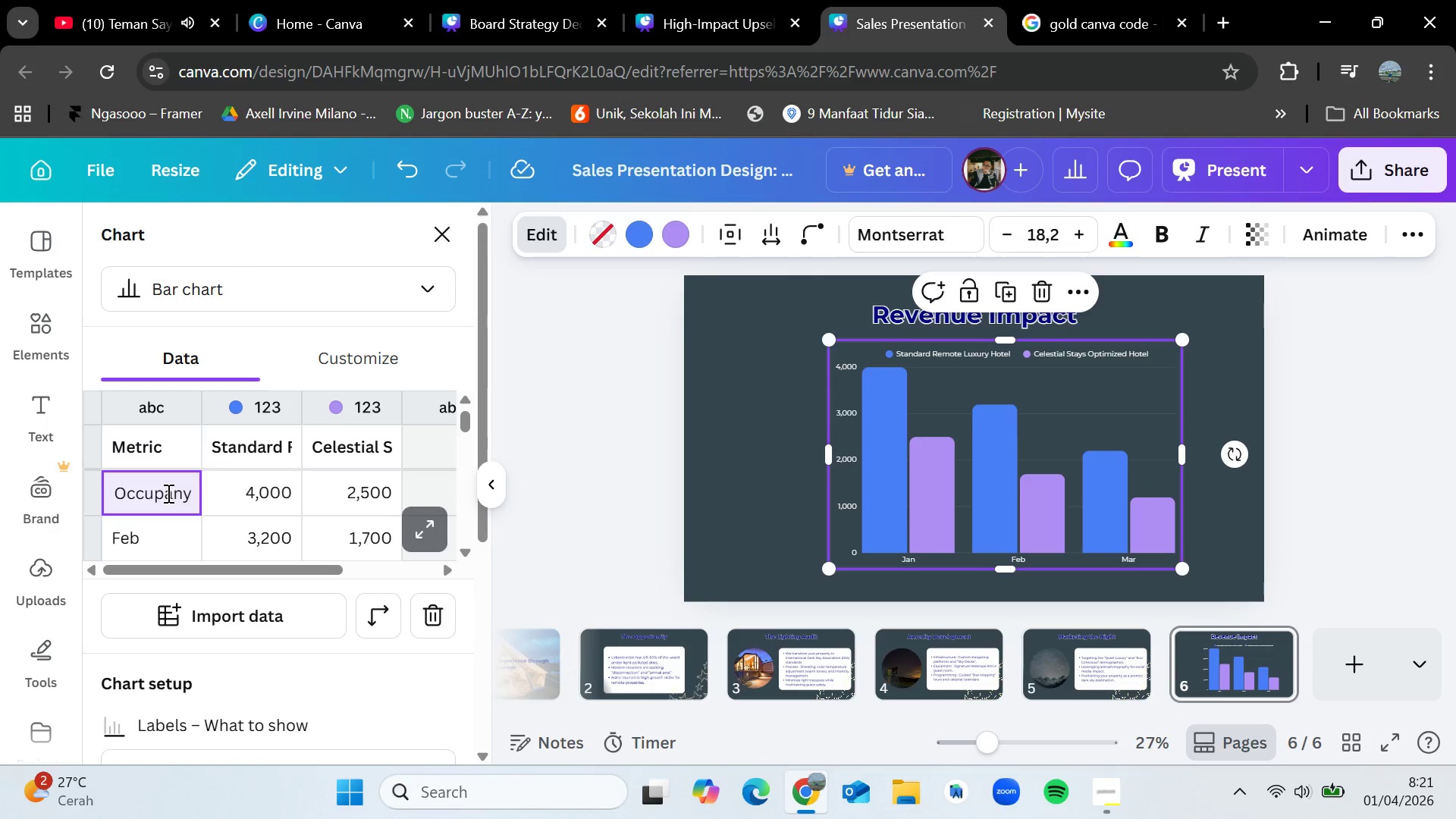 
double_click([275, 489])
 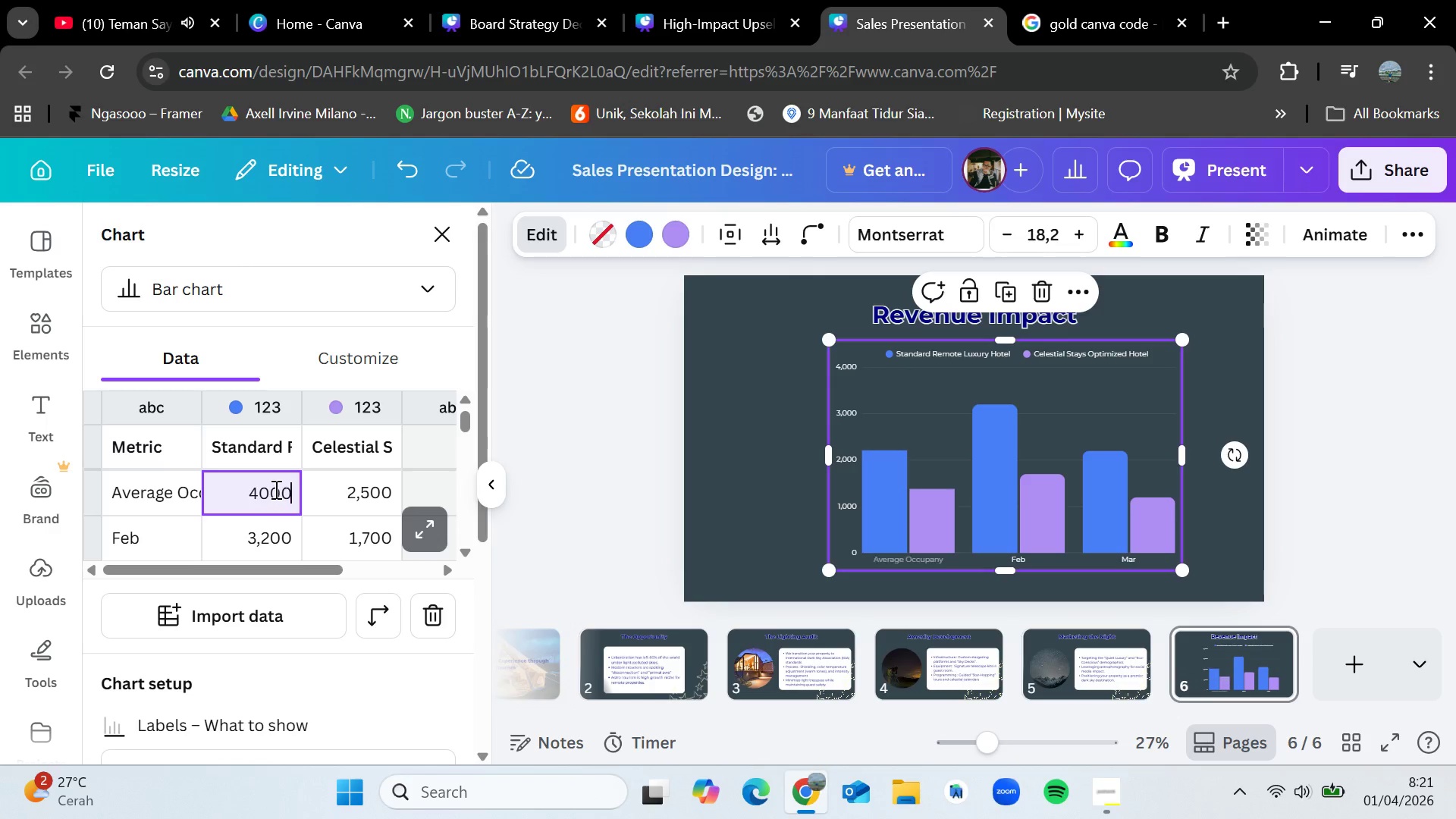 
triple_click([275, 489])
 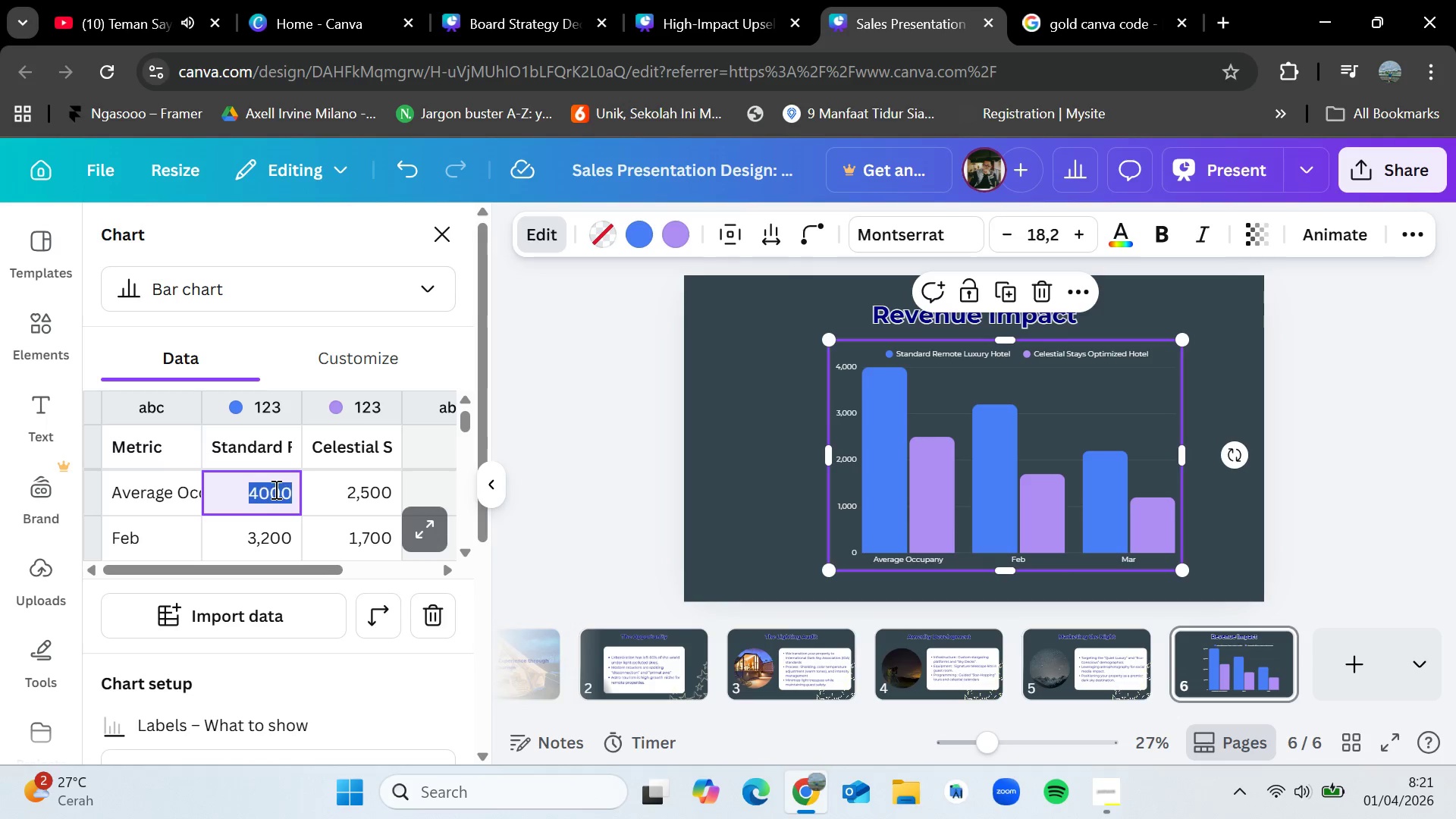 
key(Backspace)
type(55%)
 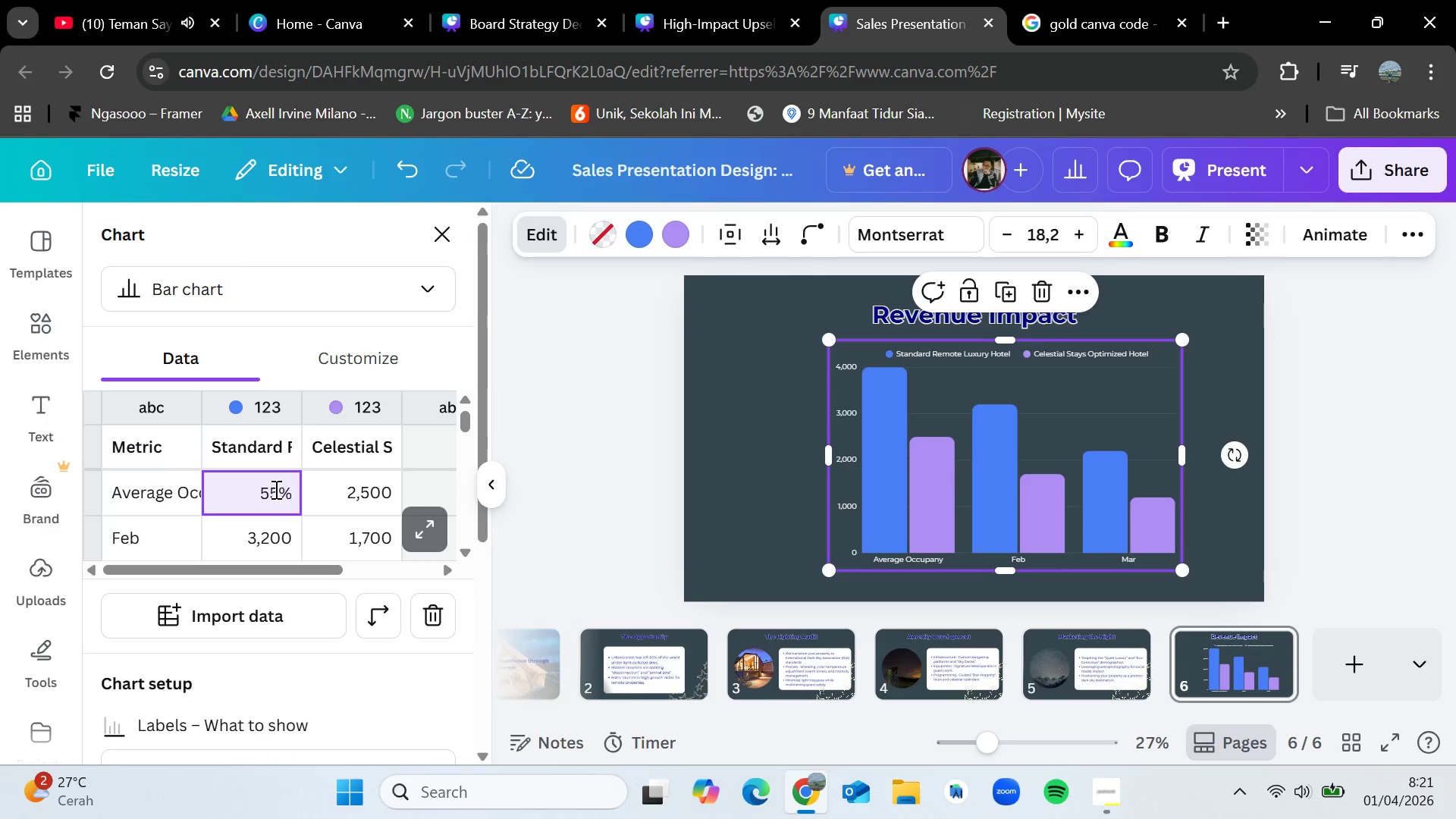 
double_click([364, 491])
 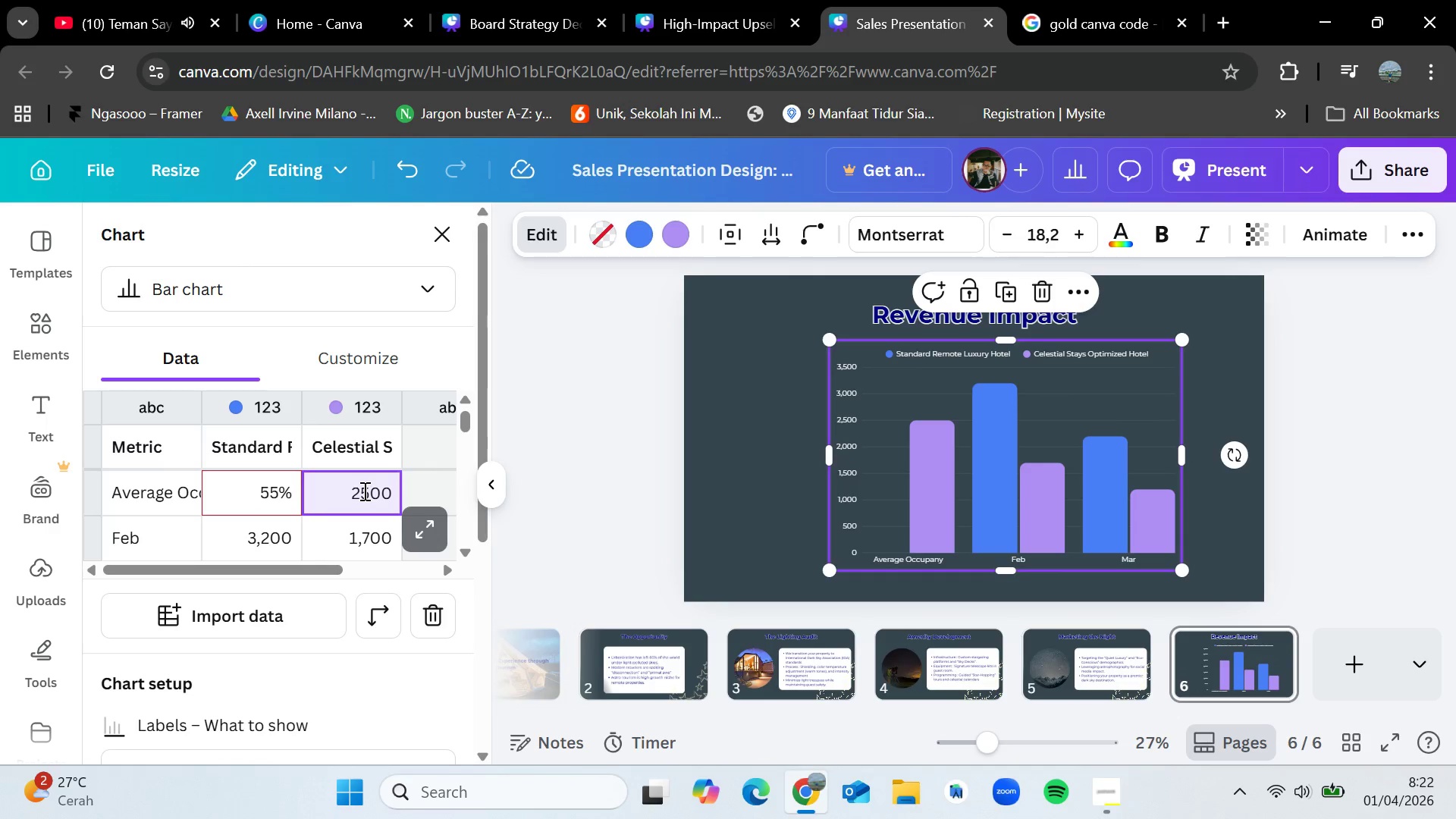 
key(Backspace)
key(Backspace)
key(Backspace)
key(Backspace)
type(725)
key(Backspace)
type(%)
 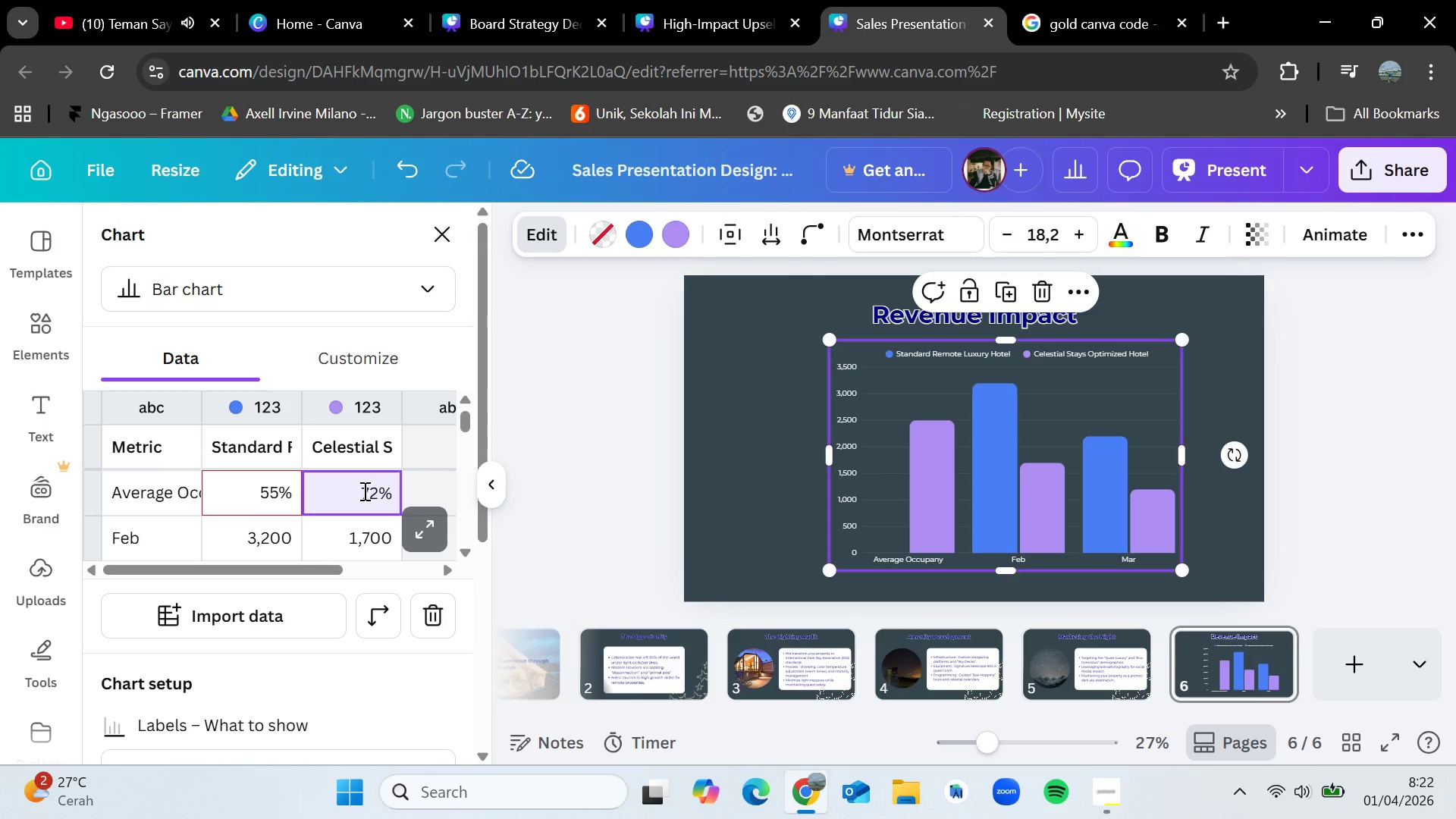 
hold_key(key=CapsLock, duration=0.61)
 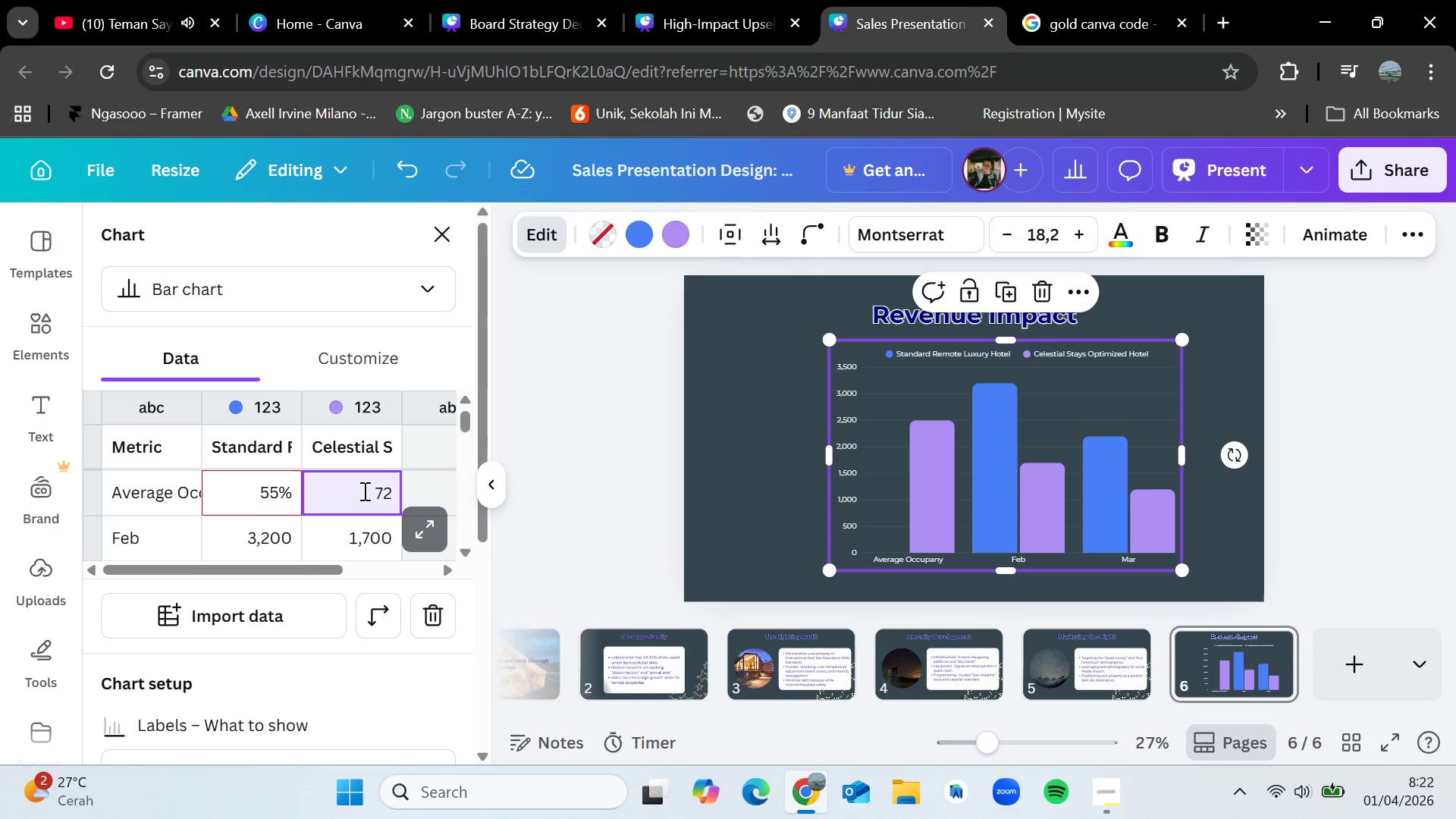 
left_click([284, 481])
 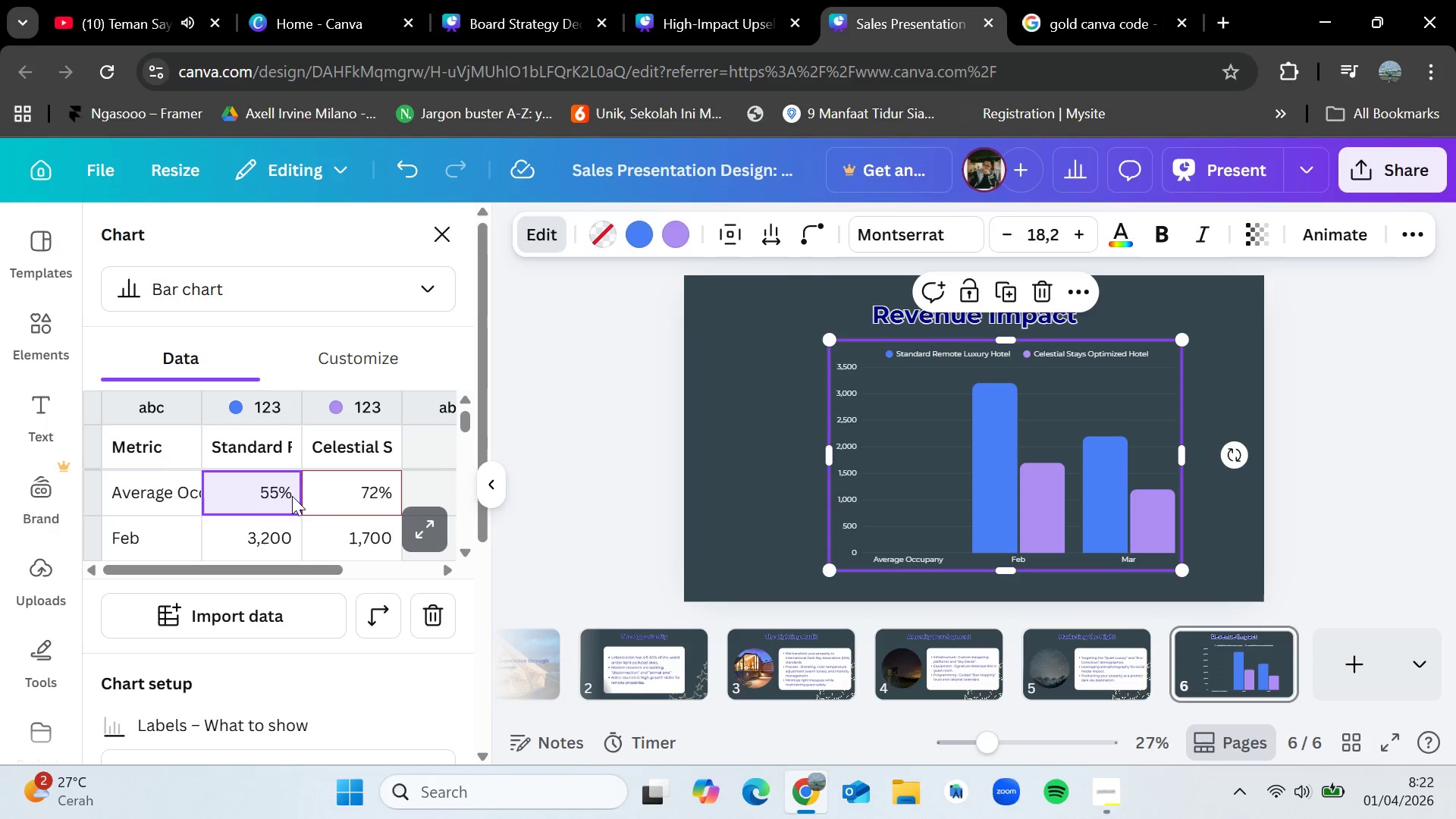 
double_click([291, 493])
 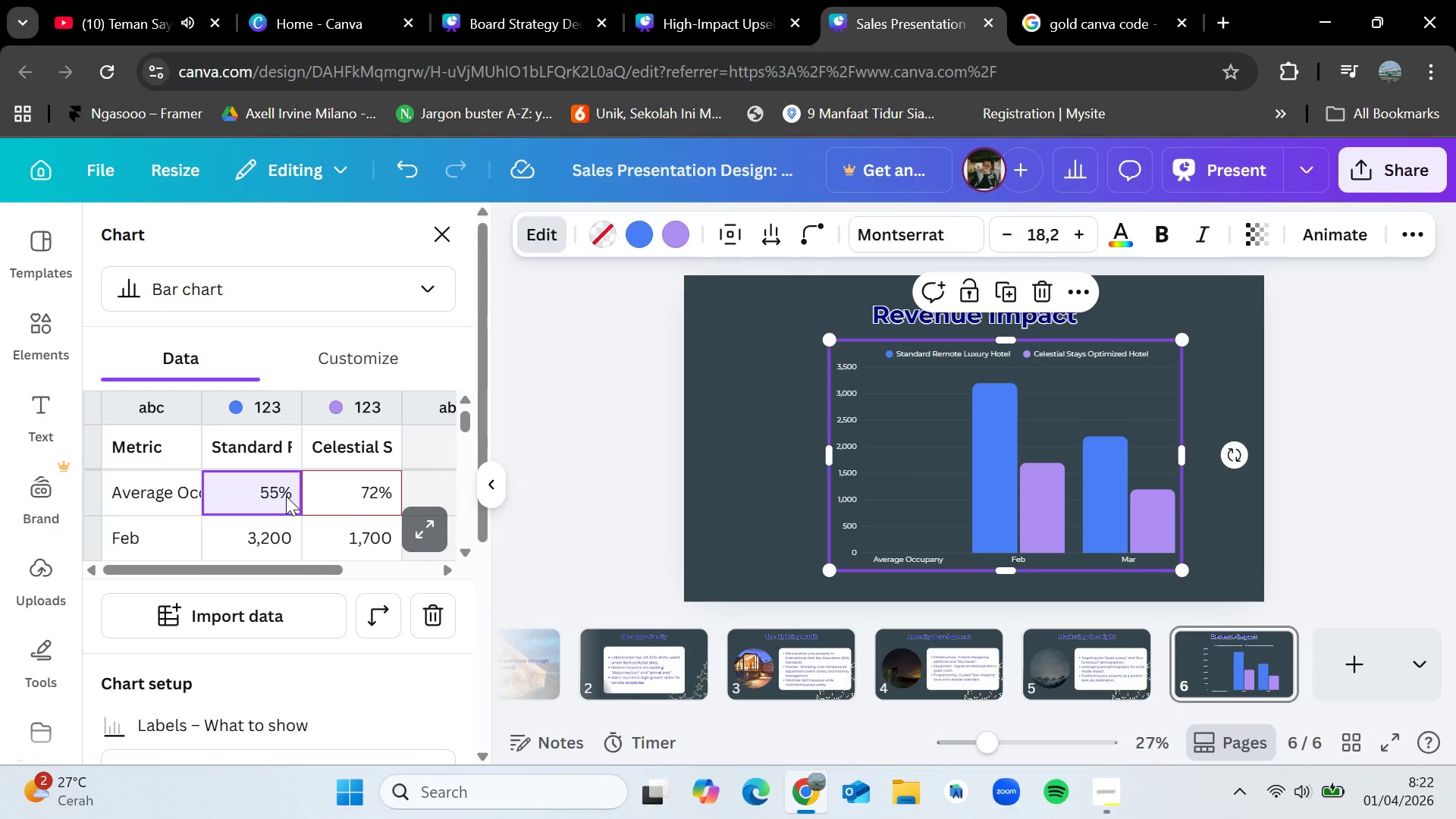 
double_click([286, 495])
 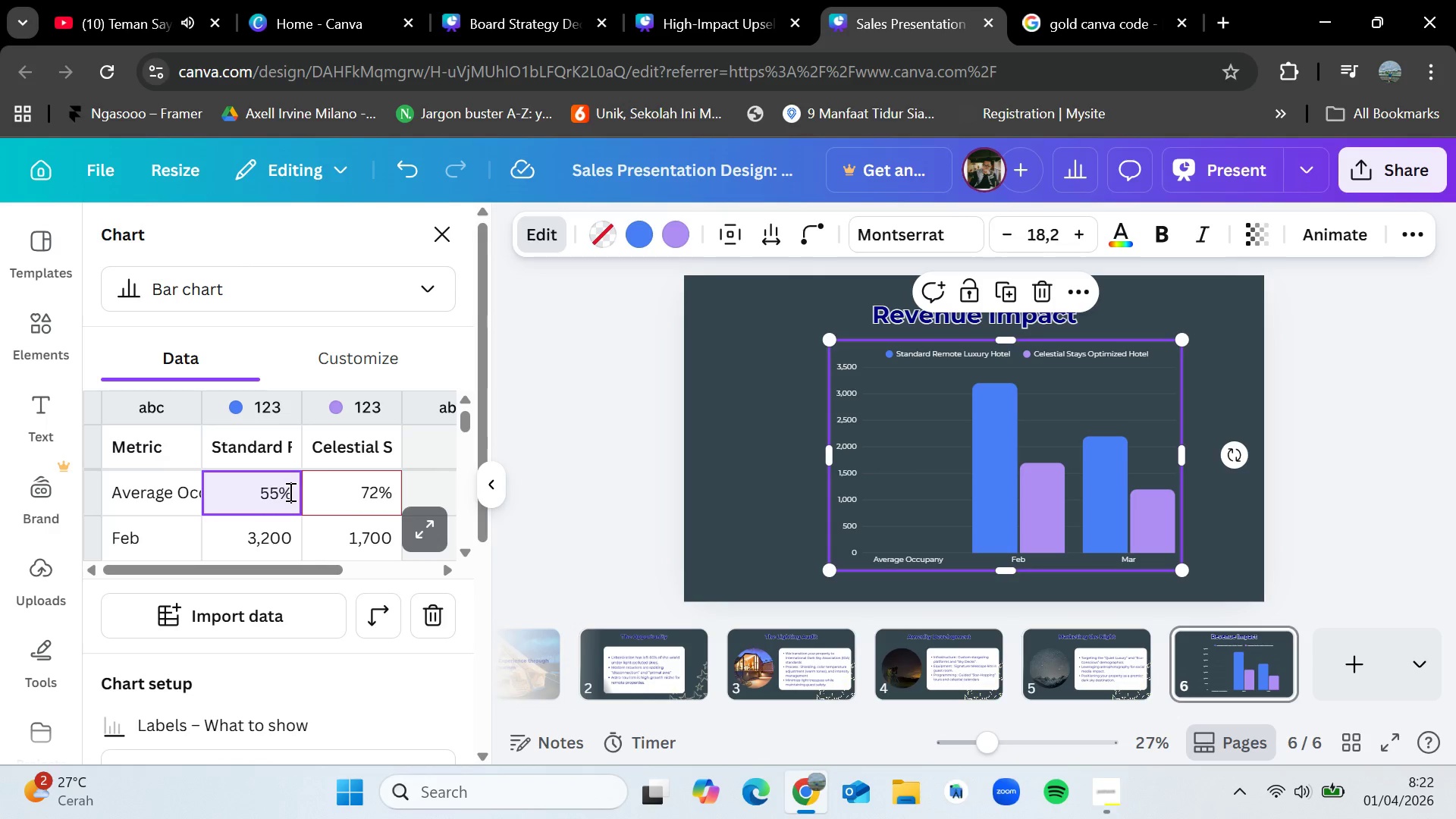 
key(Backspace)
 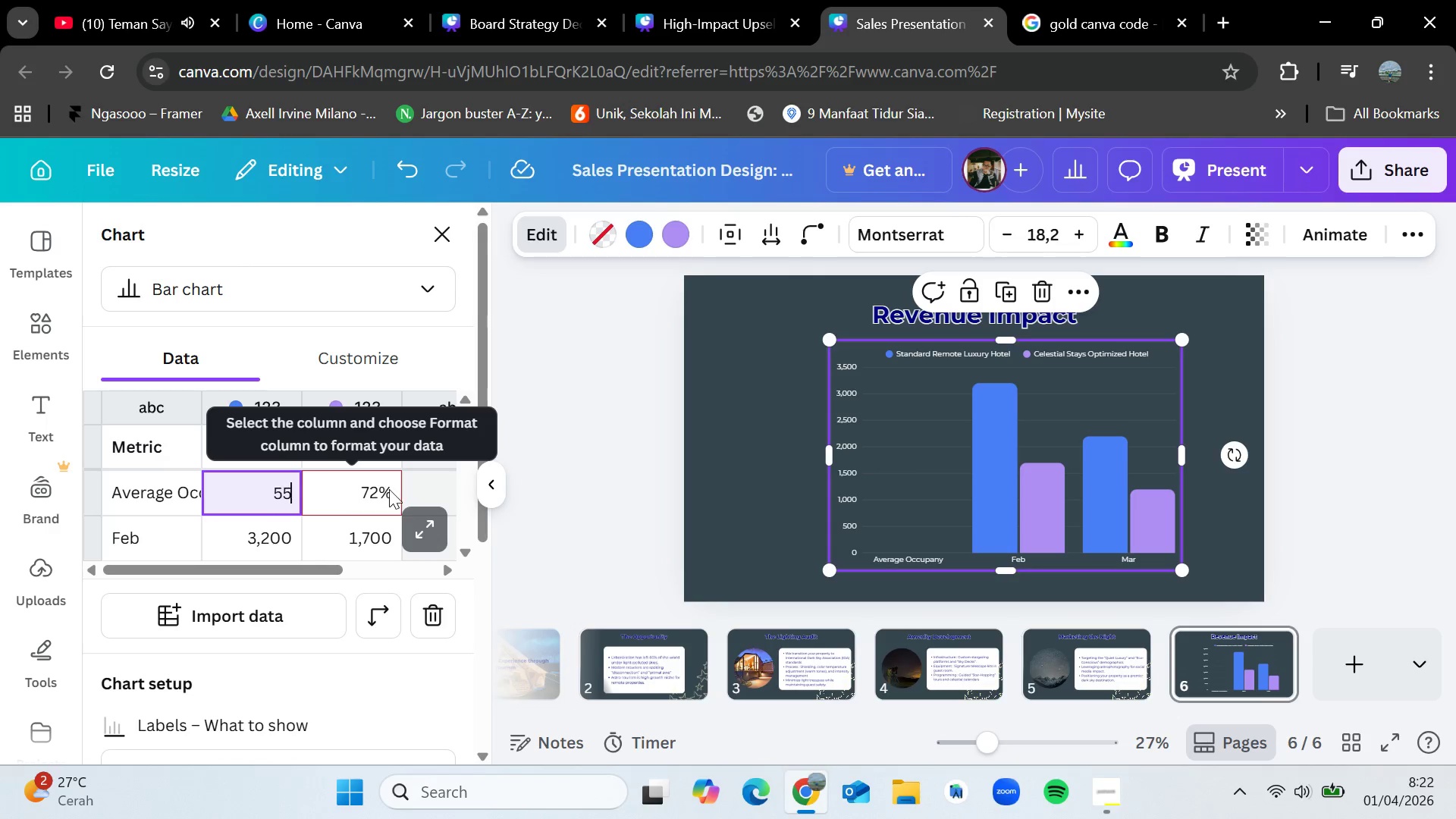 
double_click([391, 491])
 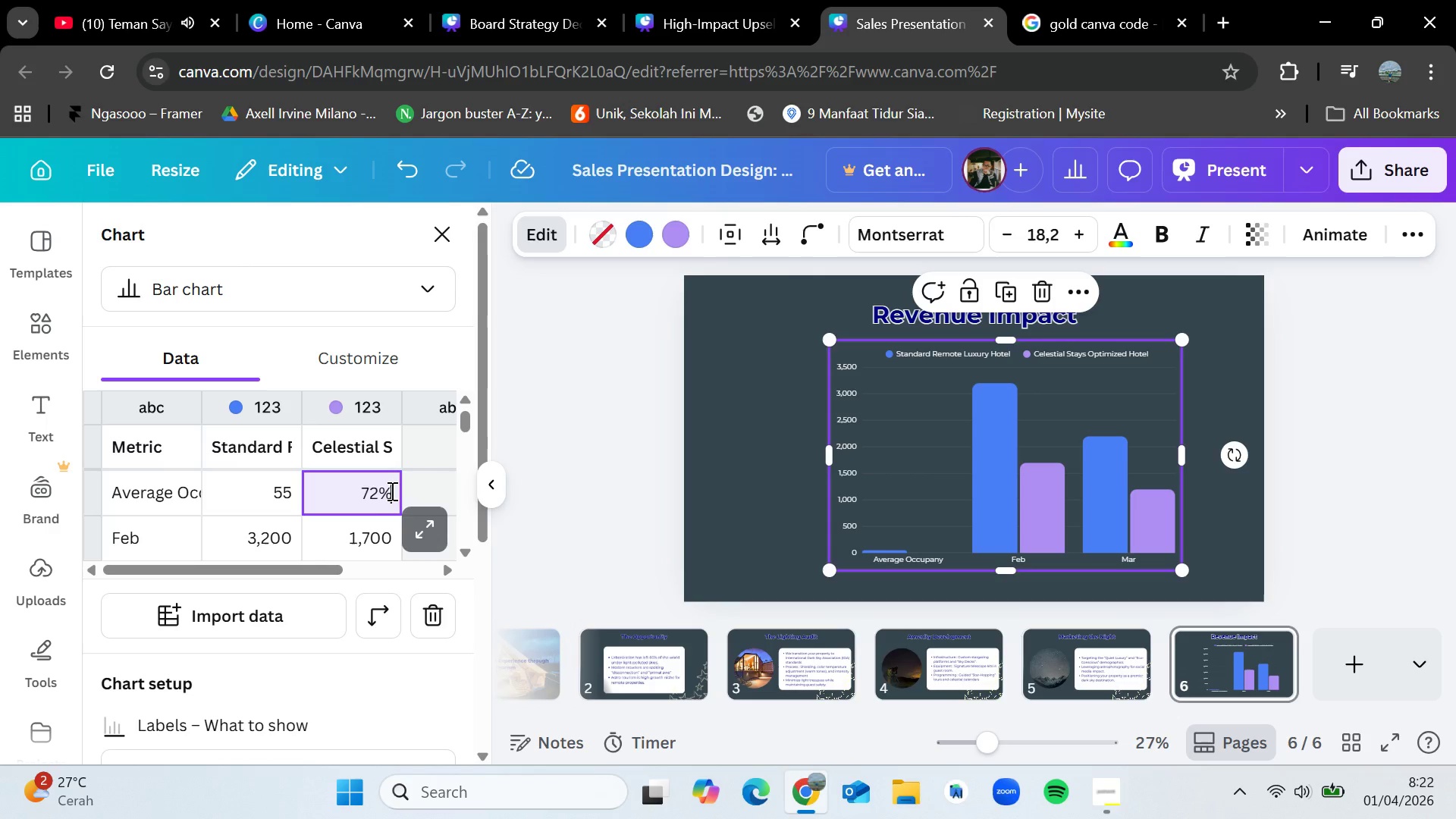 
key(Backspace)
 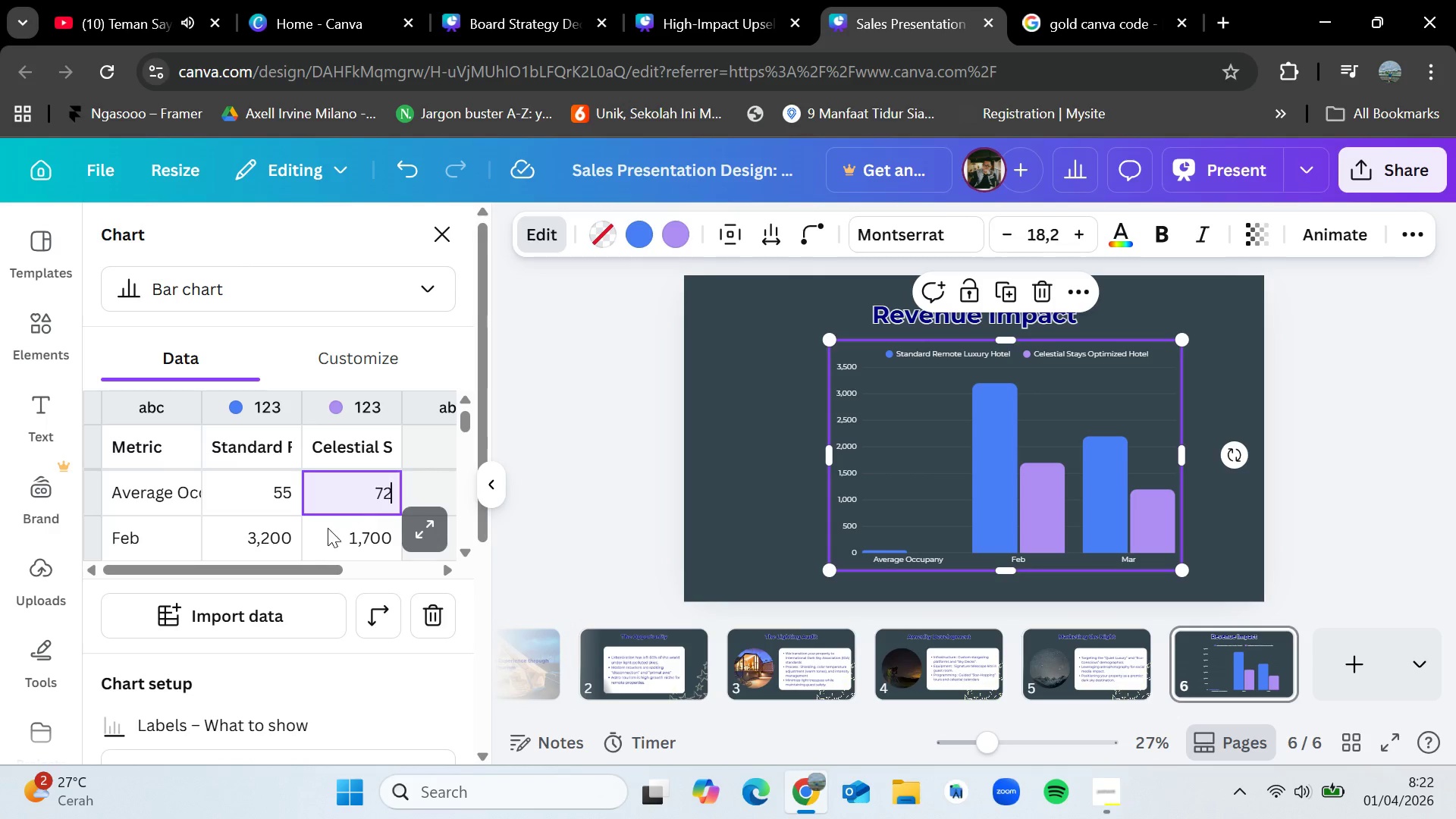 
scroll: coordinate [326, 529], scroll_direction: down, amount: 1.0
 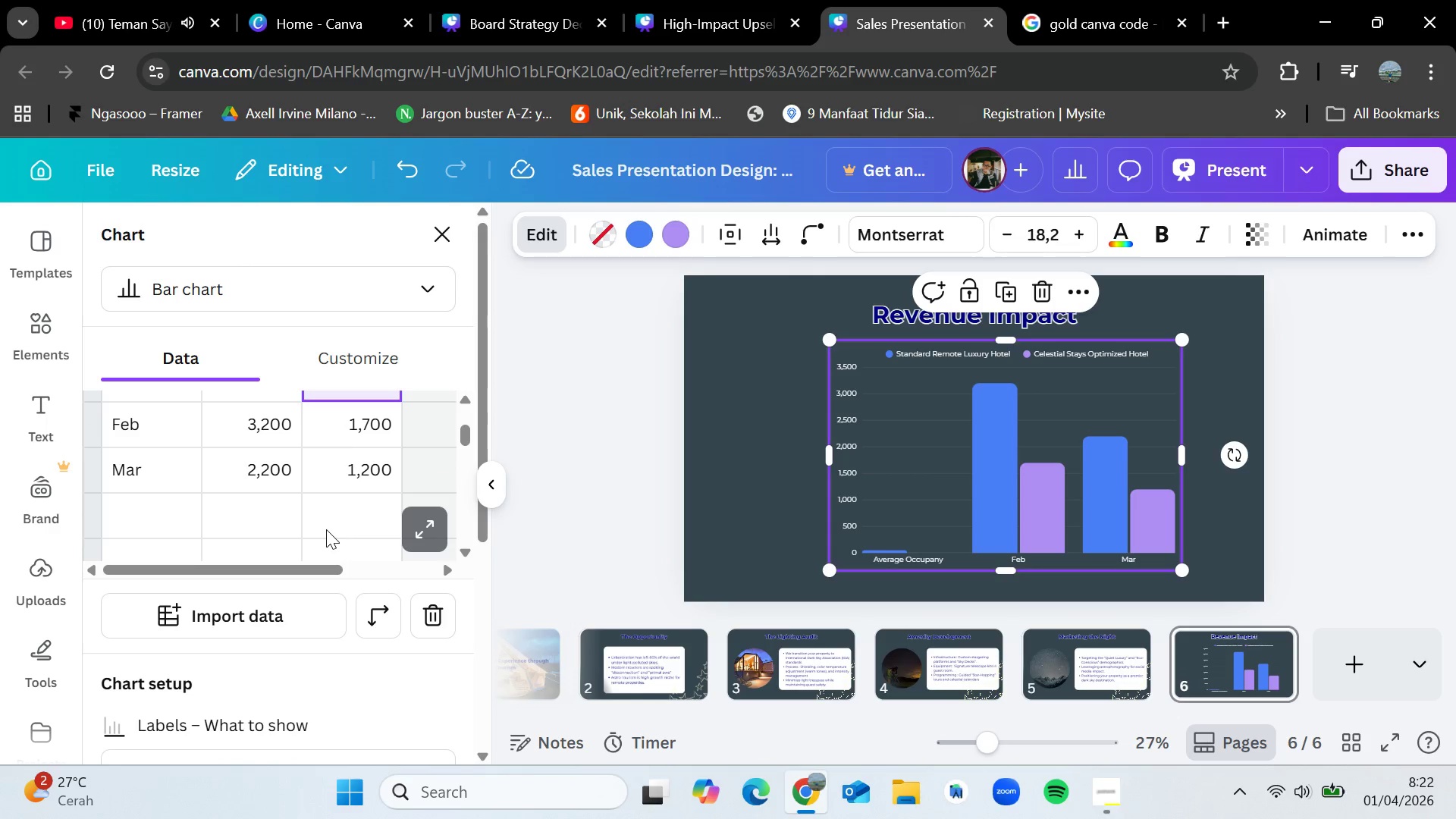 
scroll: coordinate [326, 529], scroll_direction: up, amount: 1.0
 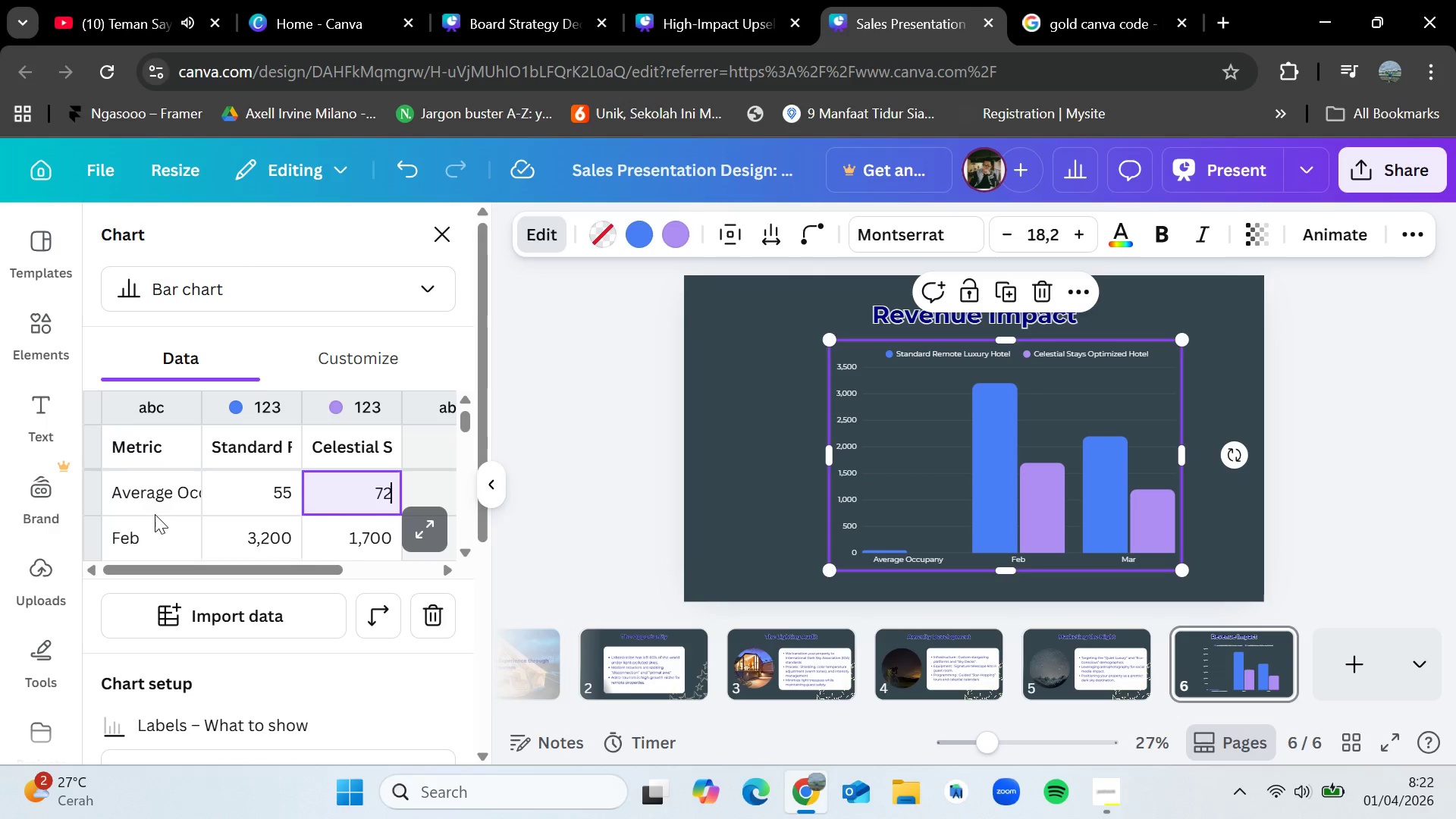 
left_click([160, 533])
 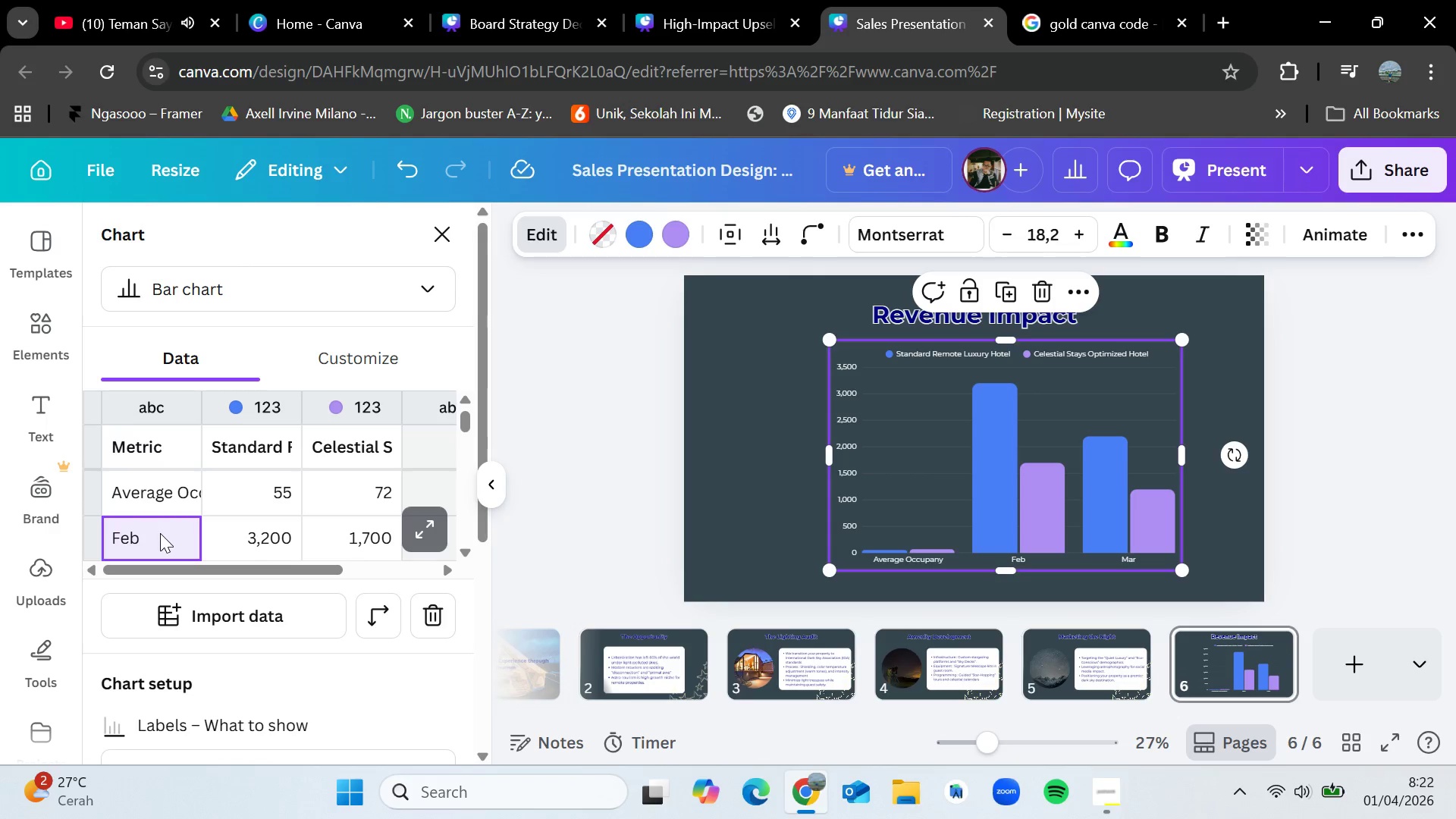 
wait(5.77)
 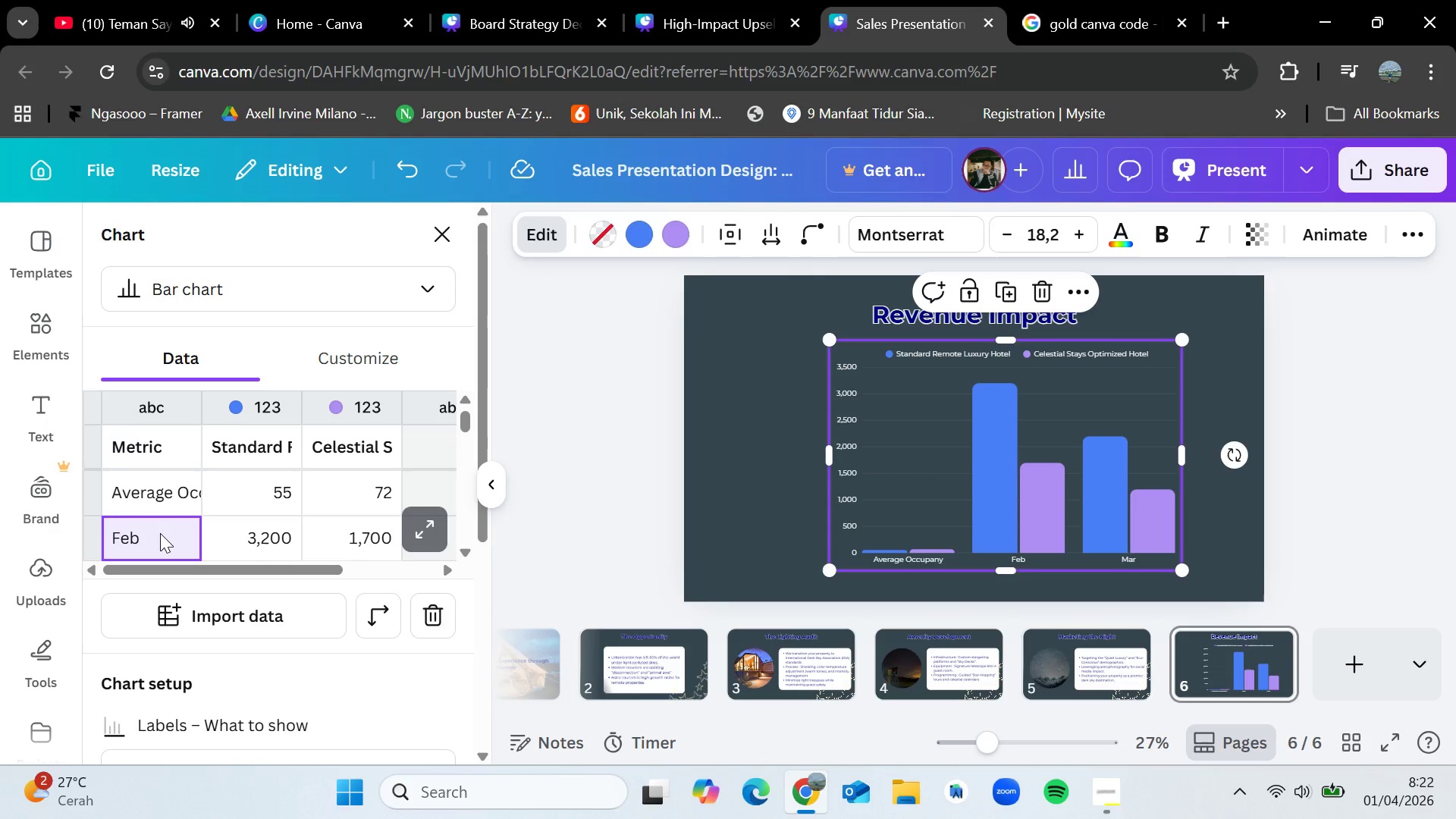 
double_click([160, 533])
 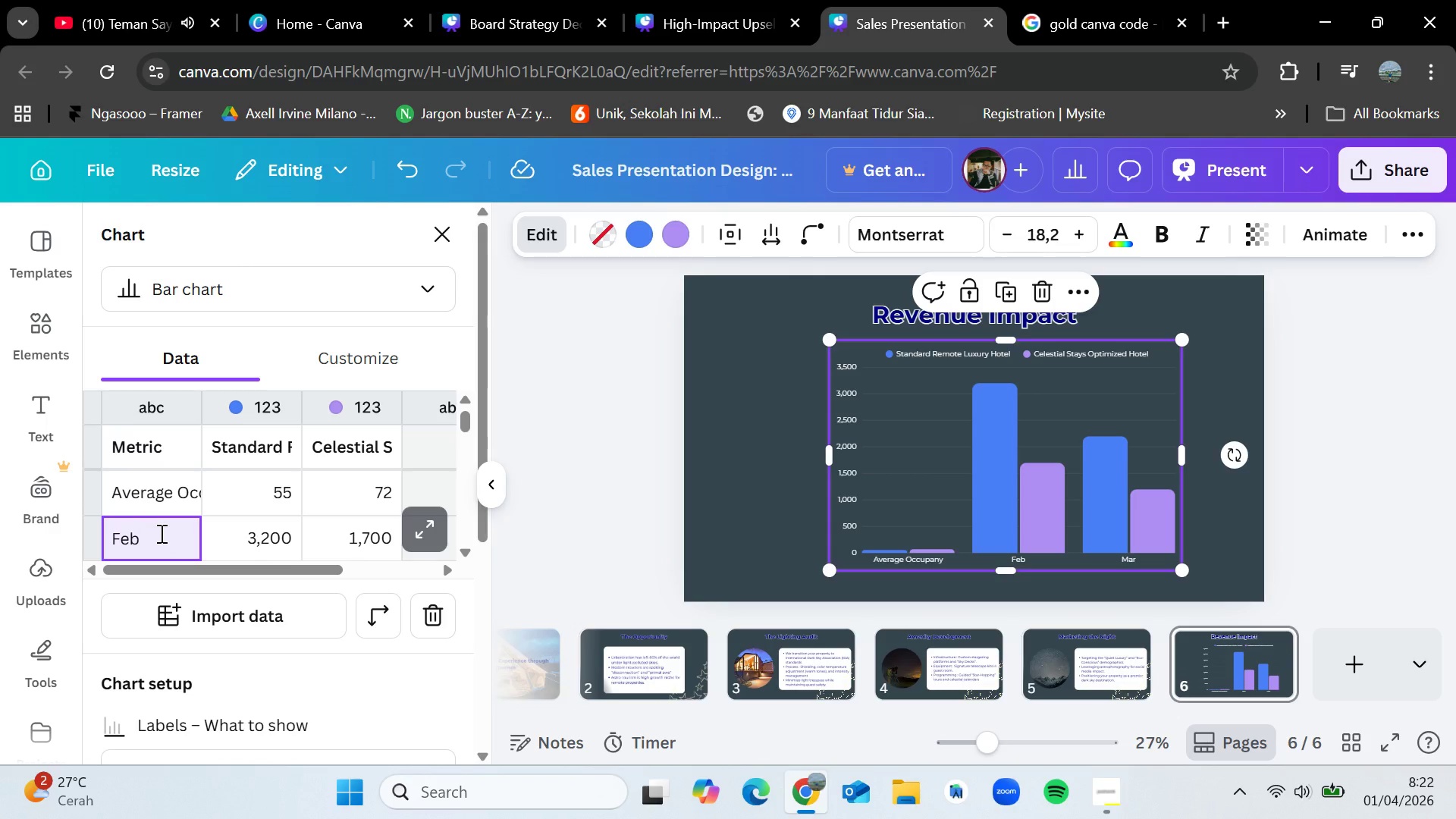 
key(Backspace)
key(Backspace)
key(Backspace)
type(Average Daily Rate)
 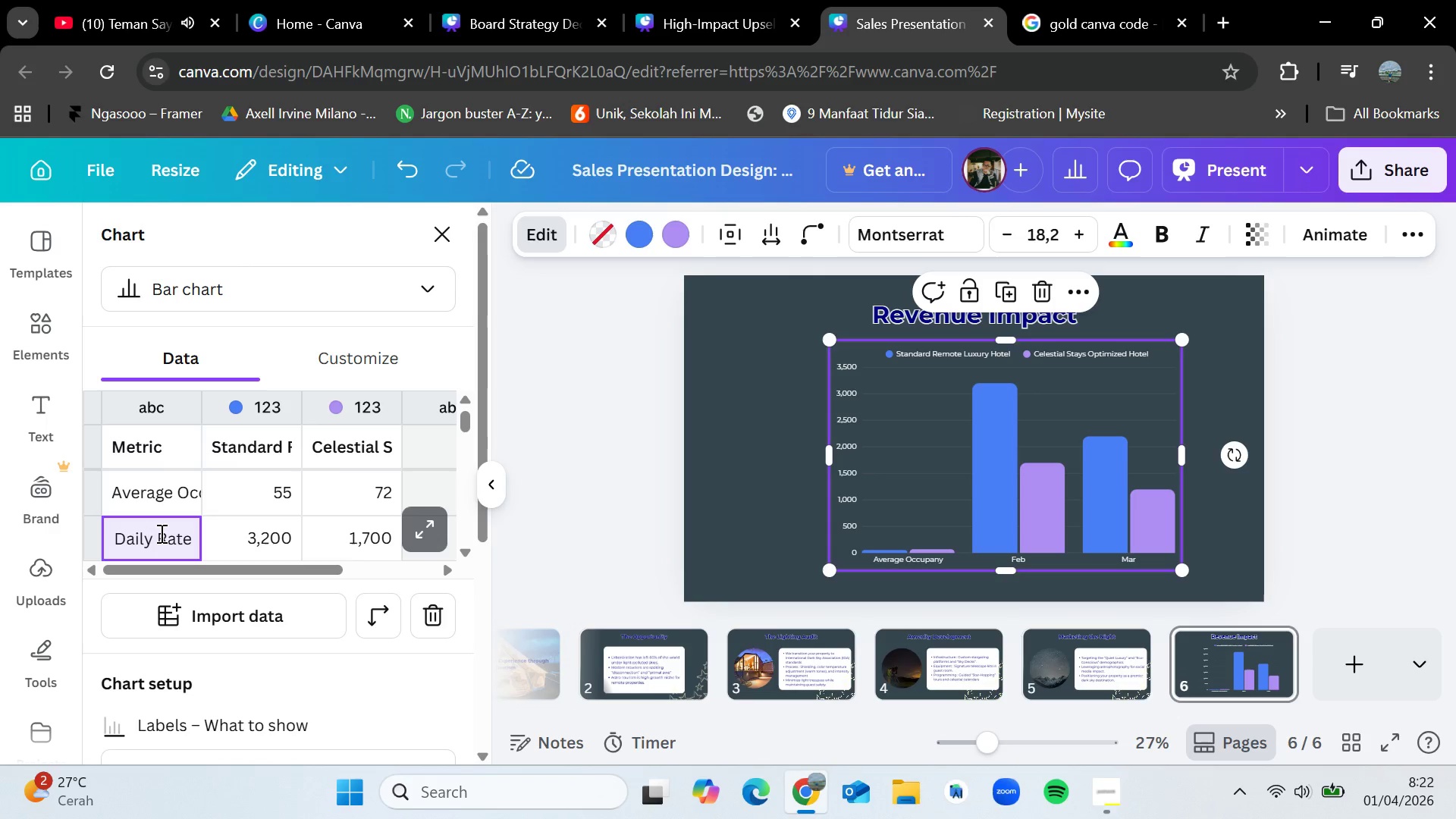 
double_click([277, 529])
 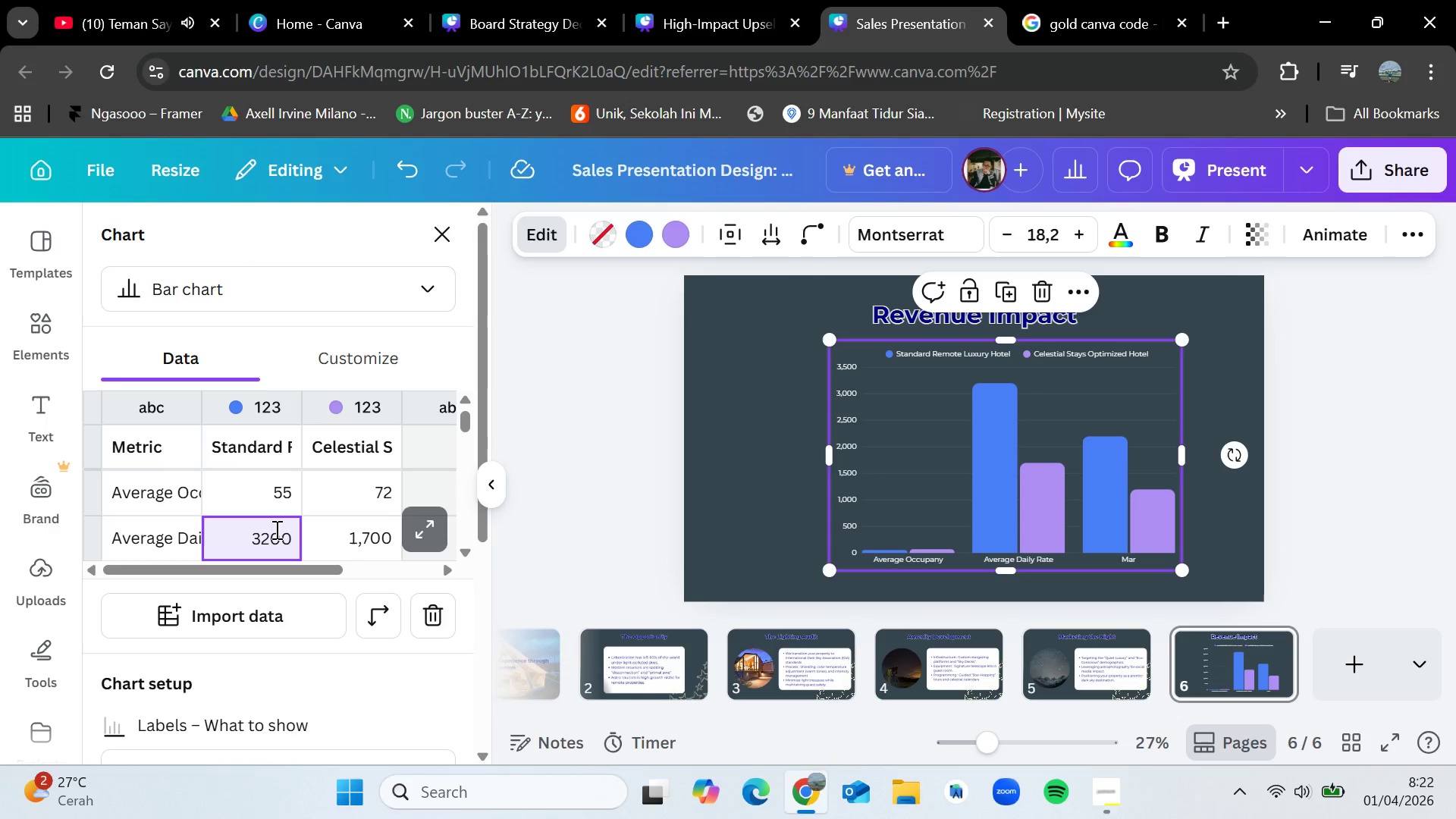 
key(Backspace)
key(Backspace)
key(Backspace)
key(Backspace)
type($450)
 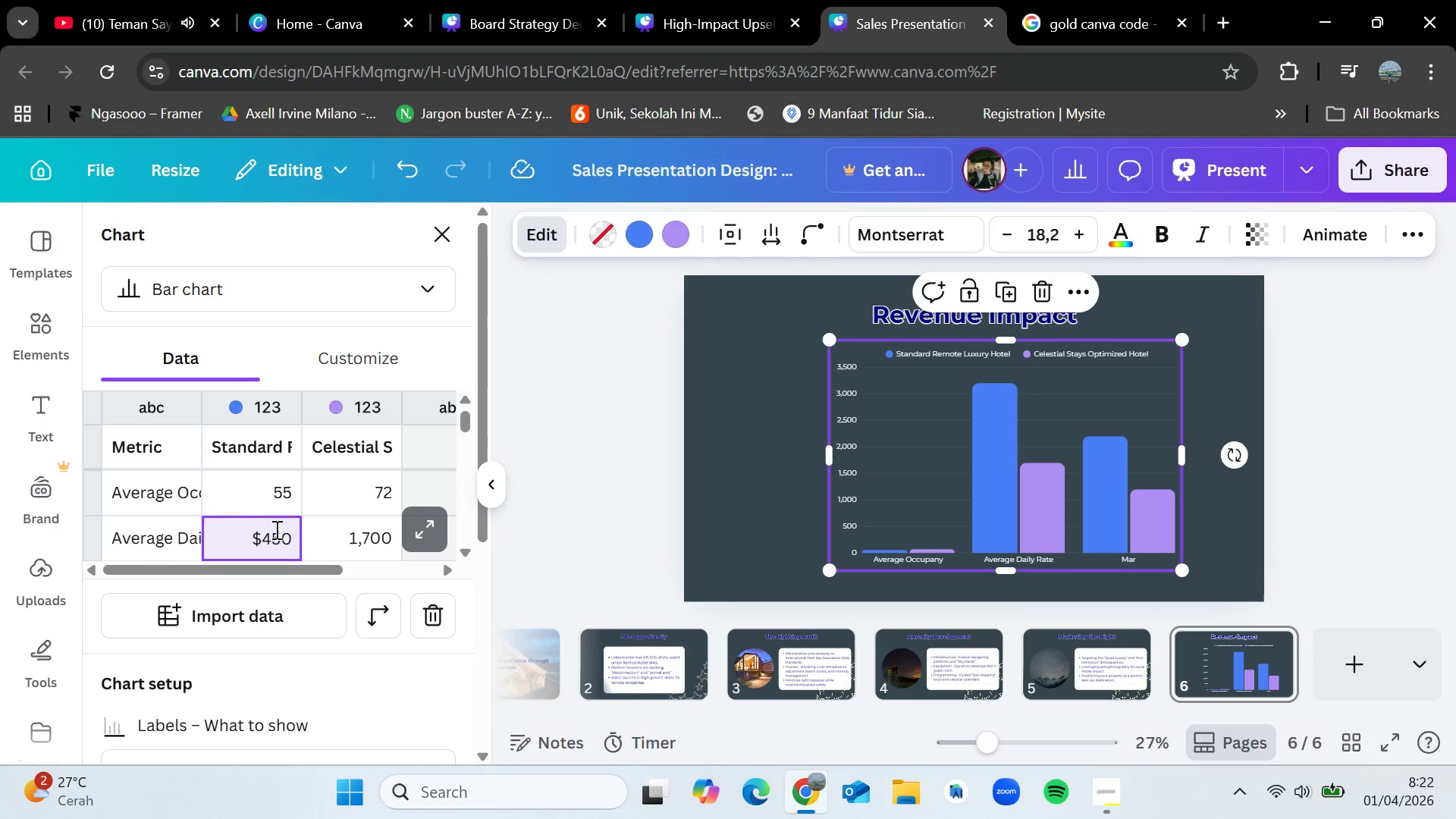 
left_click([358, 546])
 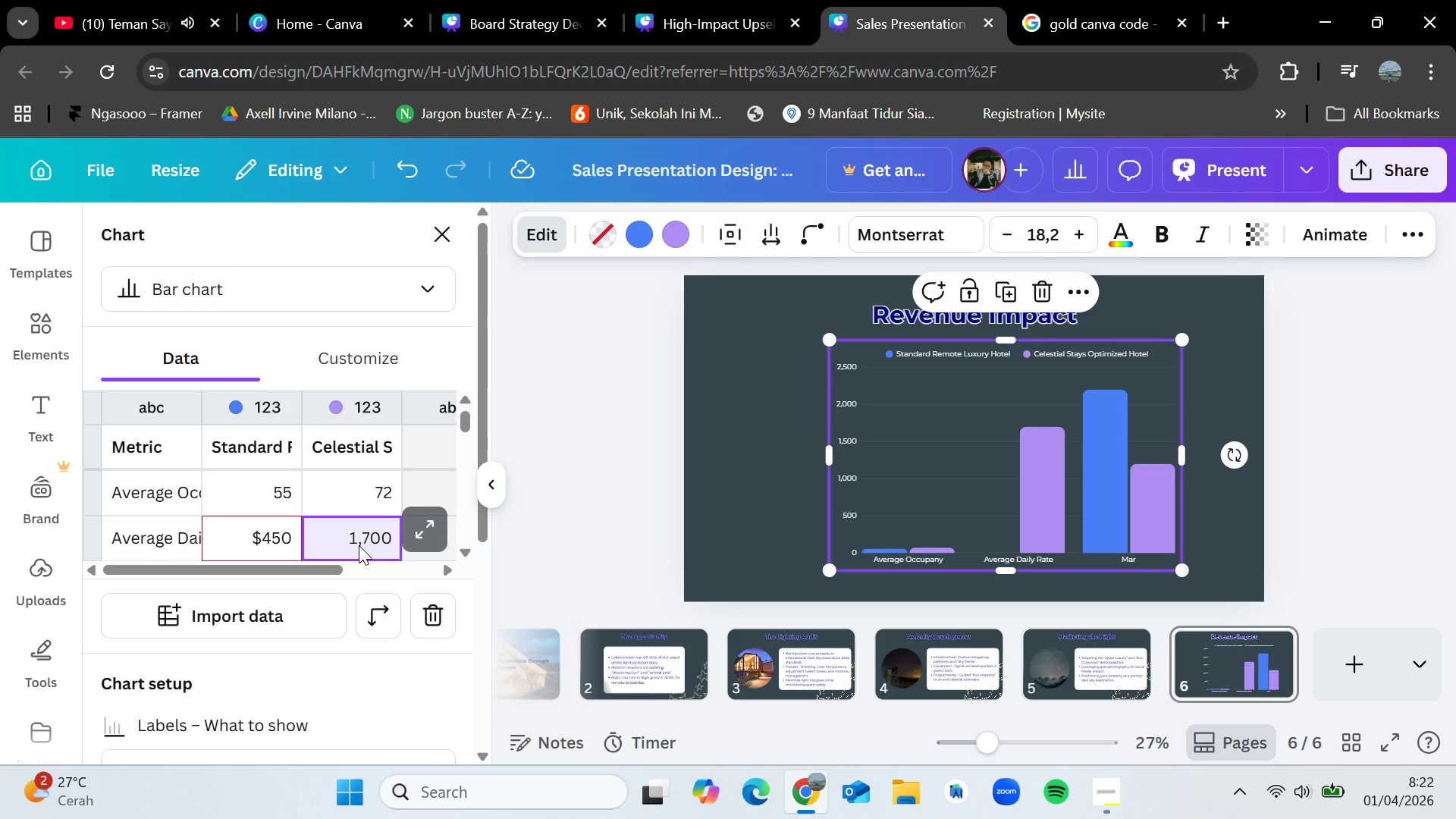 
double_click([359, 545])
 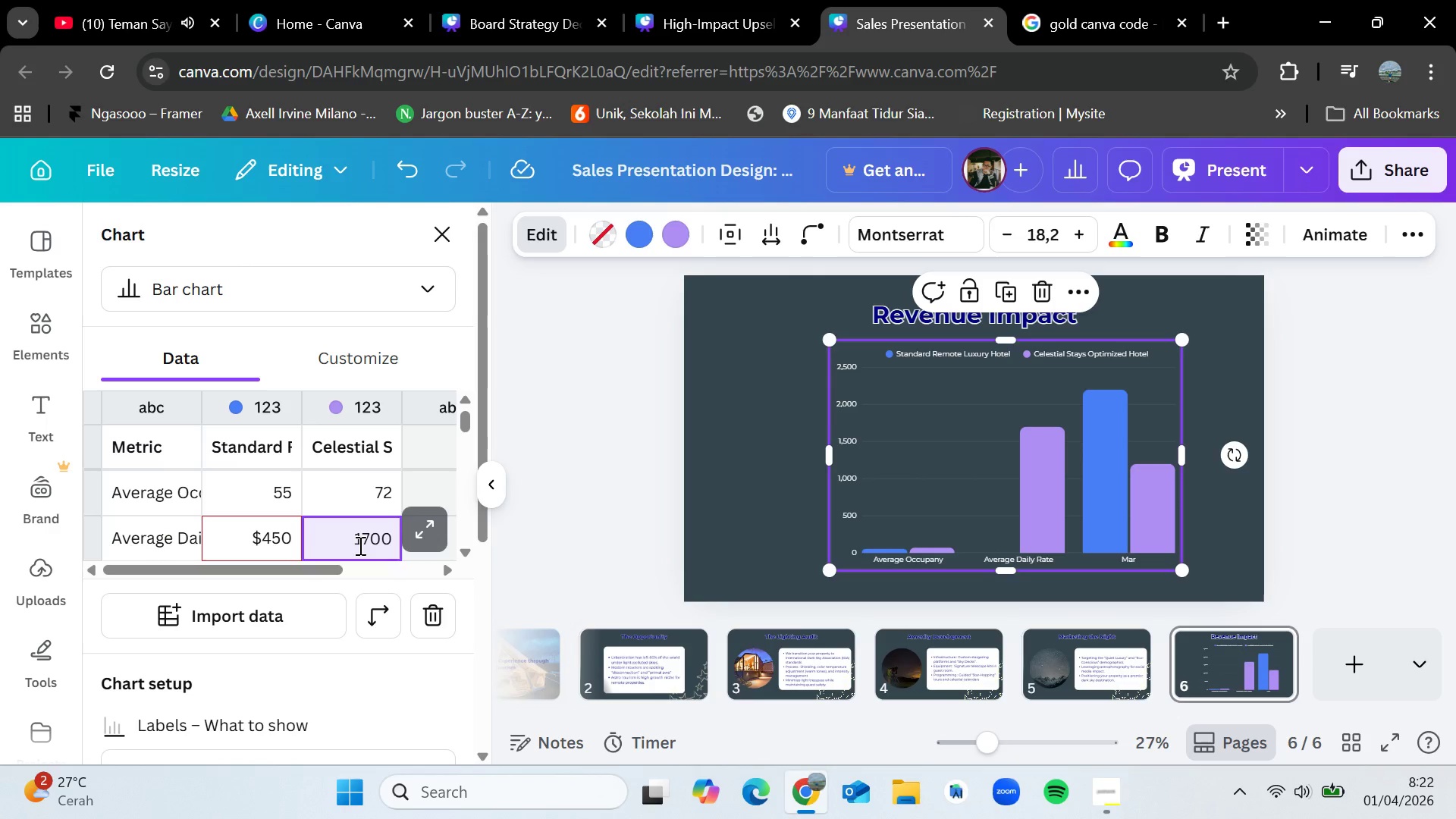 
key(Backspace)
key(Backspace)
key(Backspace)
key(Backspace)
type(585)
 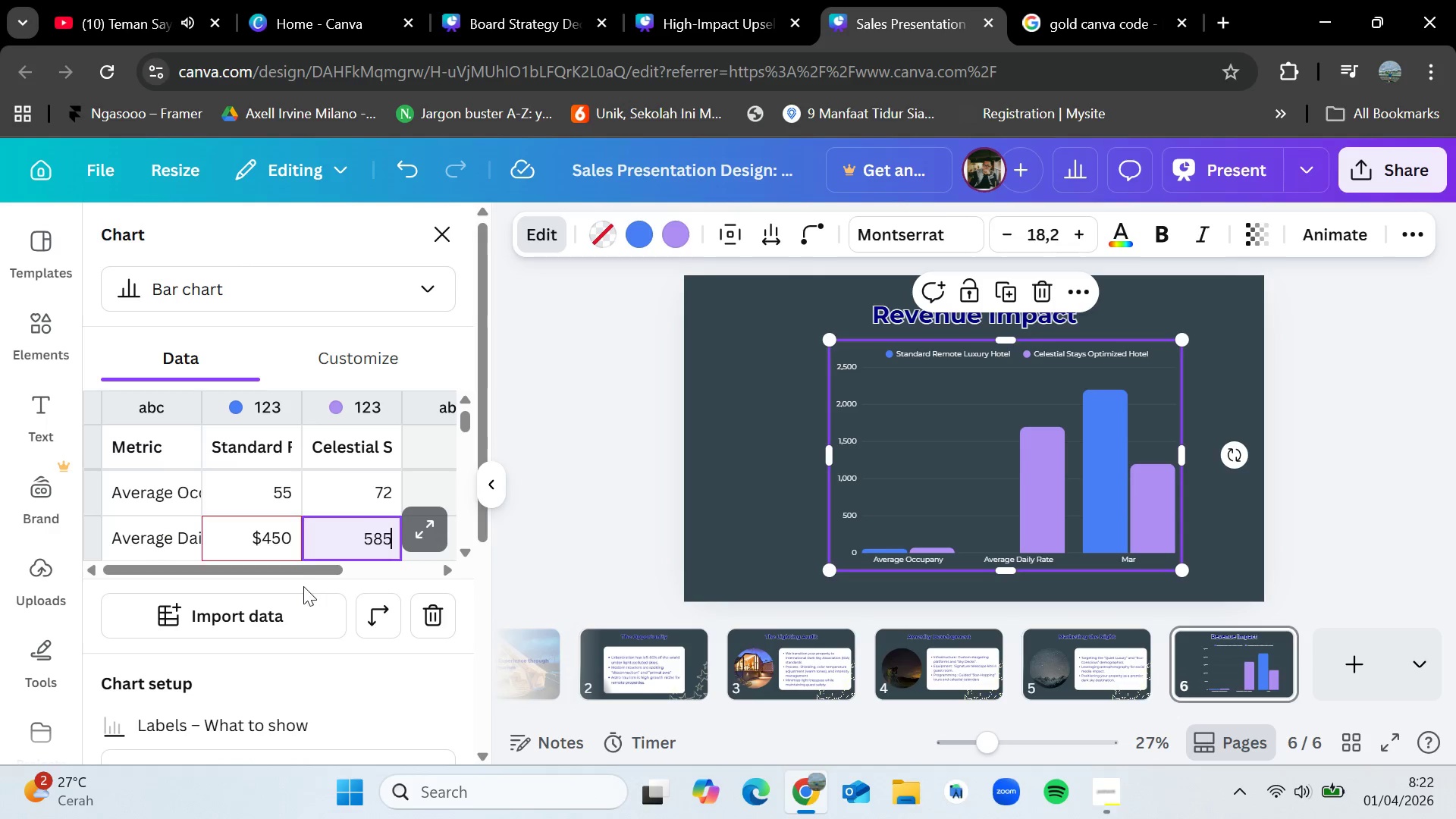 
scroll: coordinate [282, 516], scroll_direction: down, amount: 1.0
 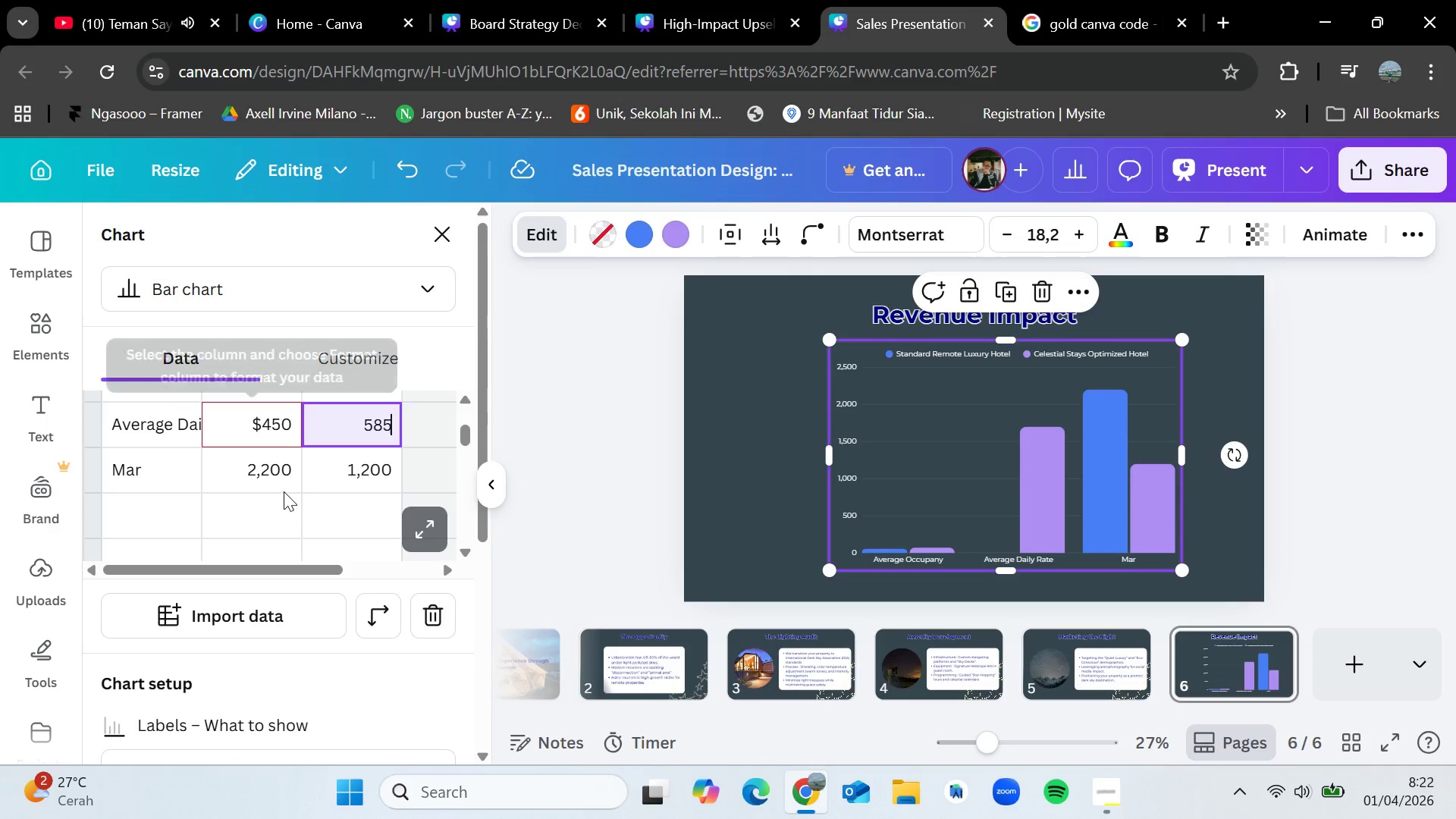 
left_click([284, 485])
 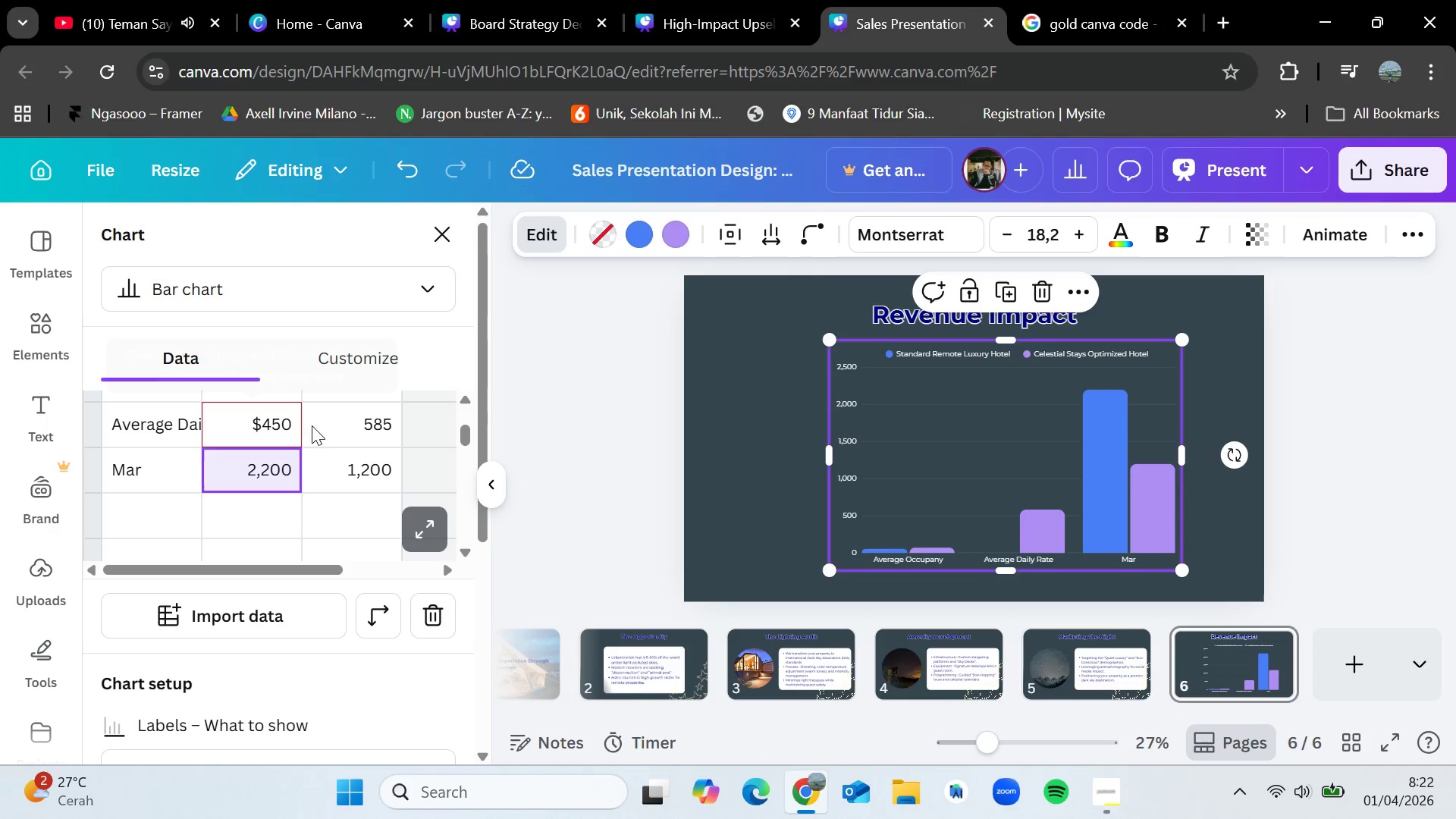 
left_click([379, 424])
 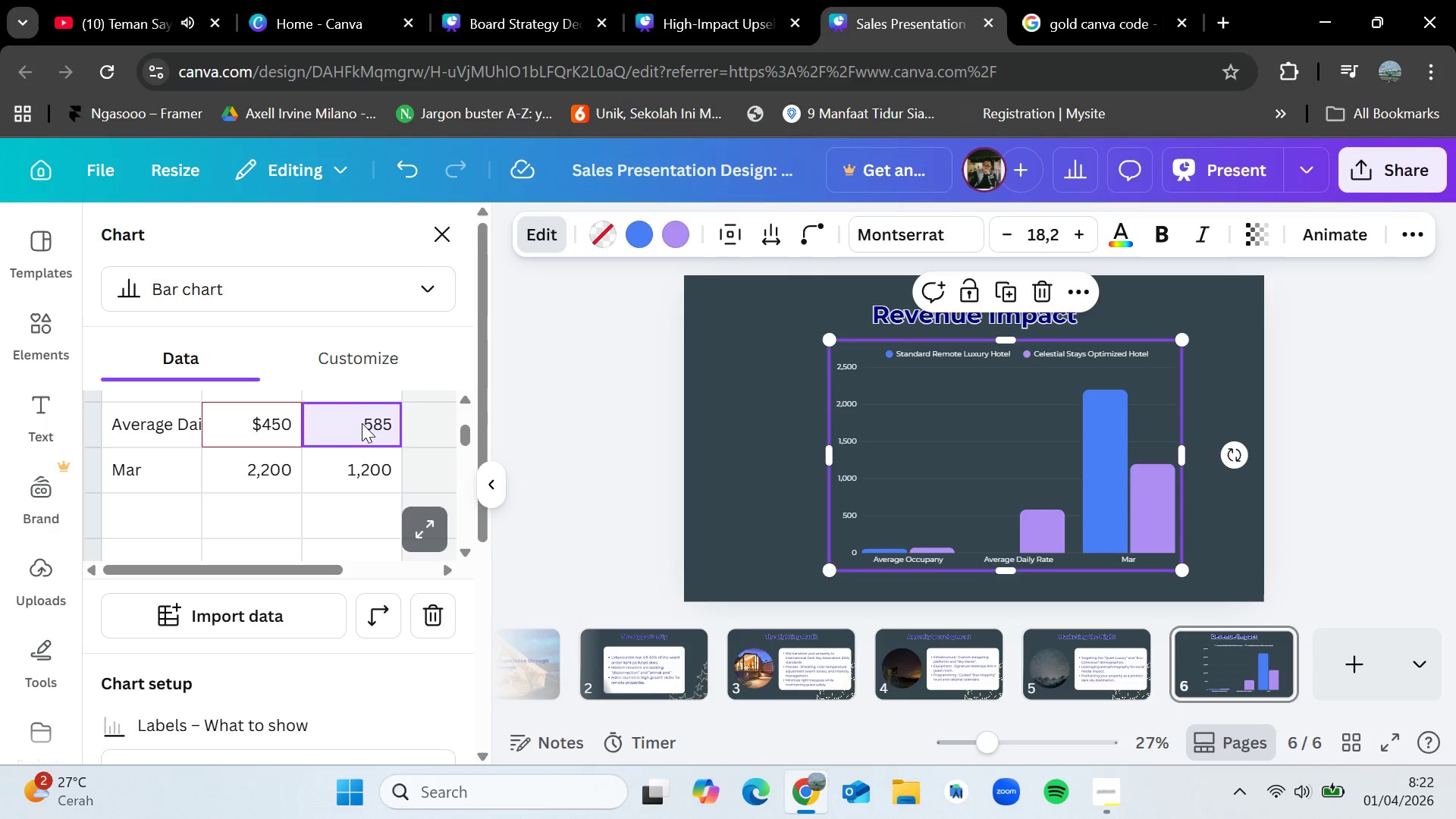 
double_click([360, 422])
 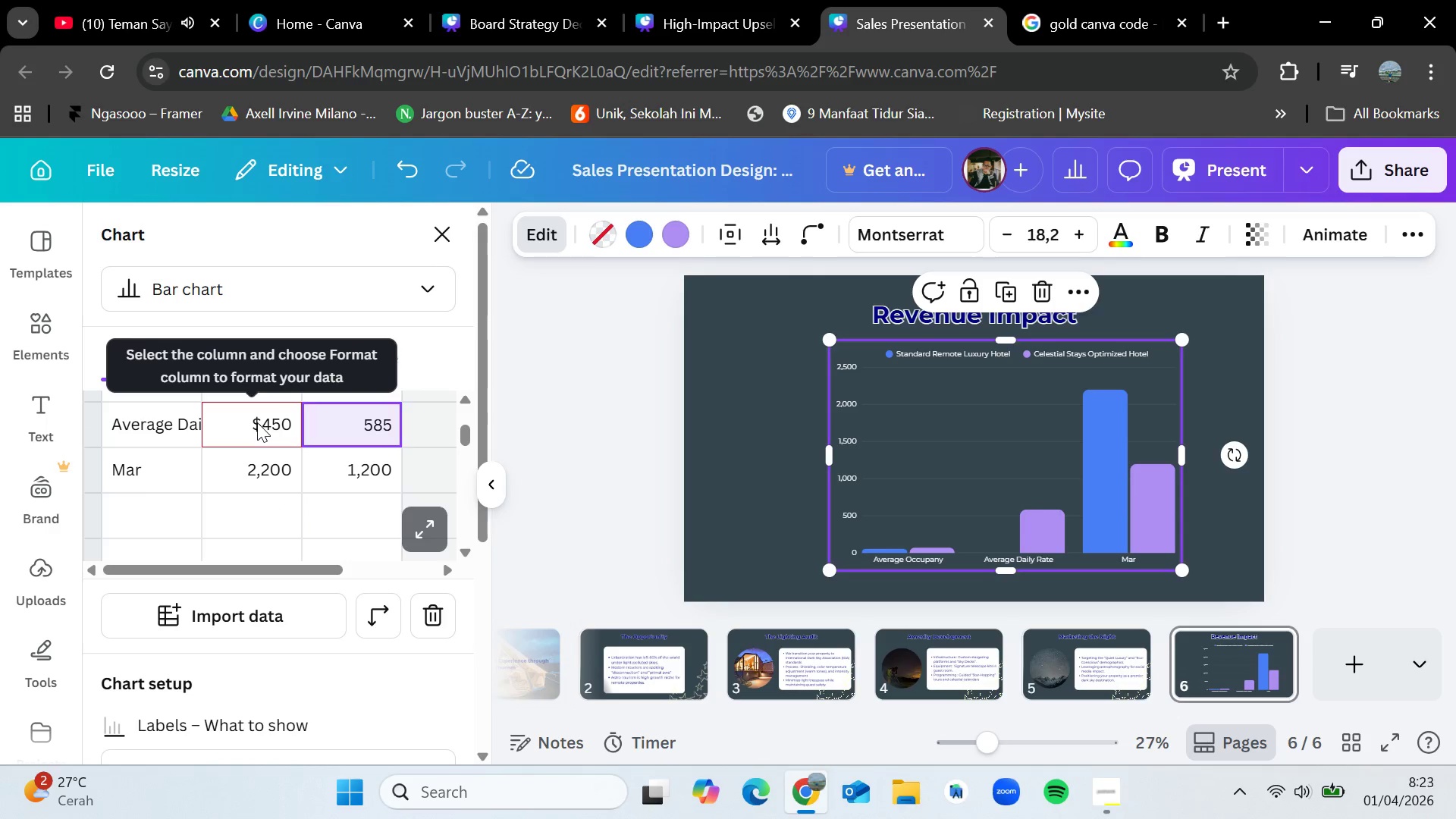 
left_click([257, 422])
 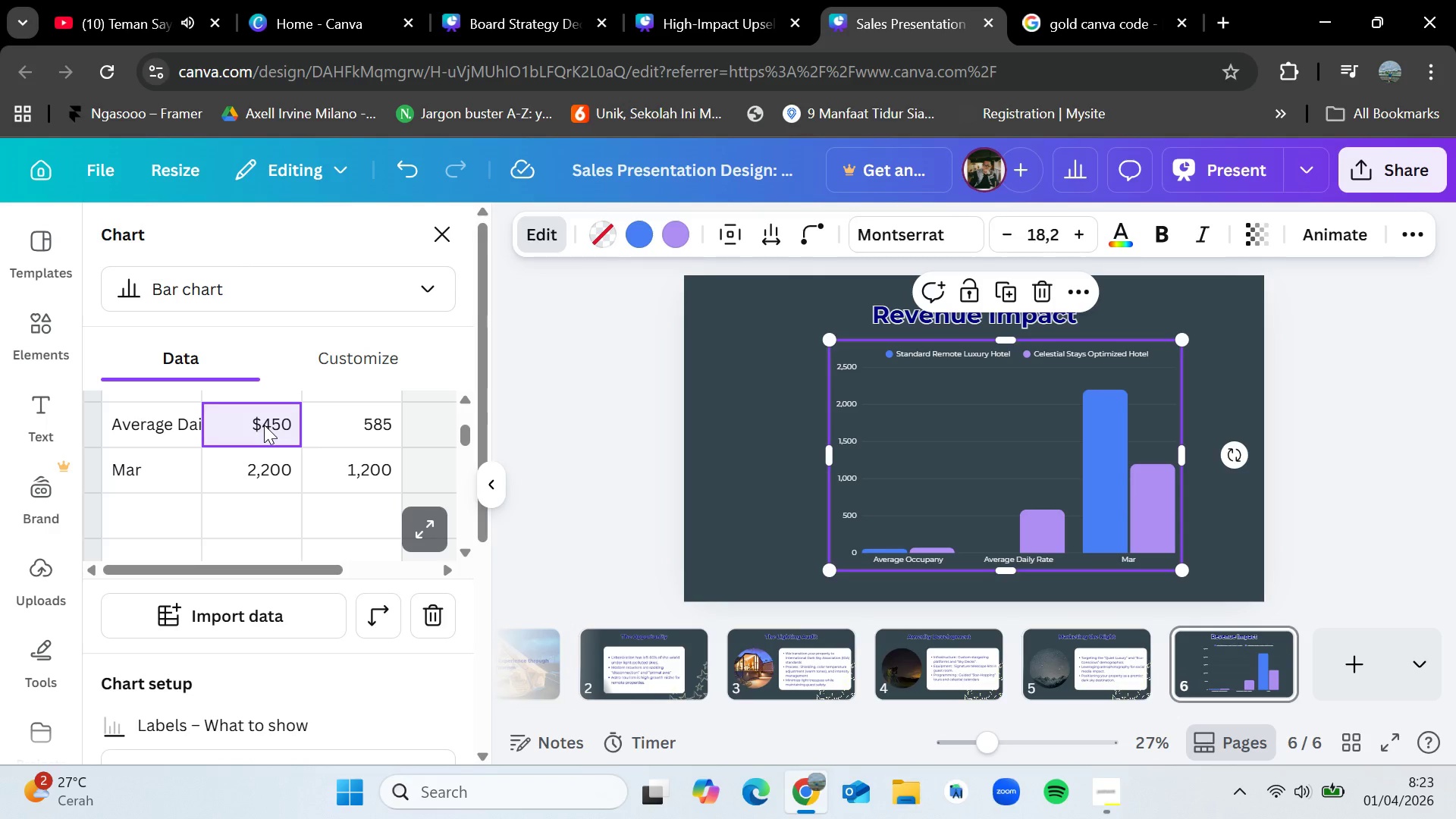 
double_click([264, 425])
 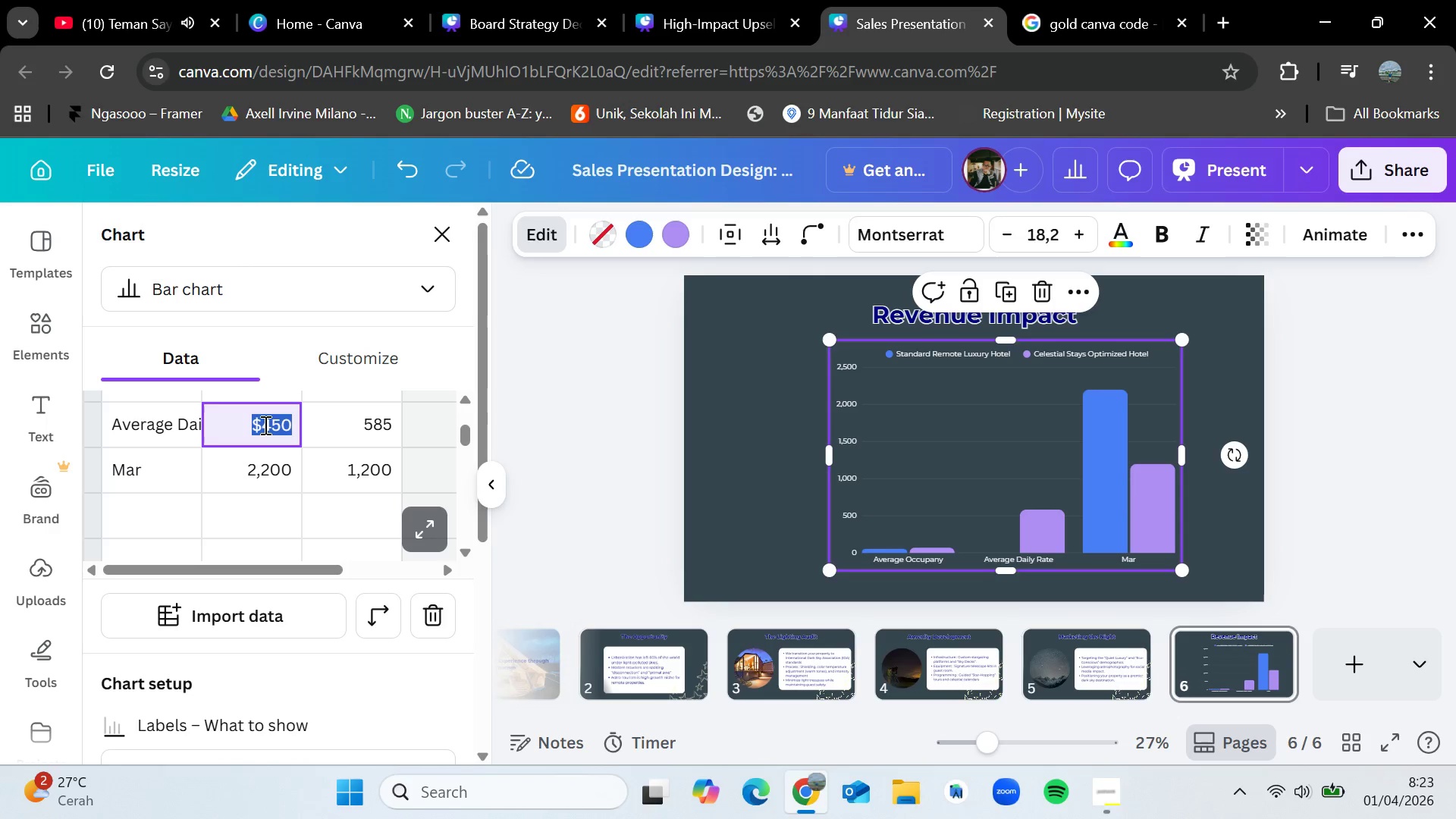 
triple_click([264, 425])
 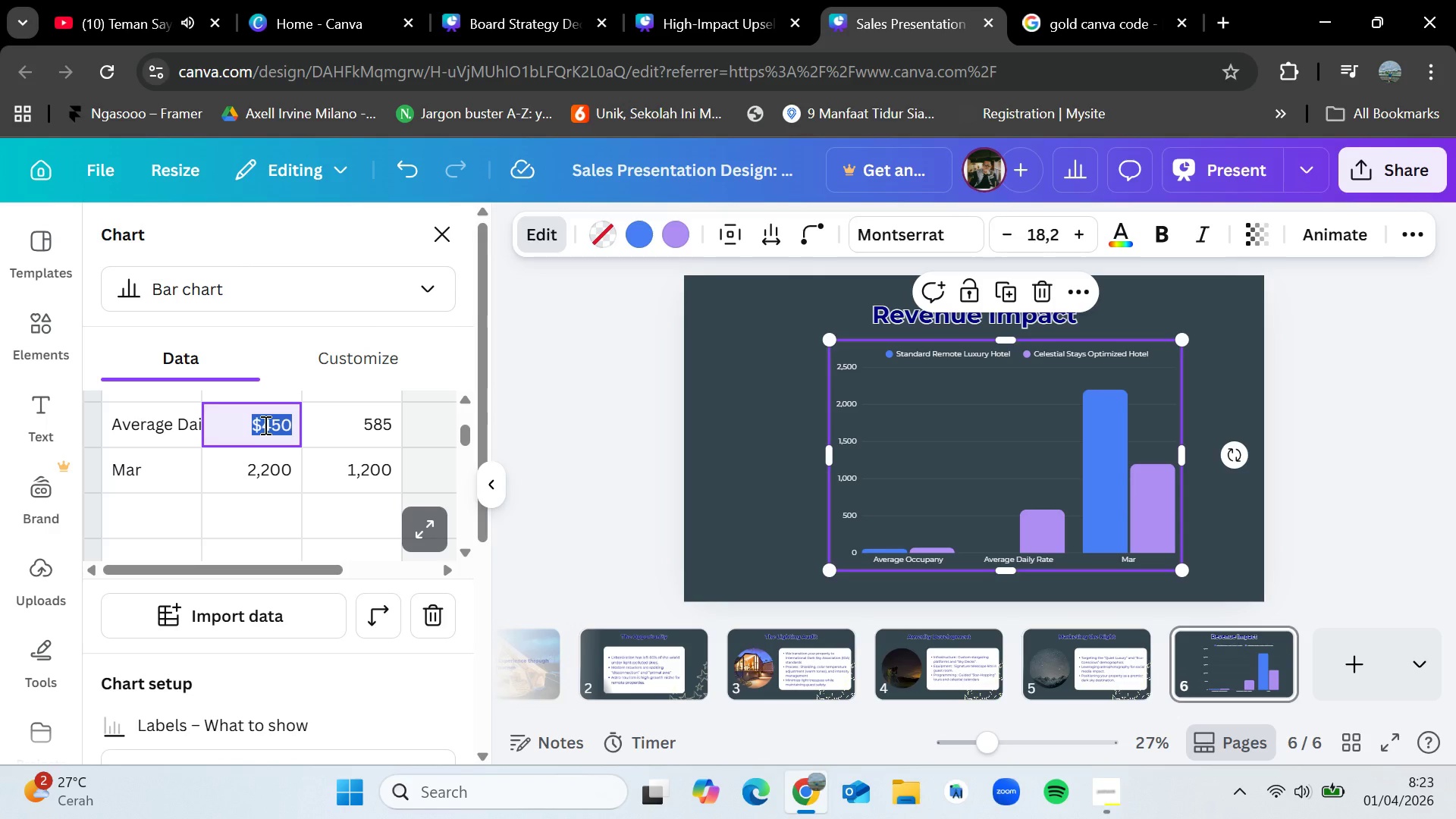 
triple_click([264, 425])
 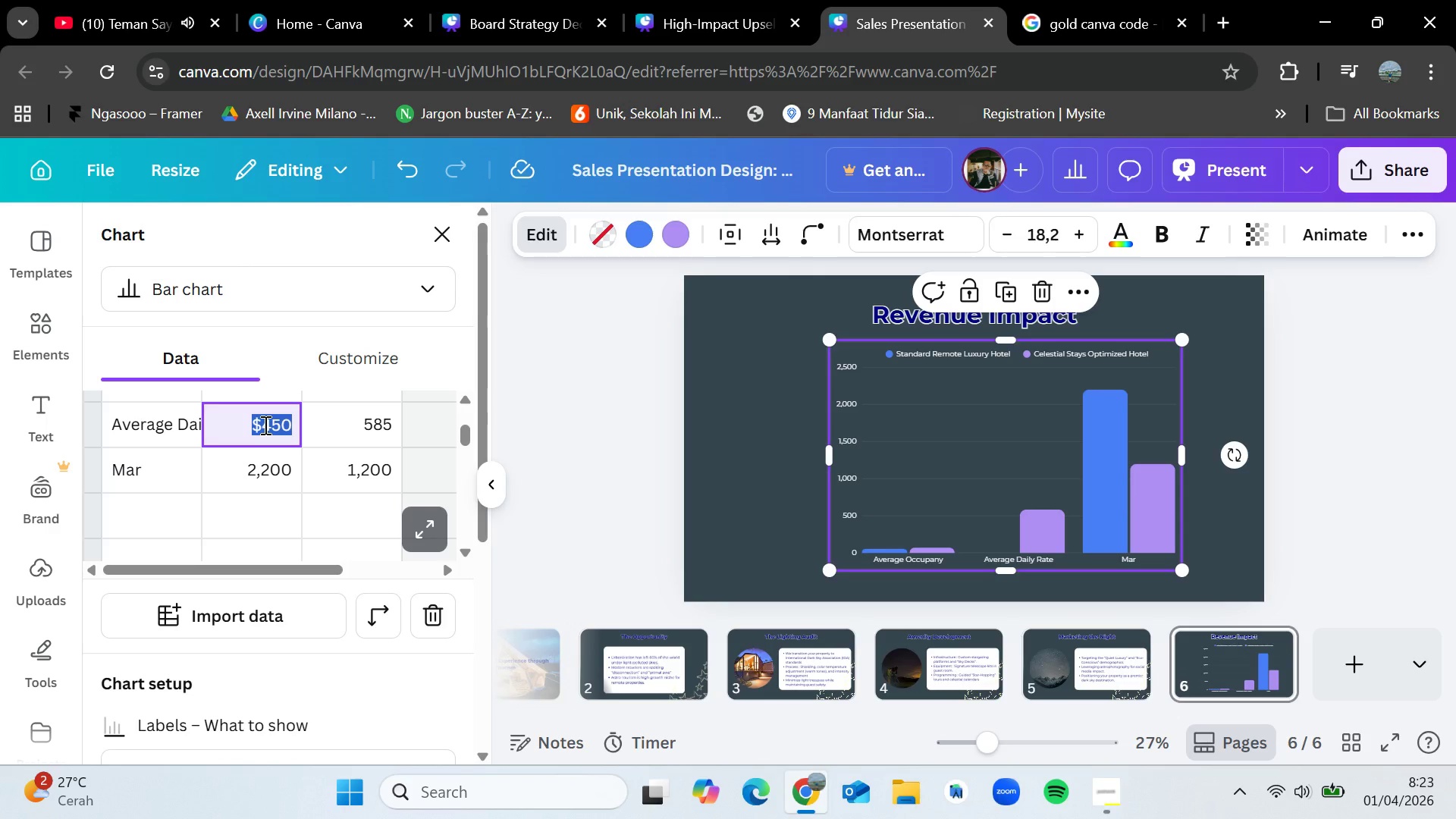 
triple_click([264, 425])
 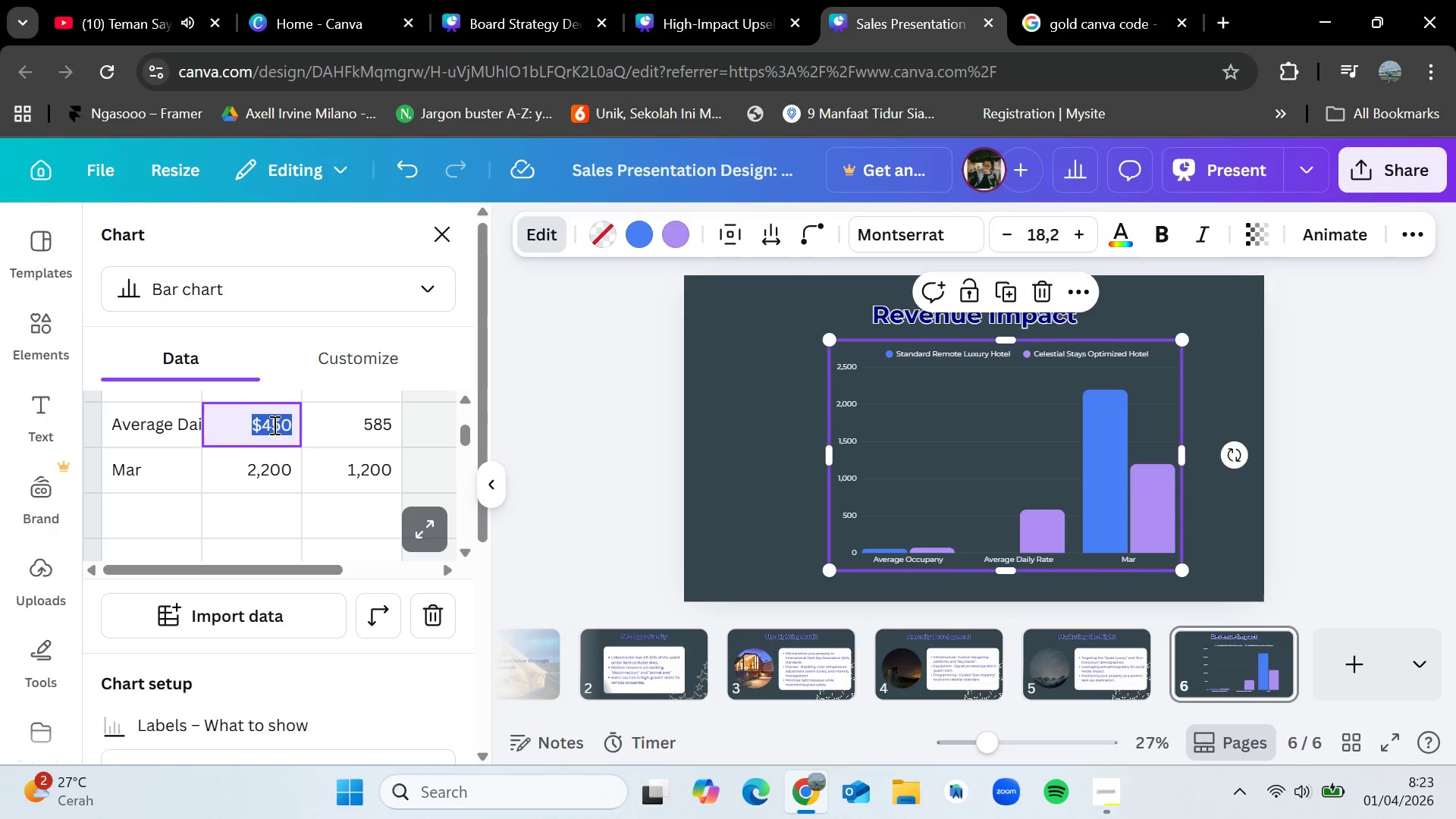 
triple_click([274, 425])
 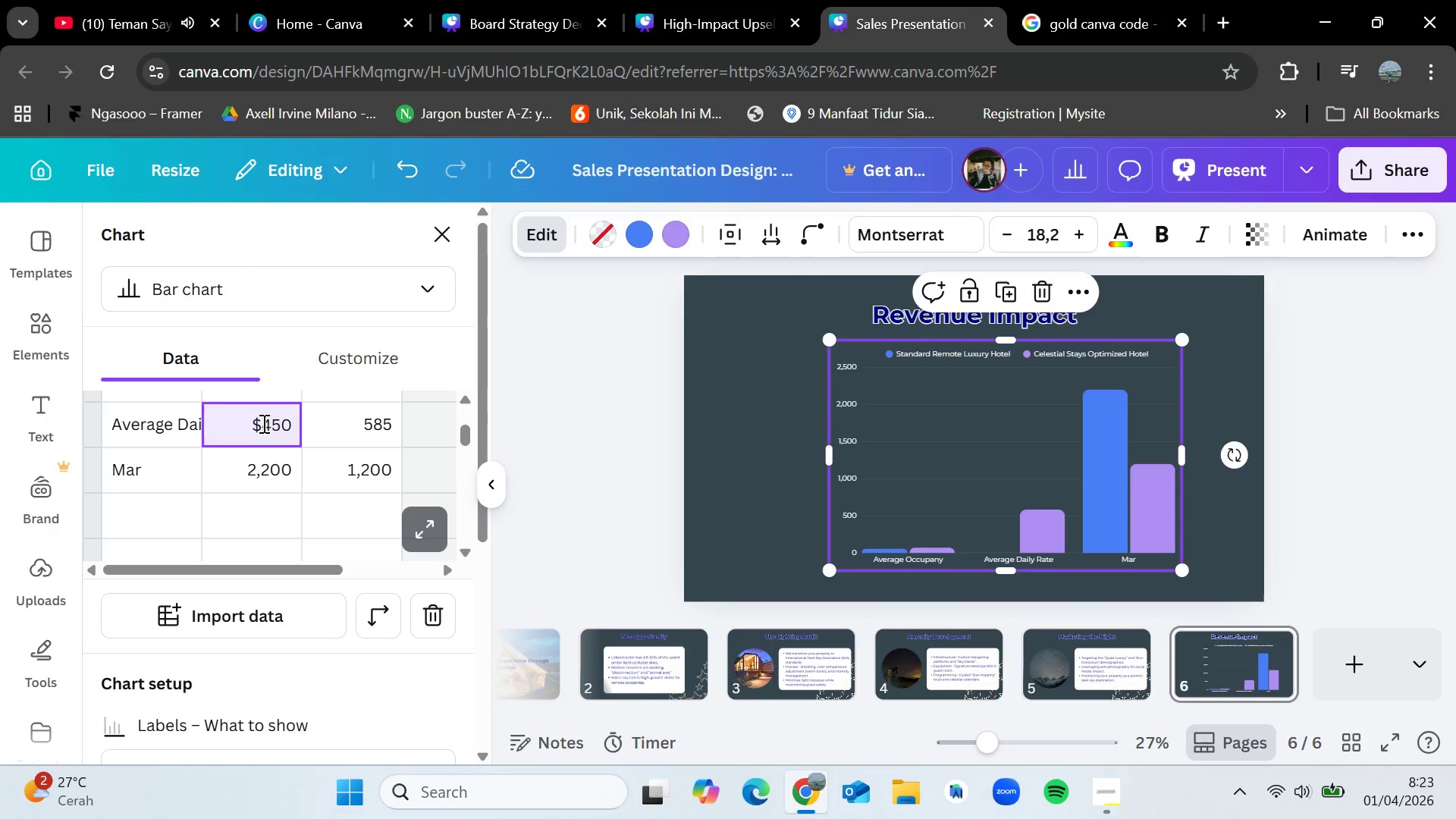 
left_click([262, 423])
 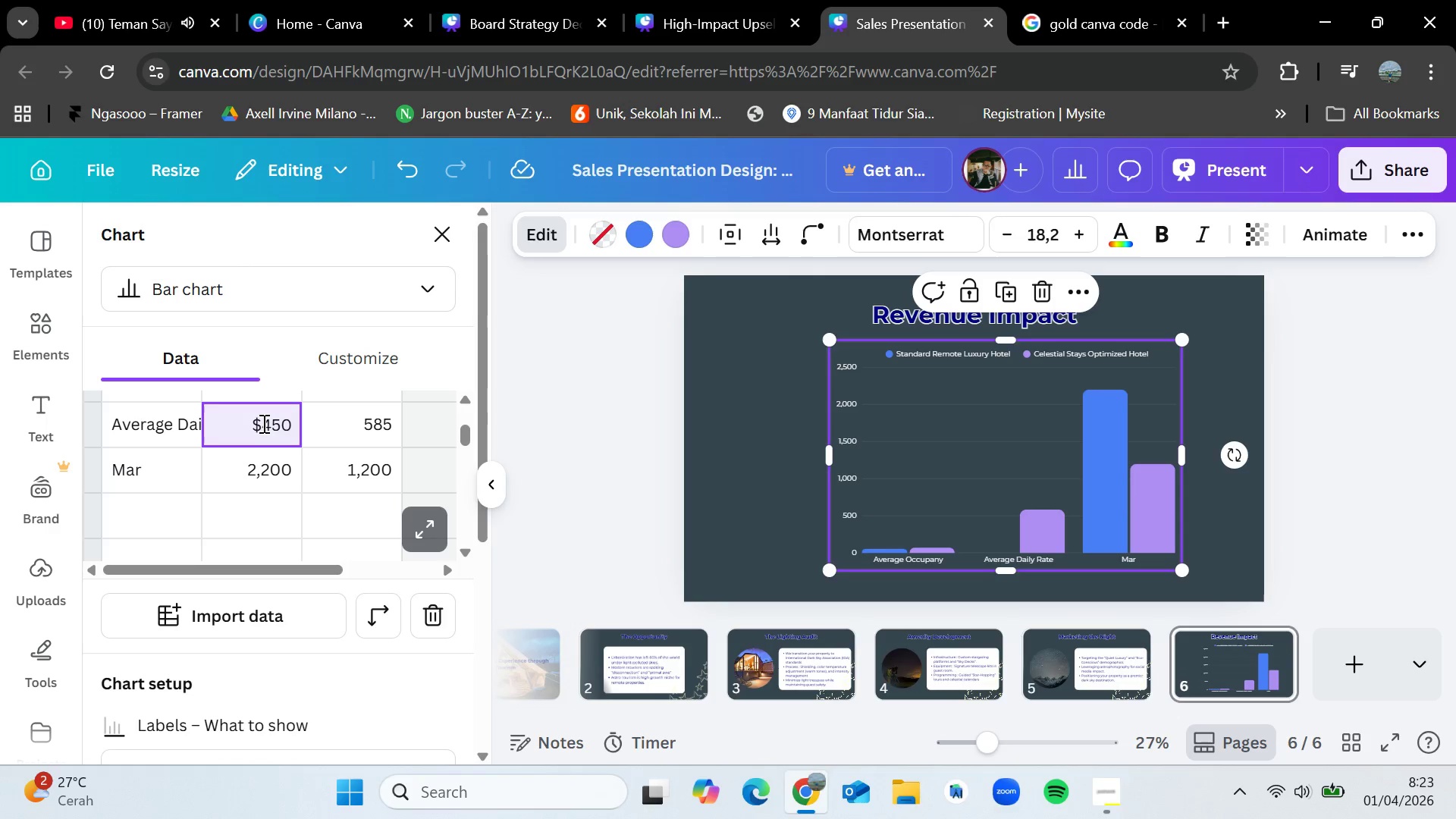 
key(Backspace)
 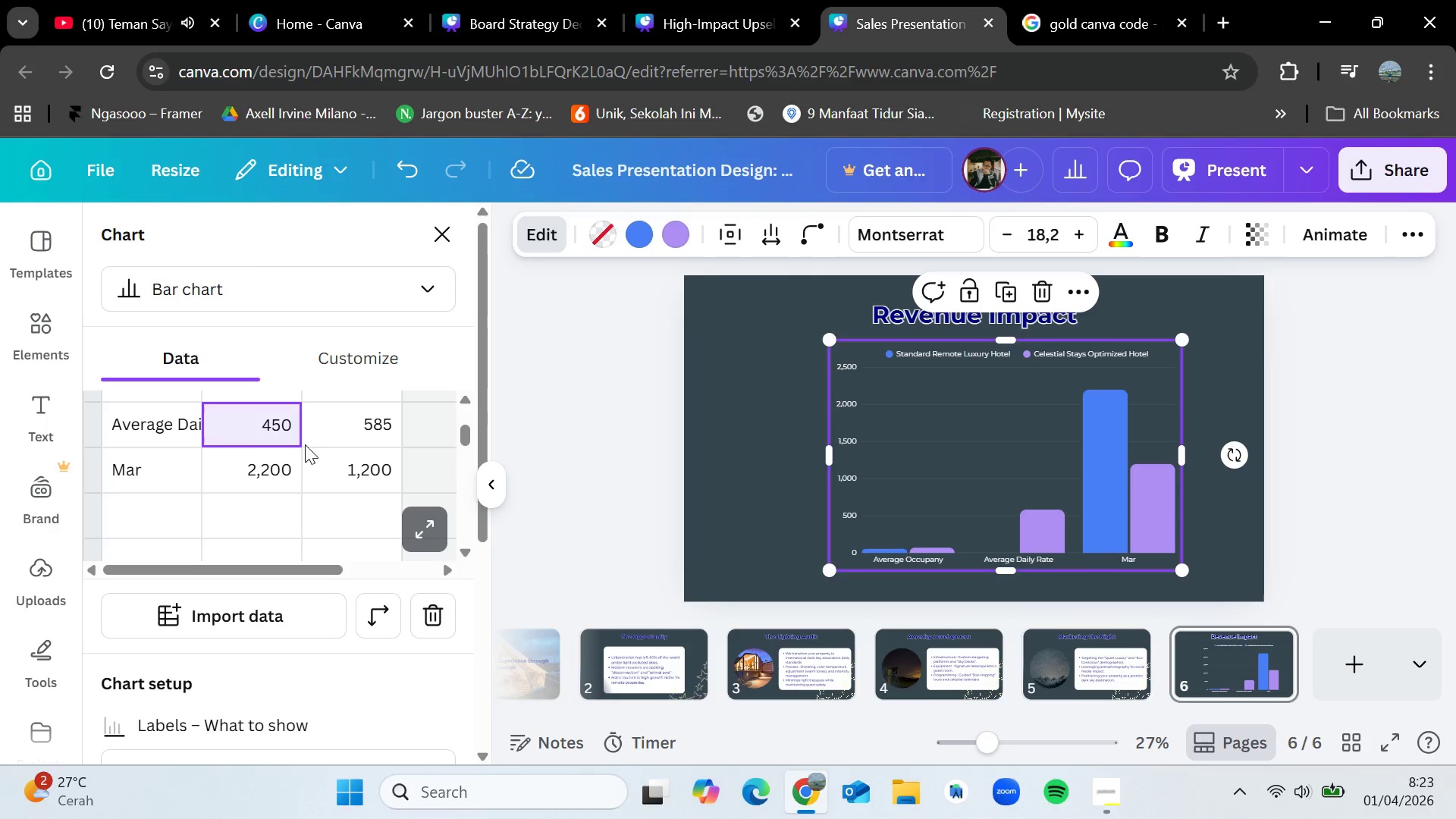 
left_click([319, 488])
 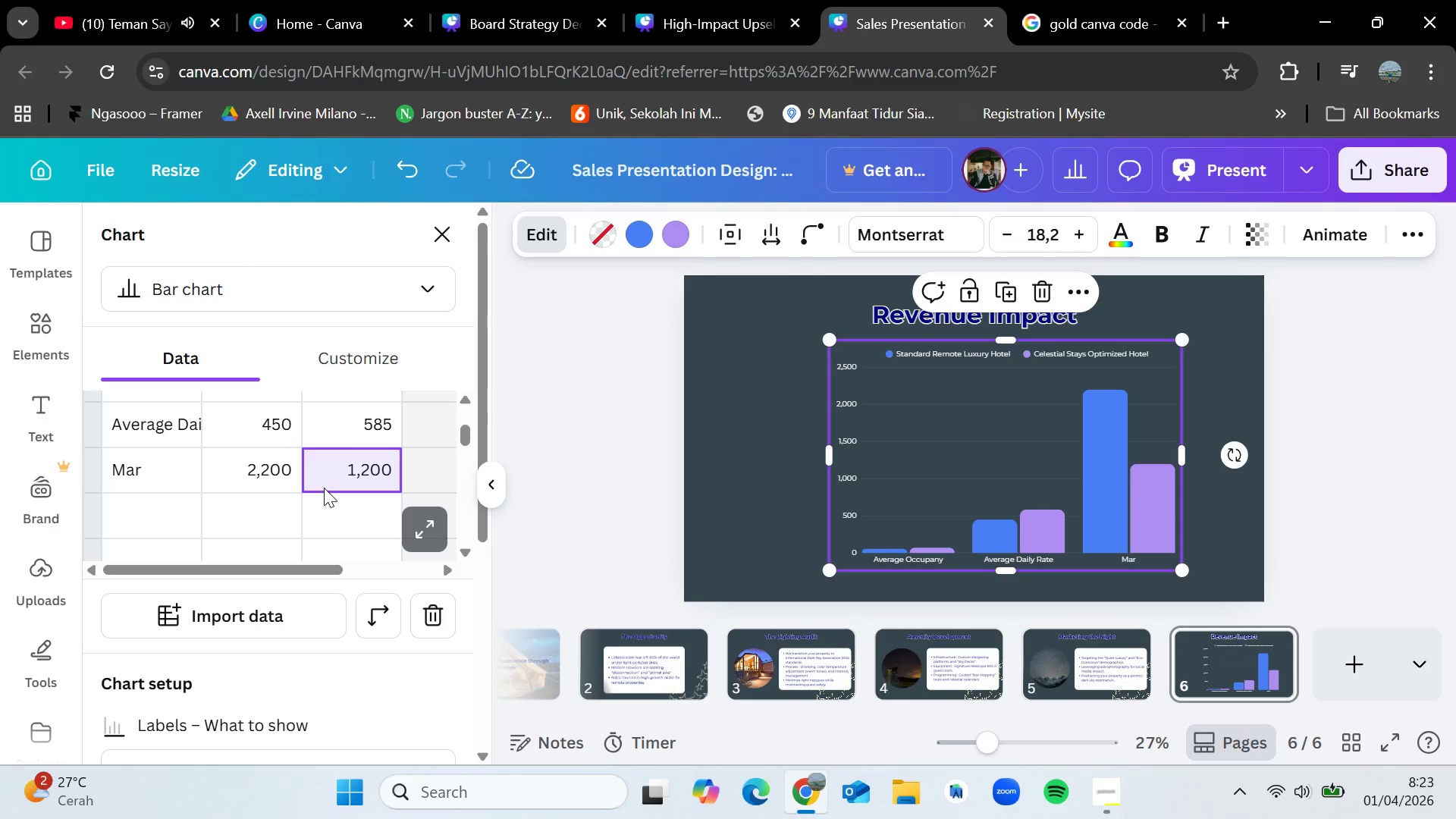 
wait(8.2)
 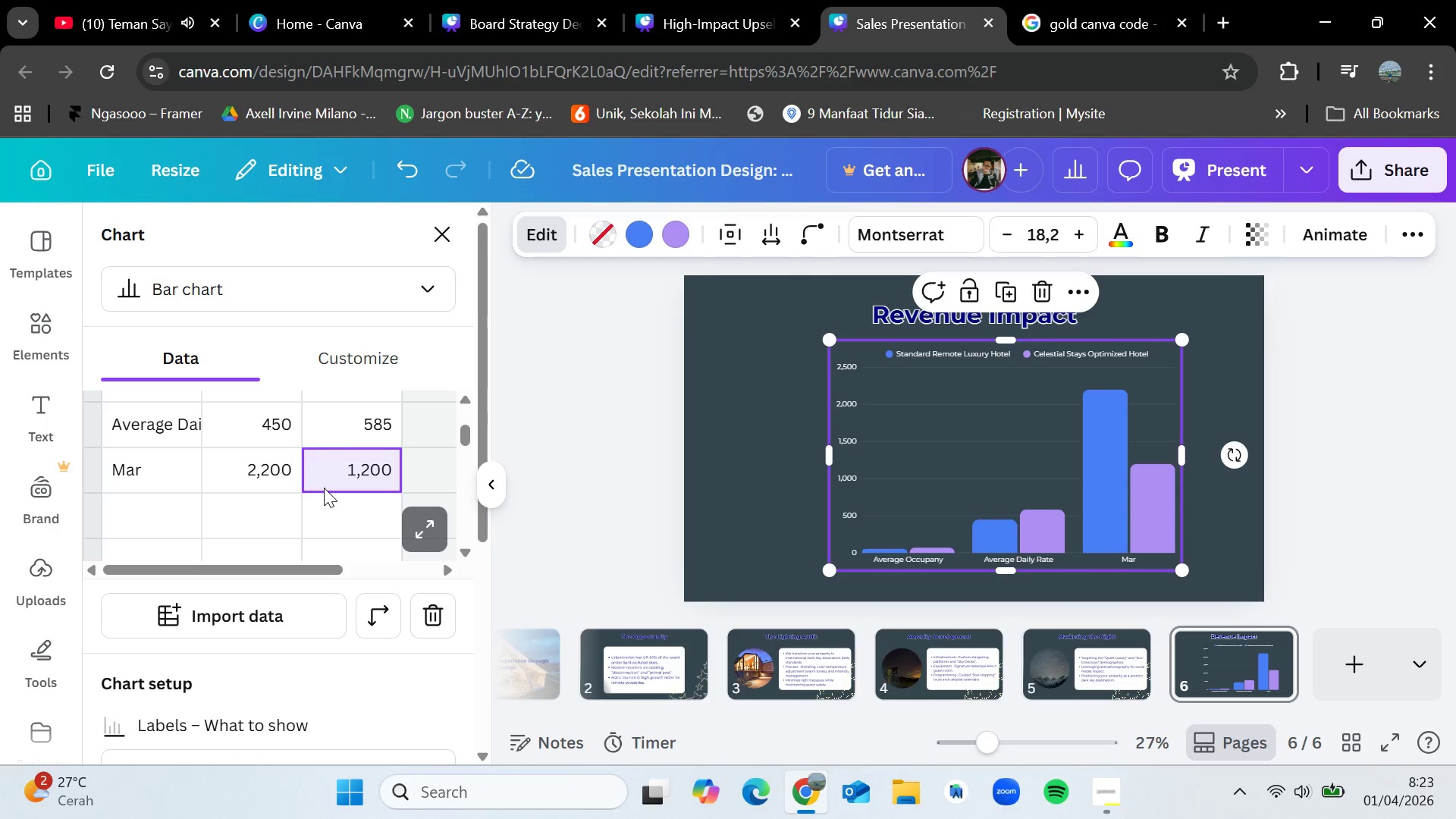 
scroll: coordinate [324, 488], scroll_direction: up, amount: 1.0
 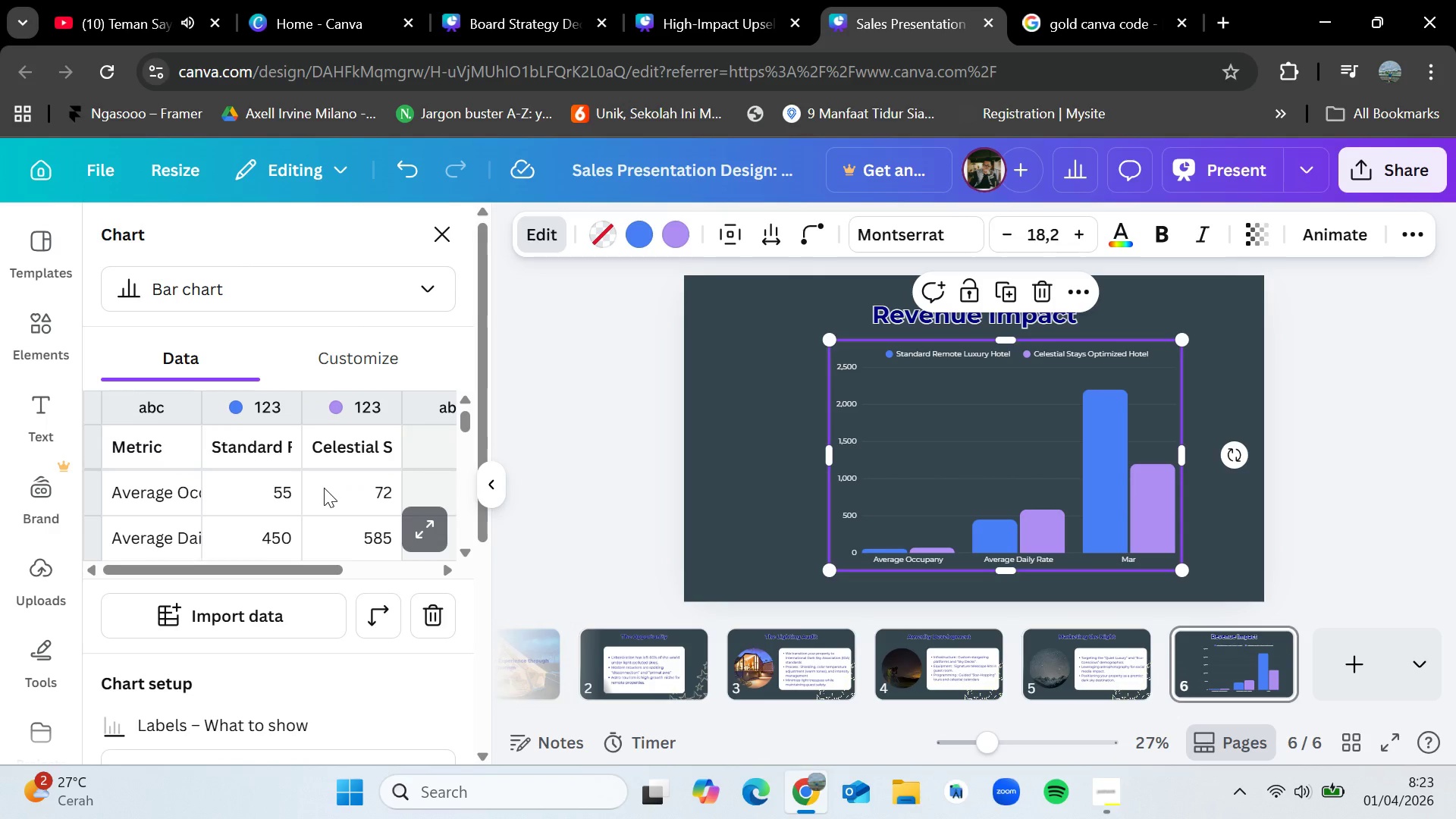 
scroll: coordinate [324, 488], scroll_direction: down, amount: 1.0
 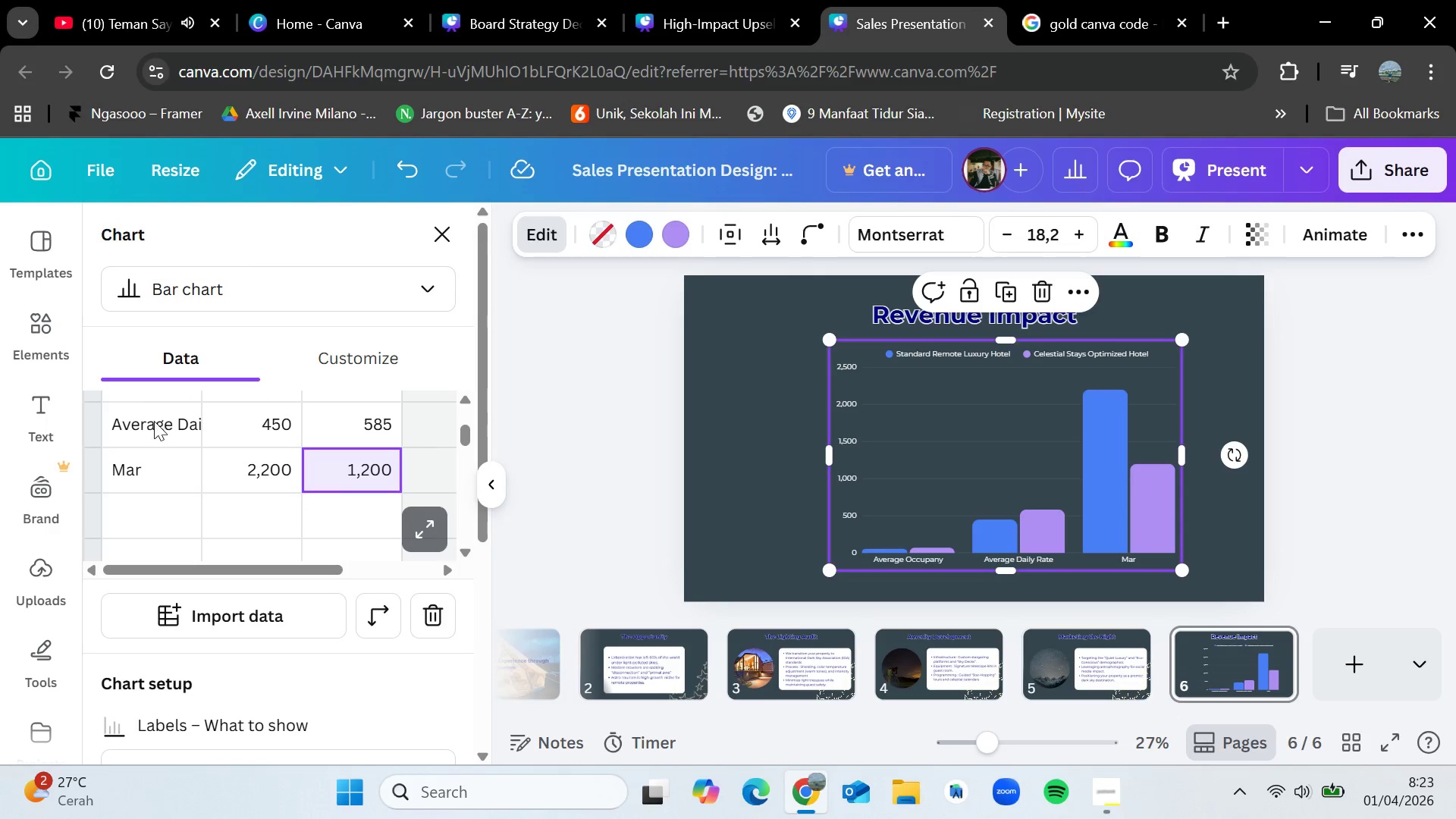 
left_click_drag(start_coordinate=[155, 422], to_coordinate=[369, 447])
 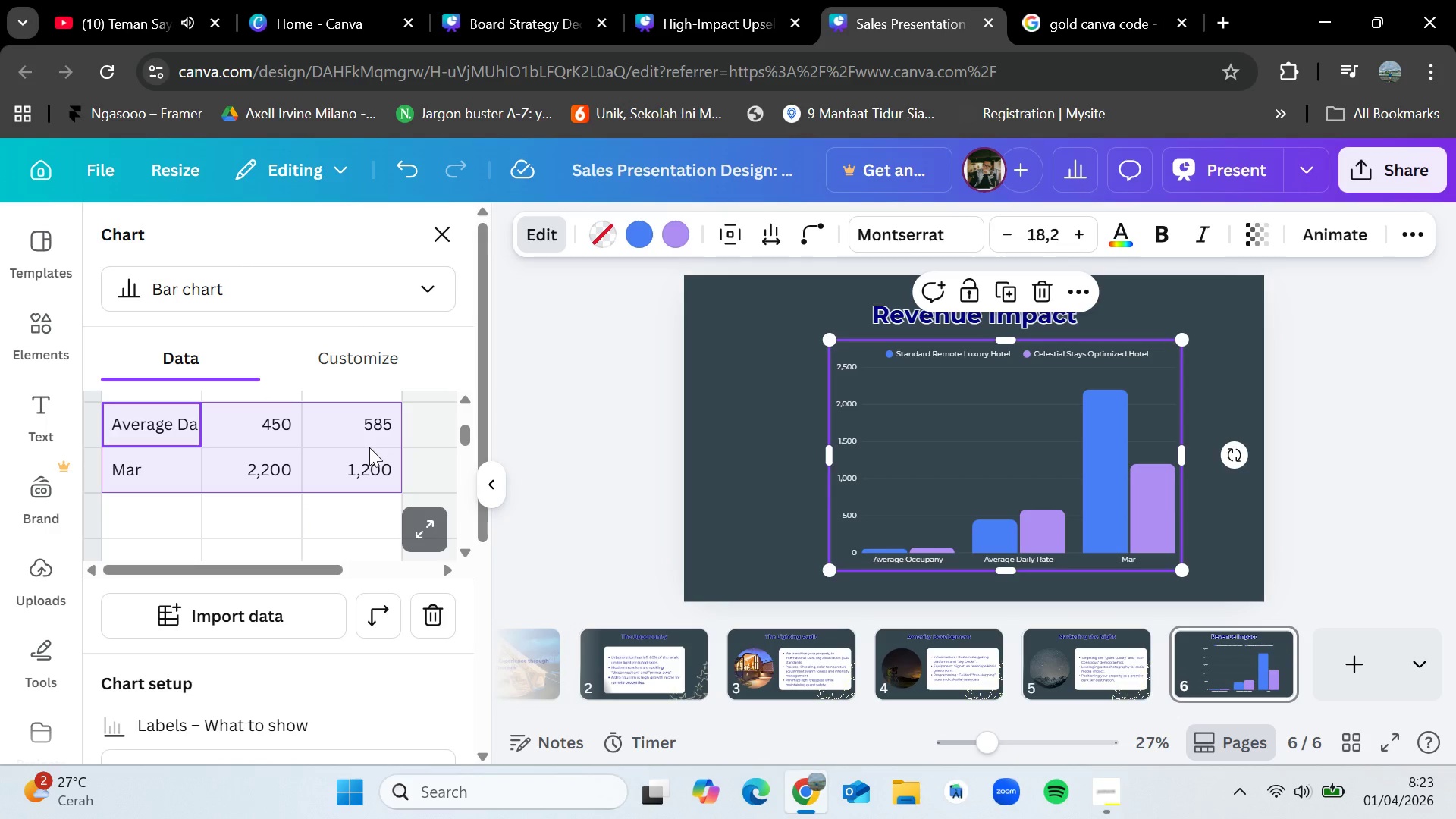 
key(Delete)
 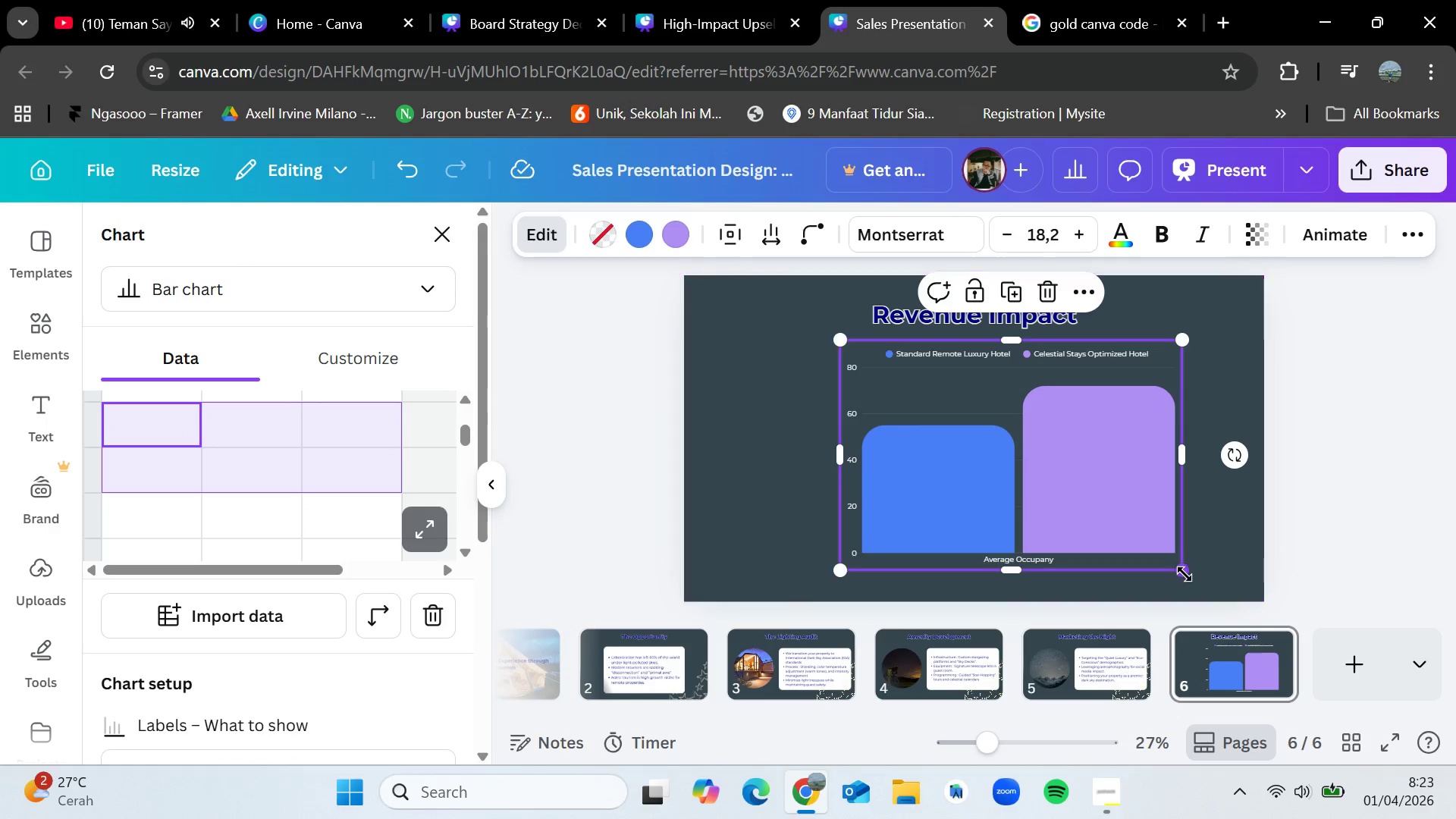 
left_click_drag(start_coordinate=[1184, 573], to_coordinate=[1055, 510])
 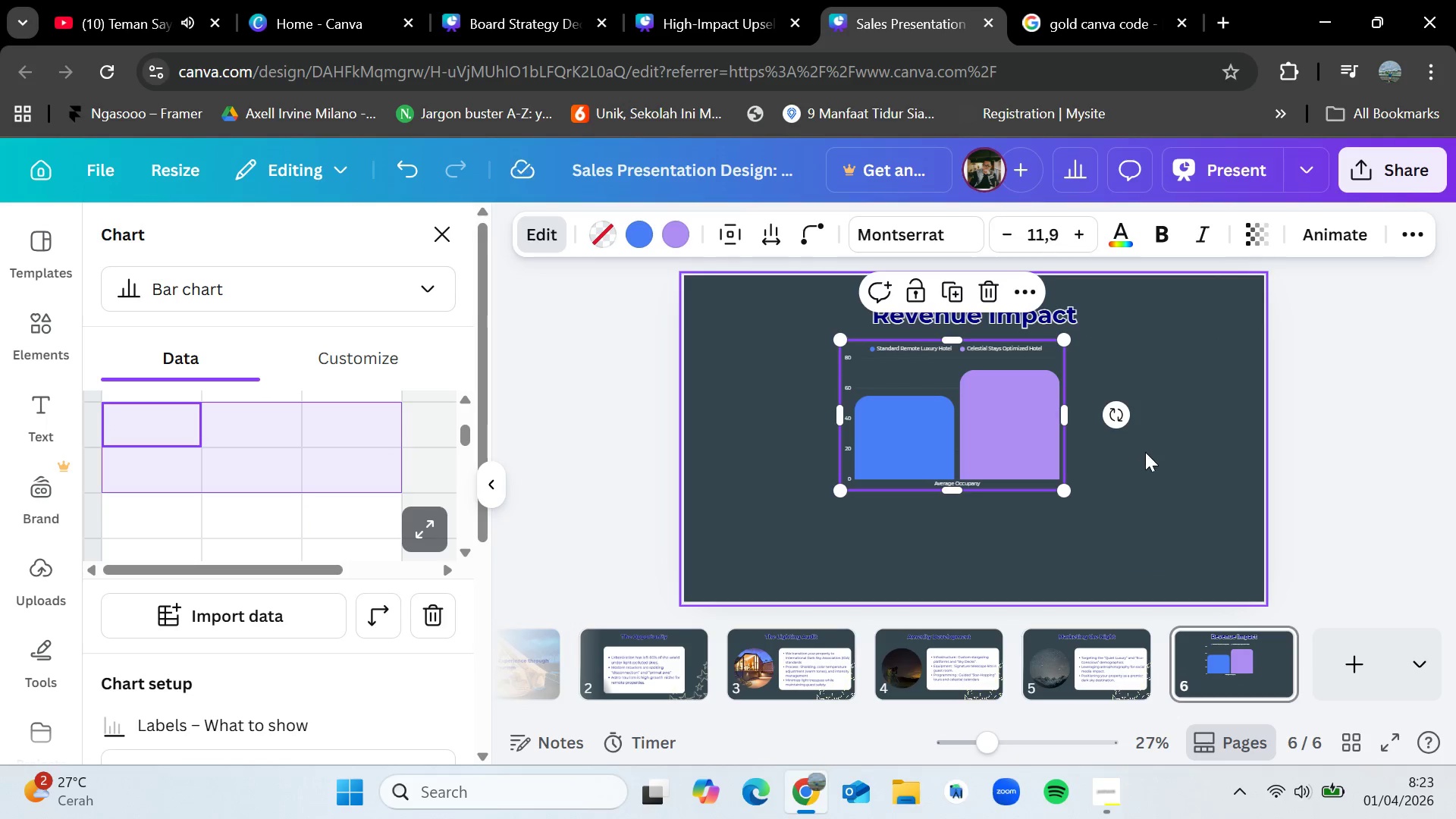 
left_click([1145, 452])
 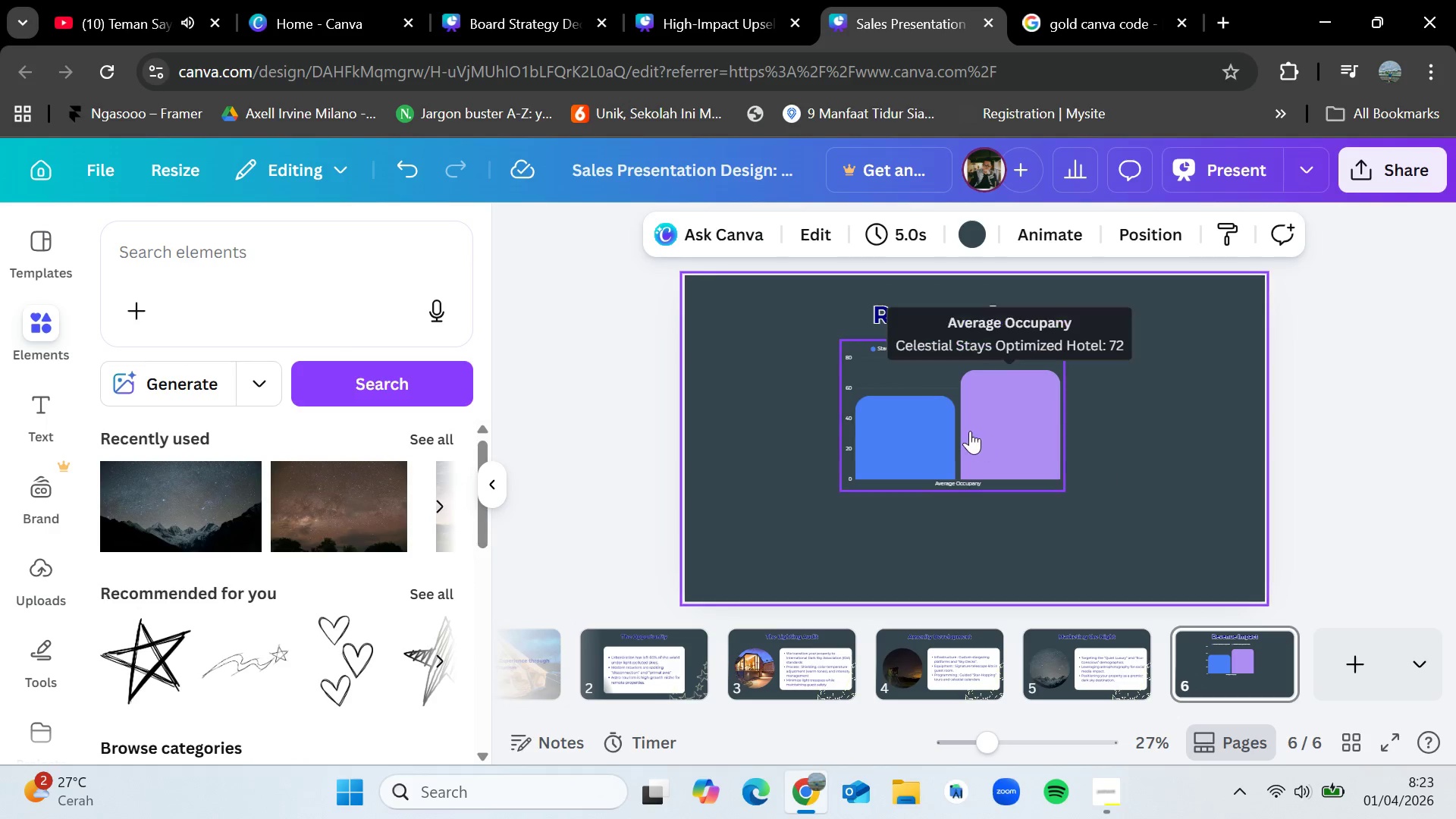 
left_click_drag(start_coordinate=[970, 430], to_coordinate=[872, 441])
 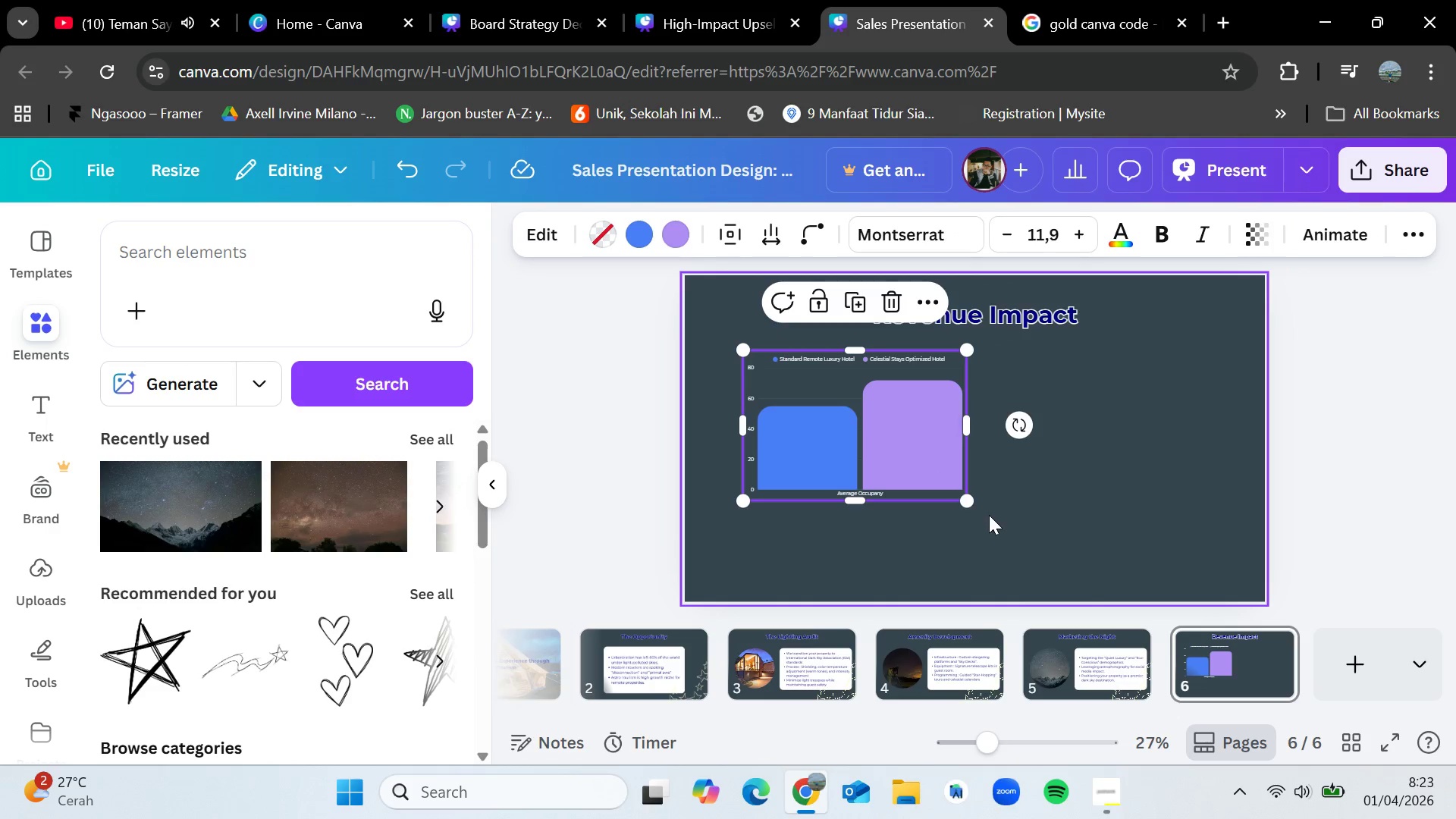 
left_click([1072, 530])
 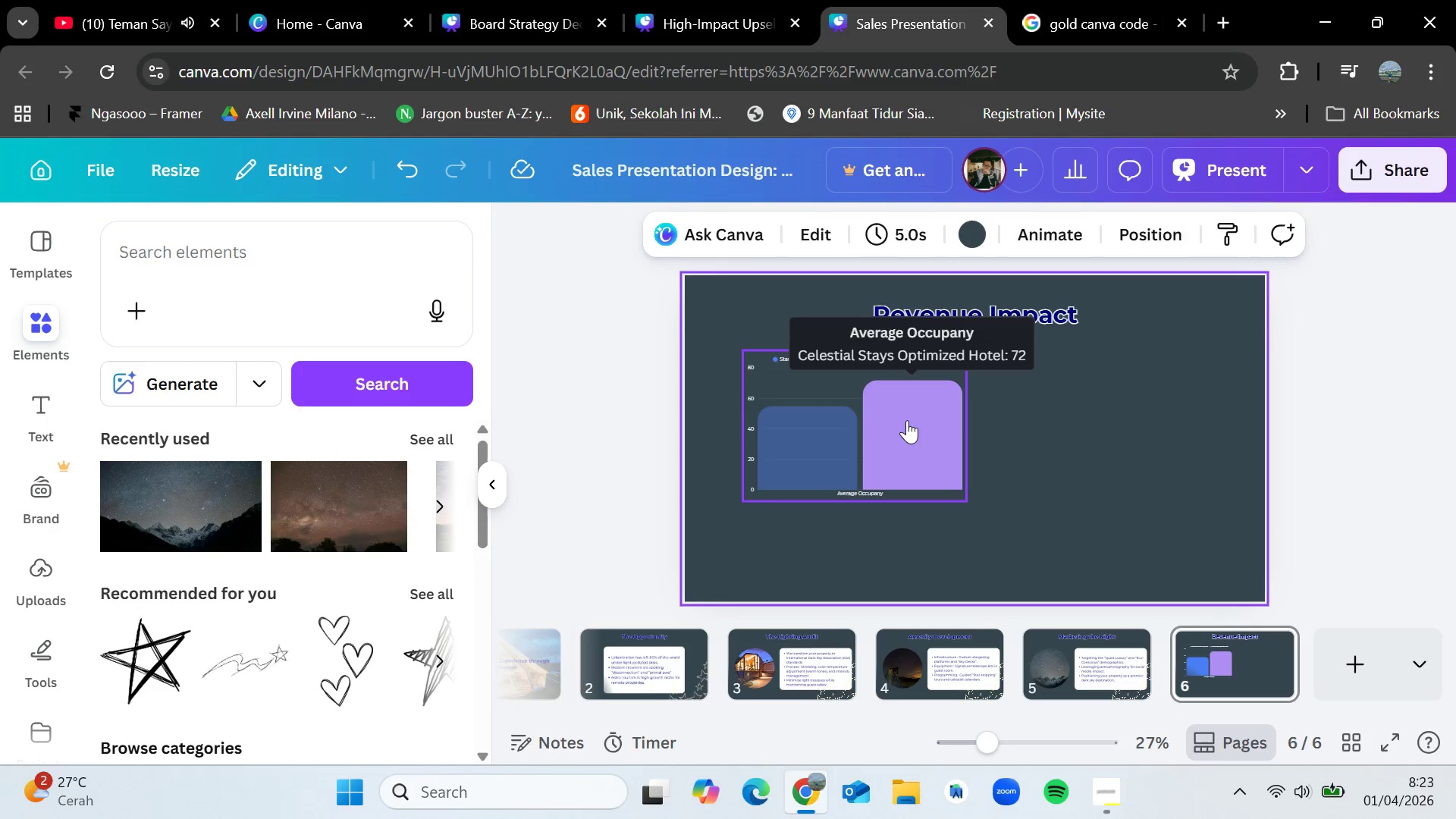 
left_click_drag(start_coordinate=[907, 426], to_coordinate=[883, 427])
 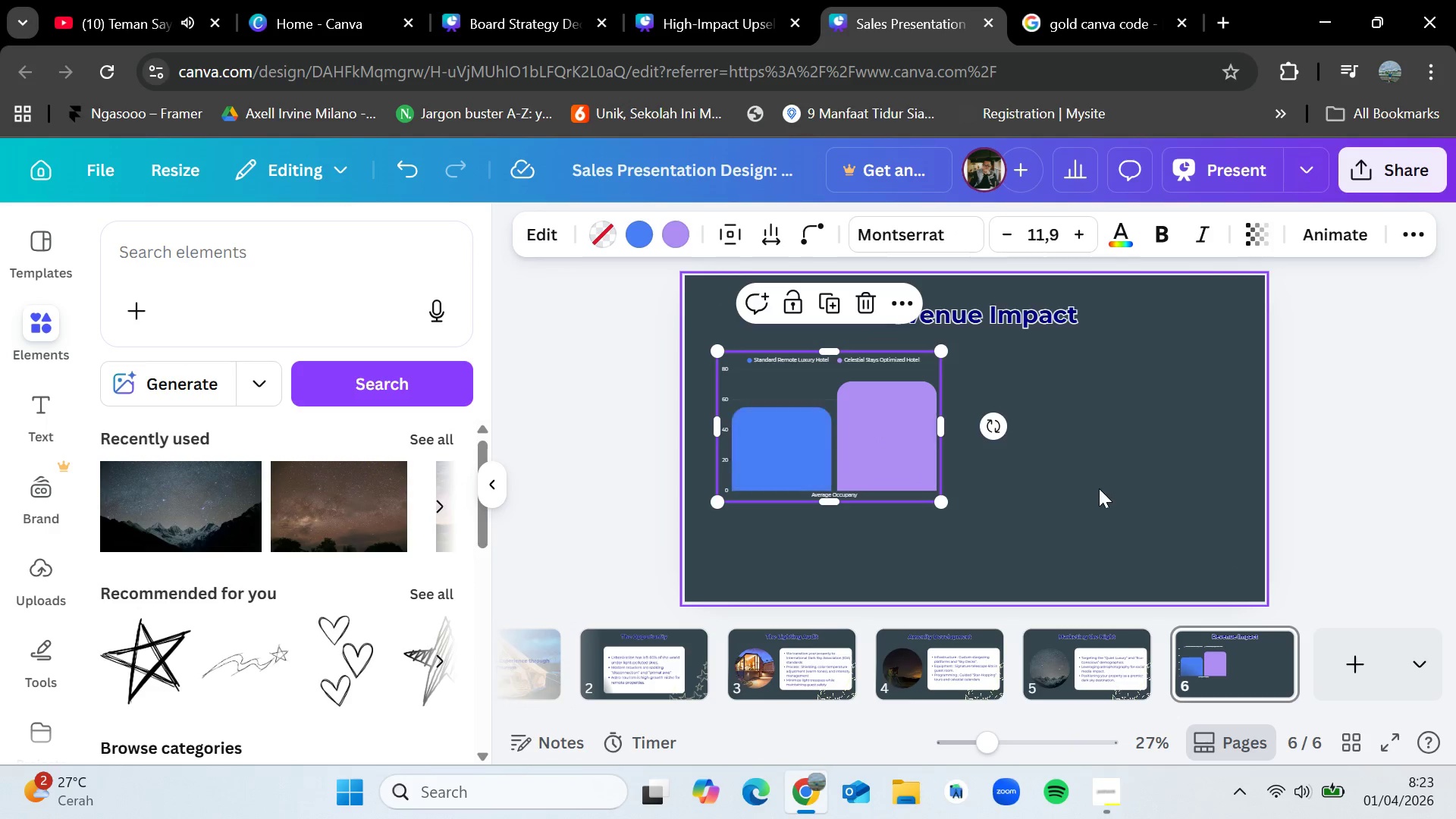 
left_click([1099, 488])
 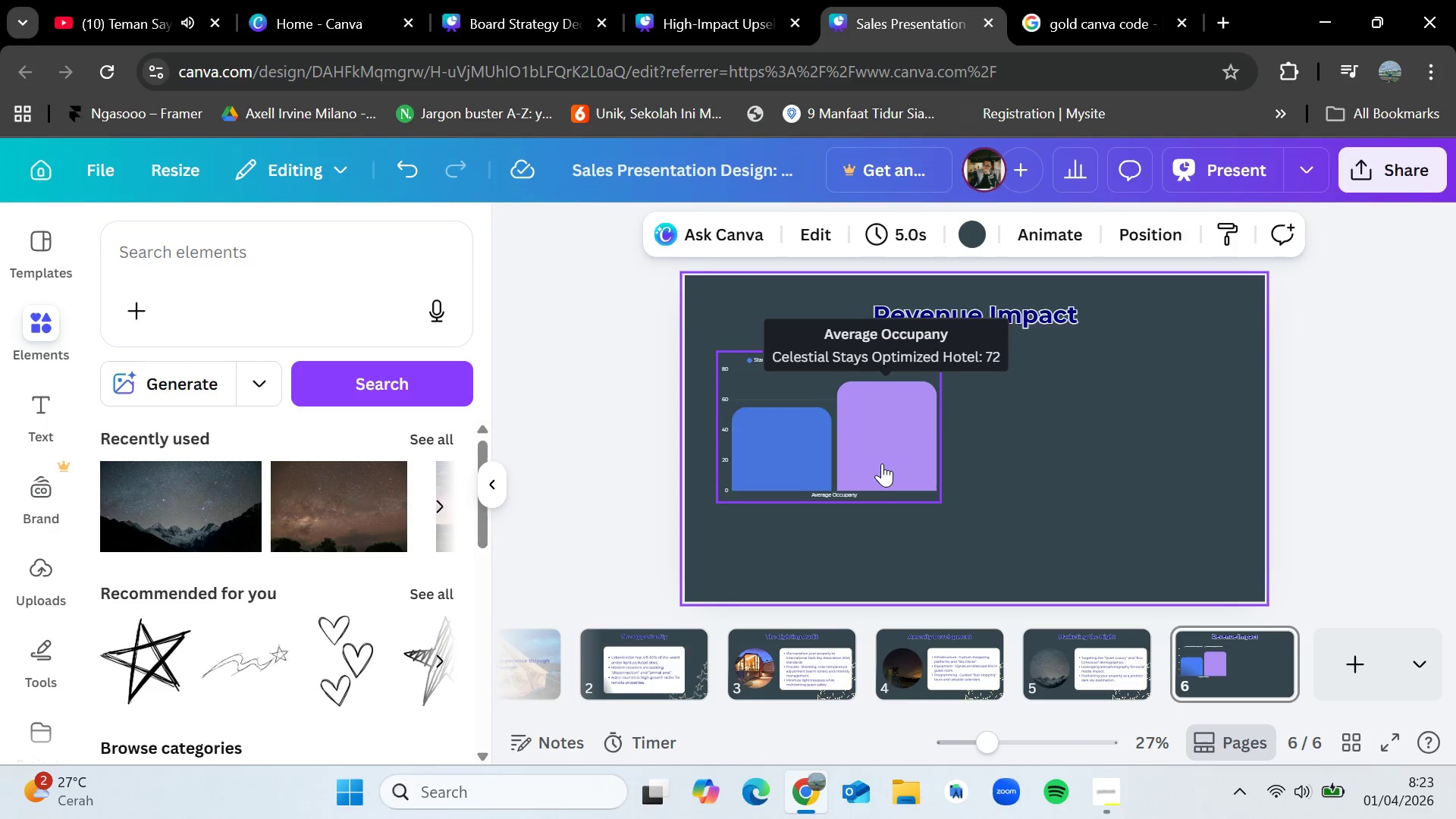 
left_click([880, 463])
 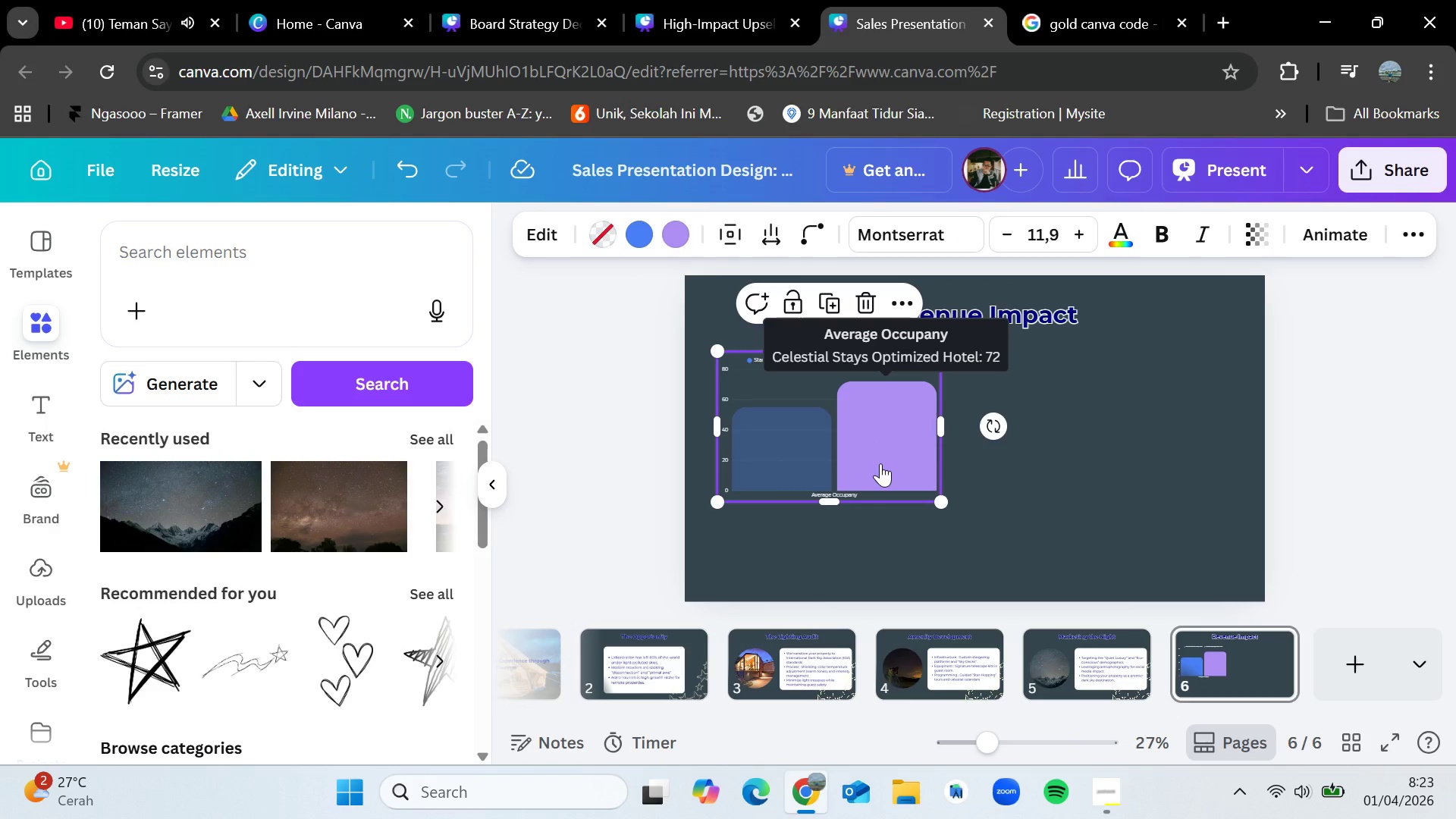 
key(Control+C)
 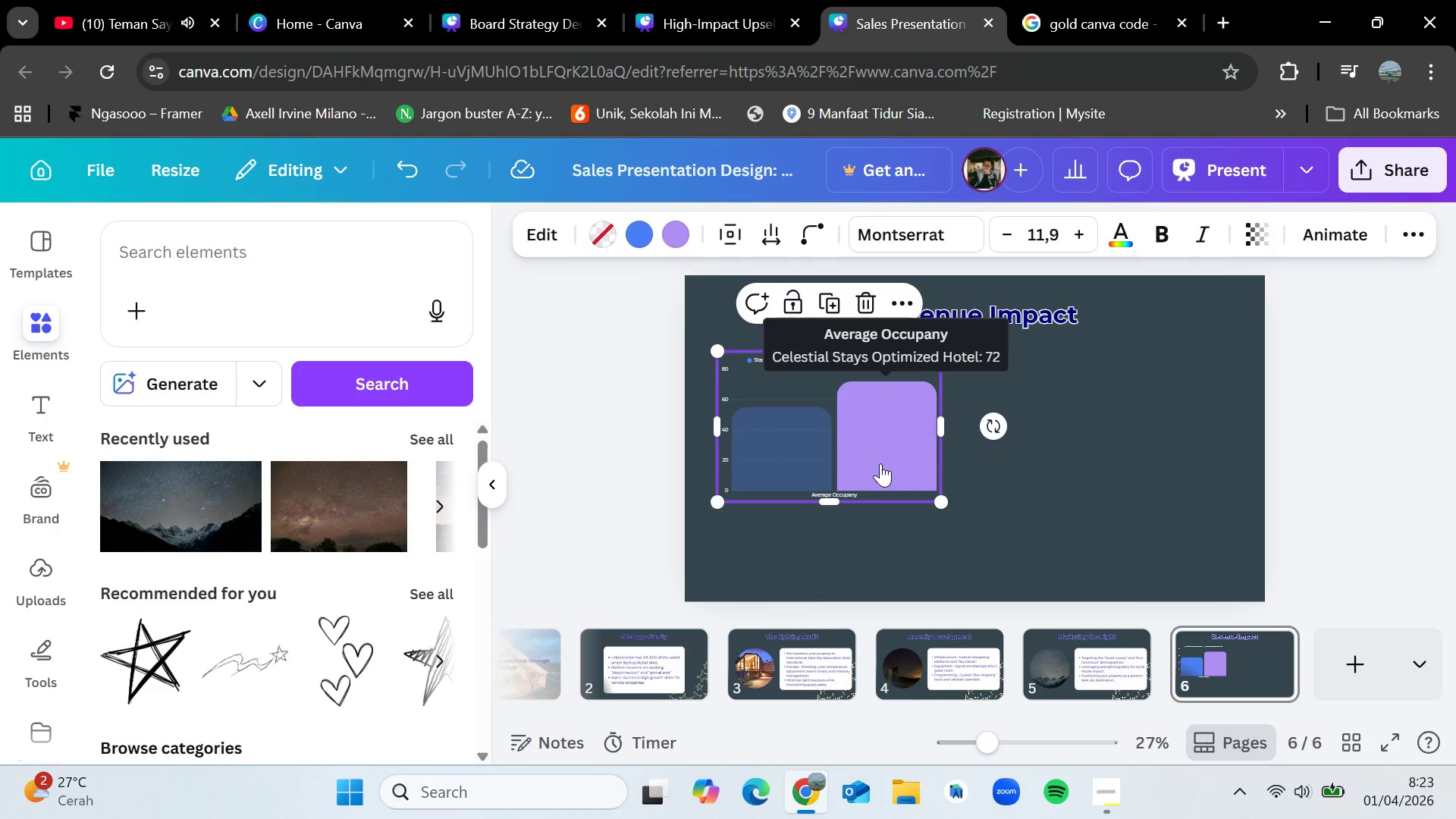 
key(Control+V)
 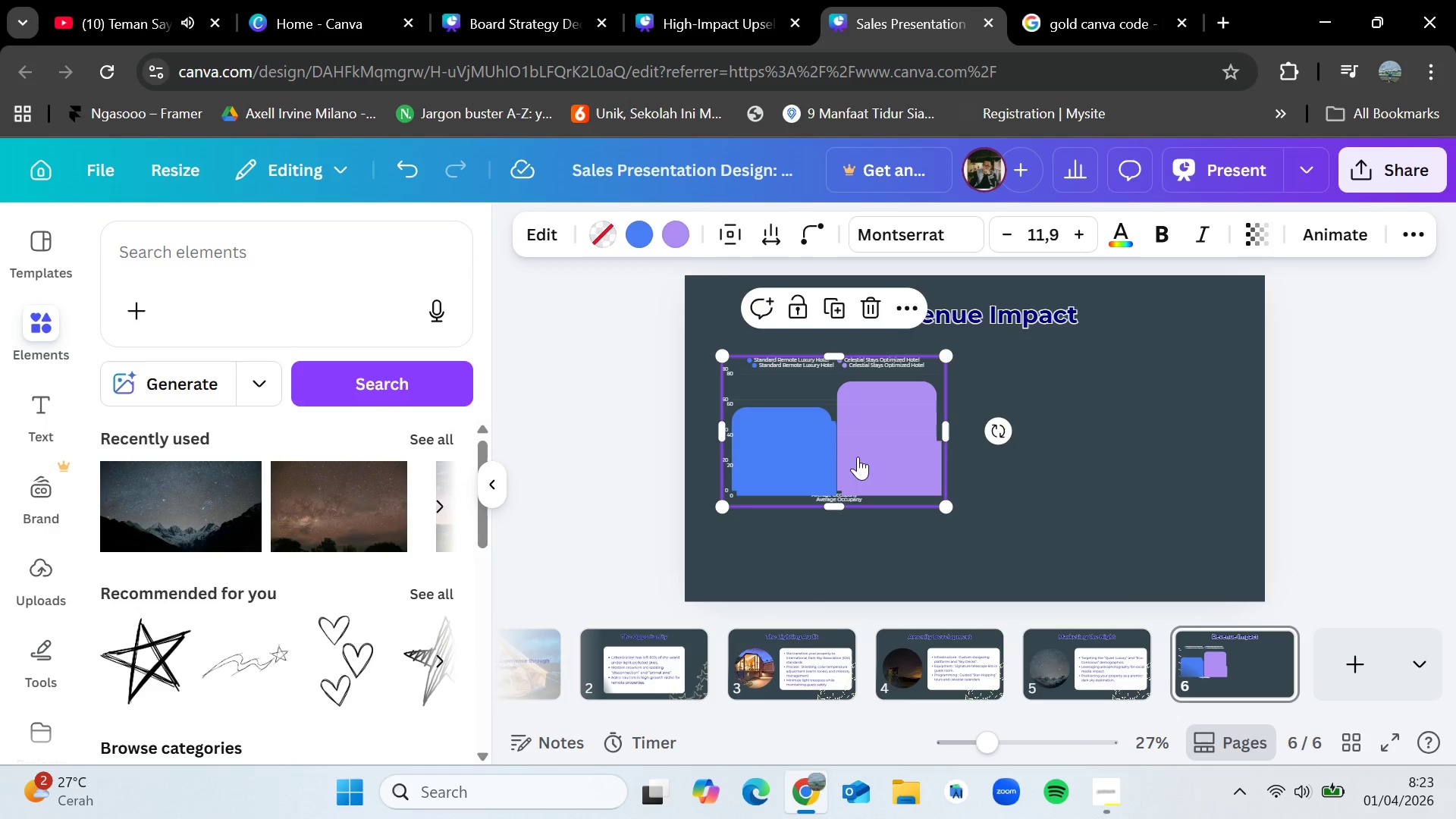 
left_click_drag(start_coordinate=[849, 457], to_coordinate=[1135, 454])
 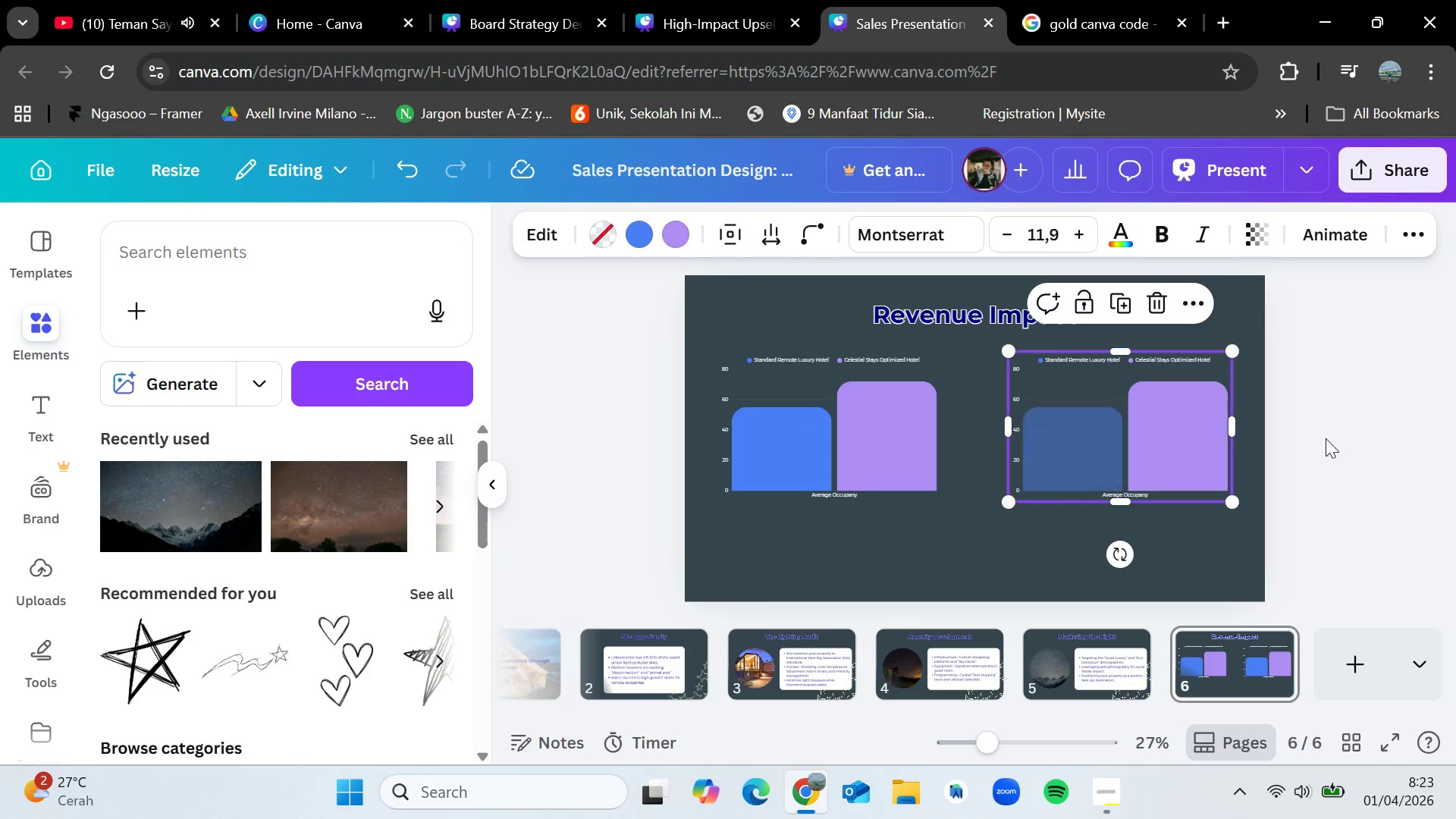 
left_click([1332, 439])
 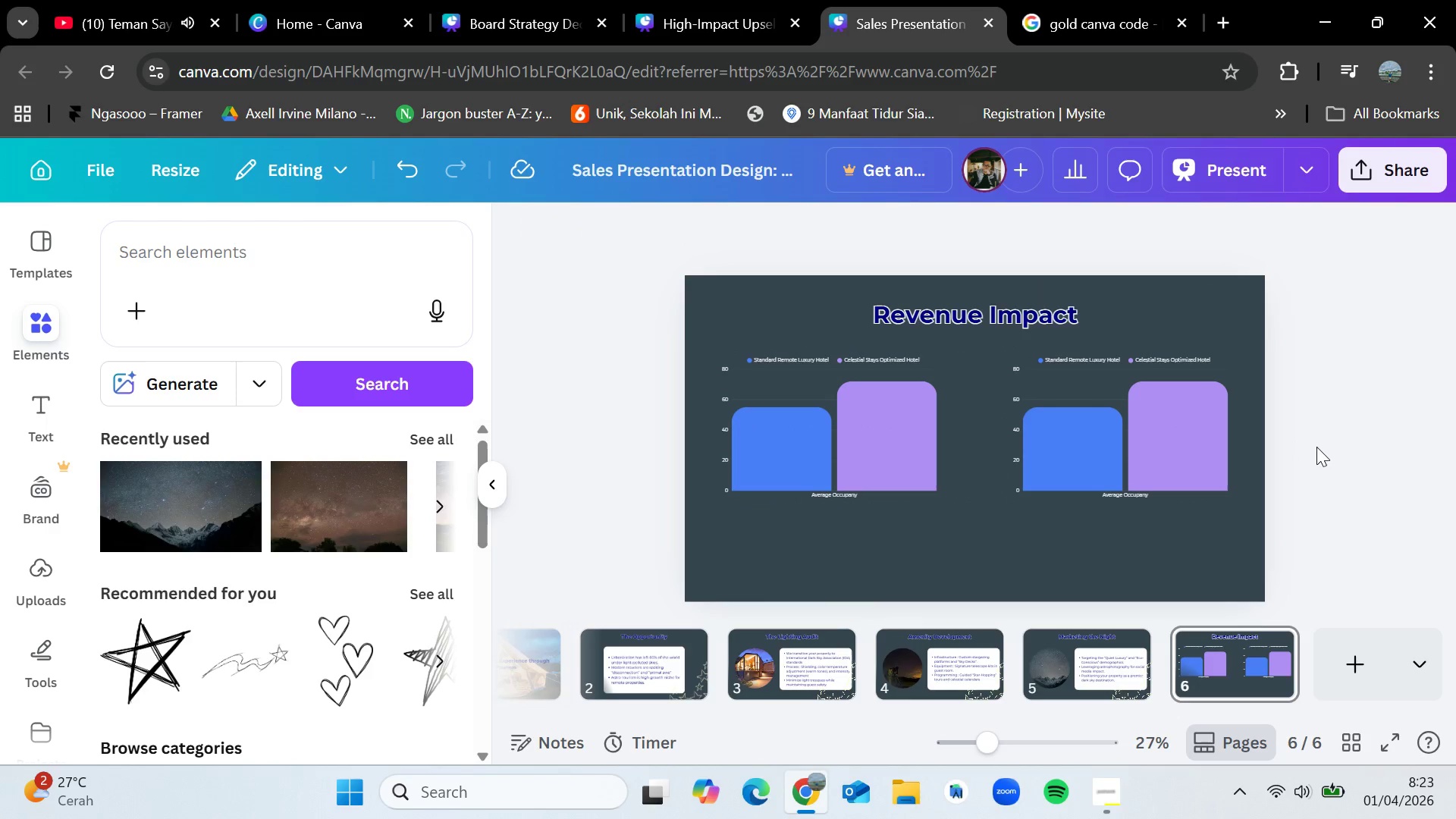 
left_click([1156, 443])
 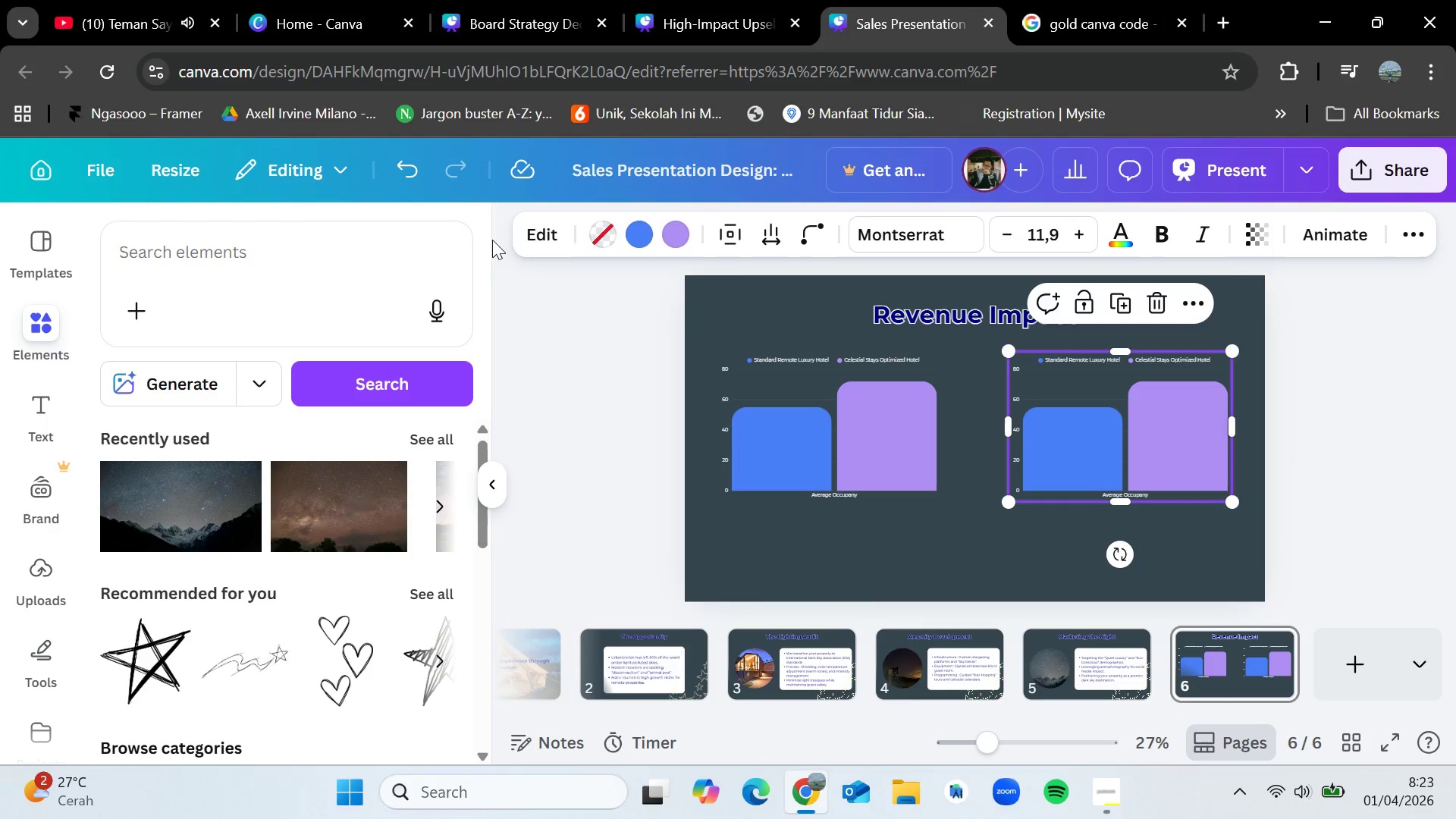 
left_click([529, 237])
 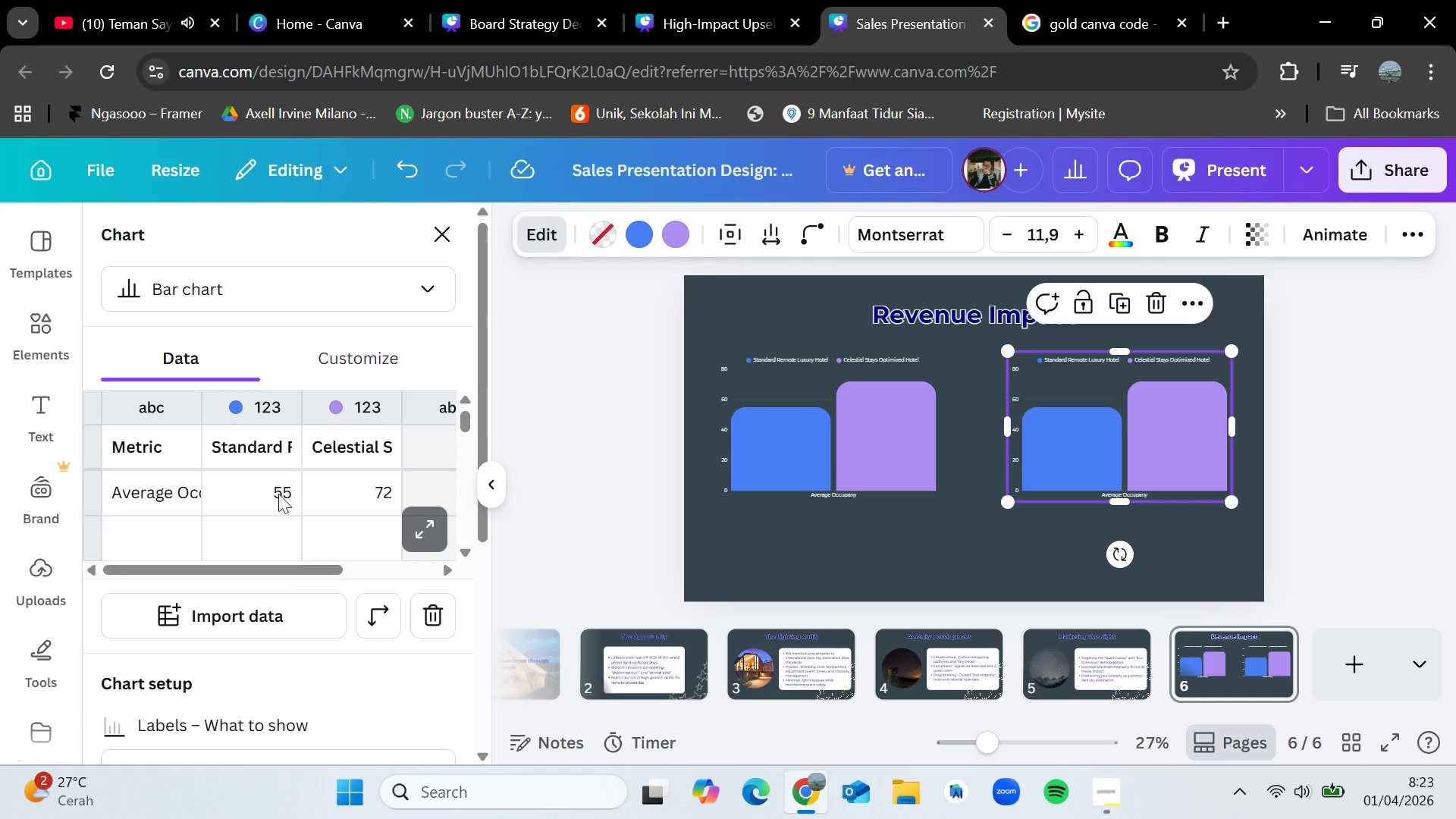 
scroll: coordinate [253, 511], scroll_direction: up, amount: 1.0
 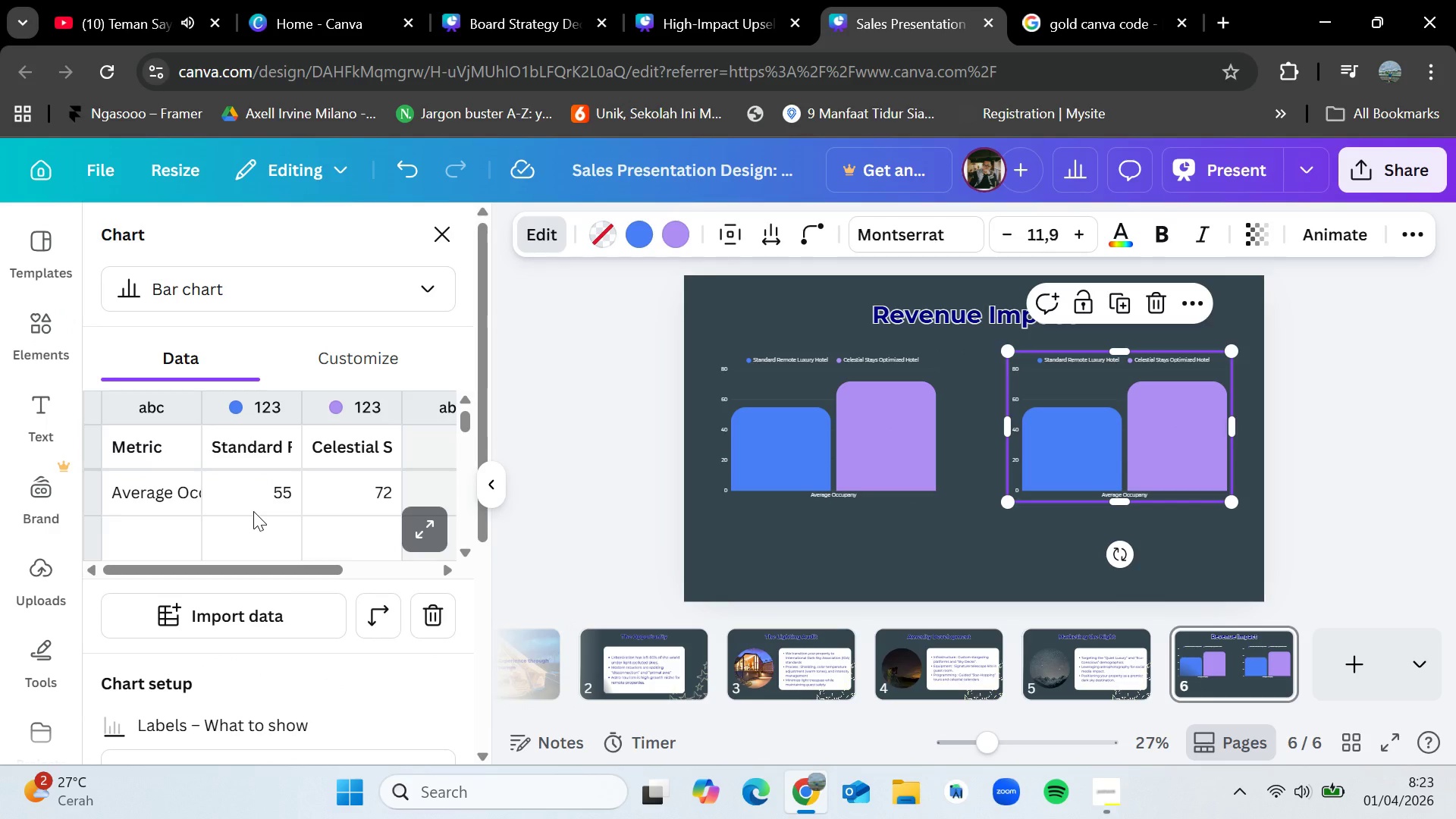 
double_click([155, 486])
 